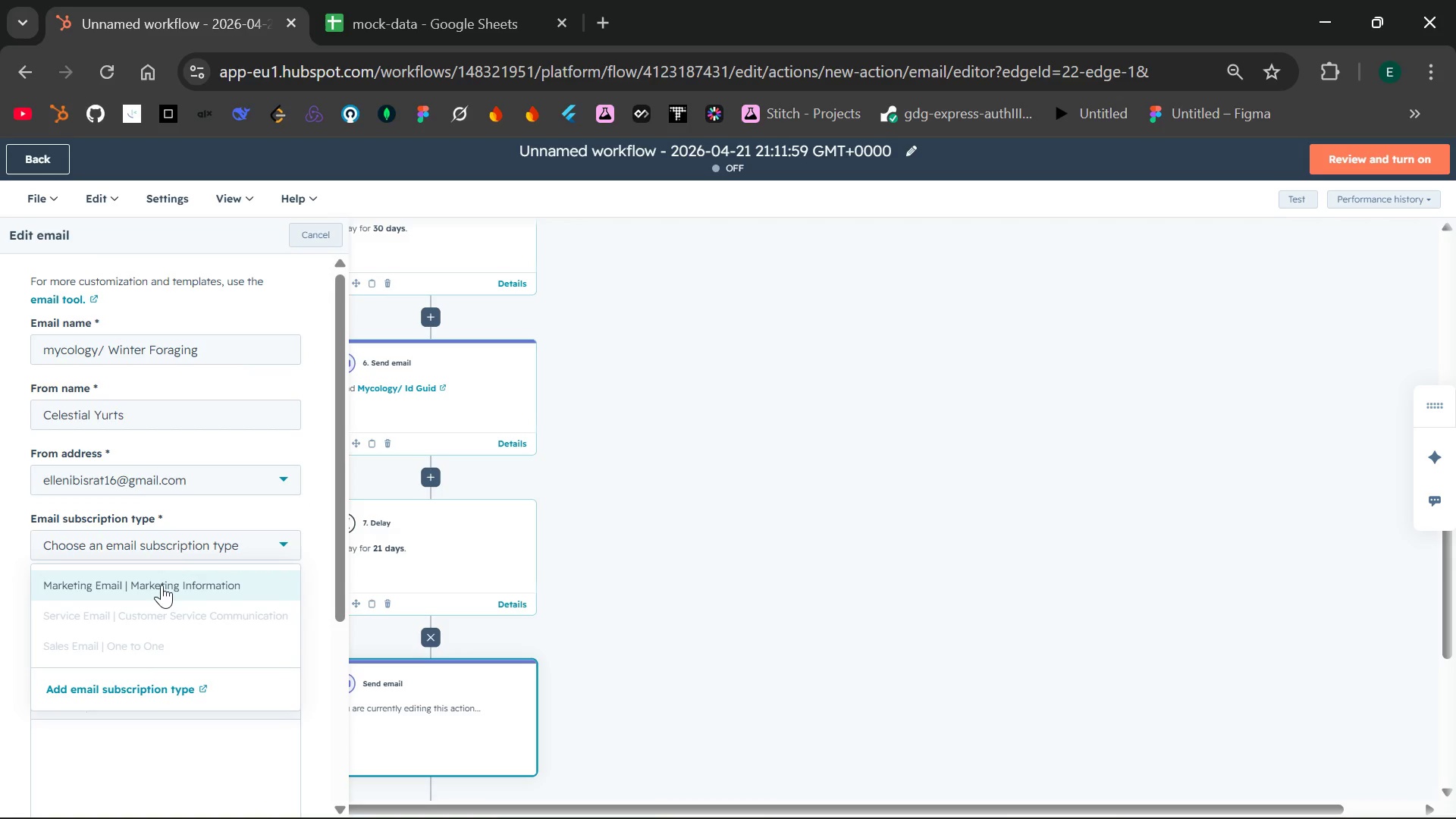 
left_click([162, 585])
 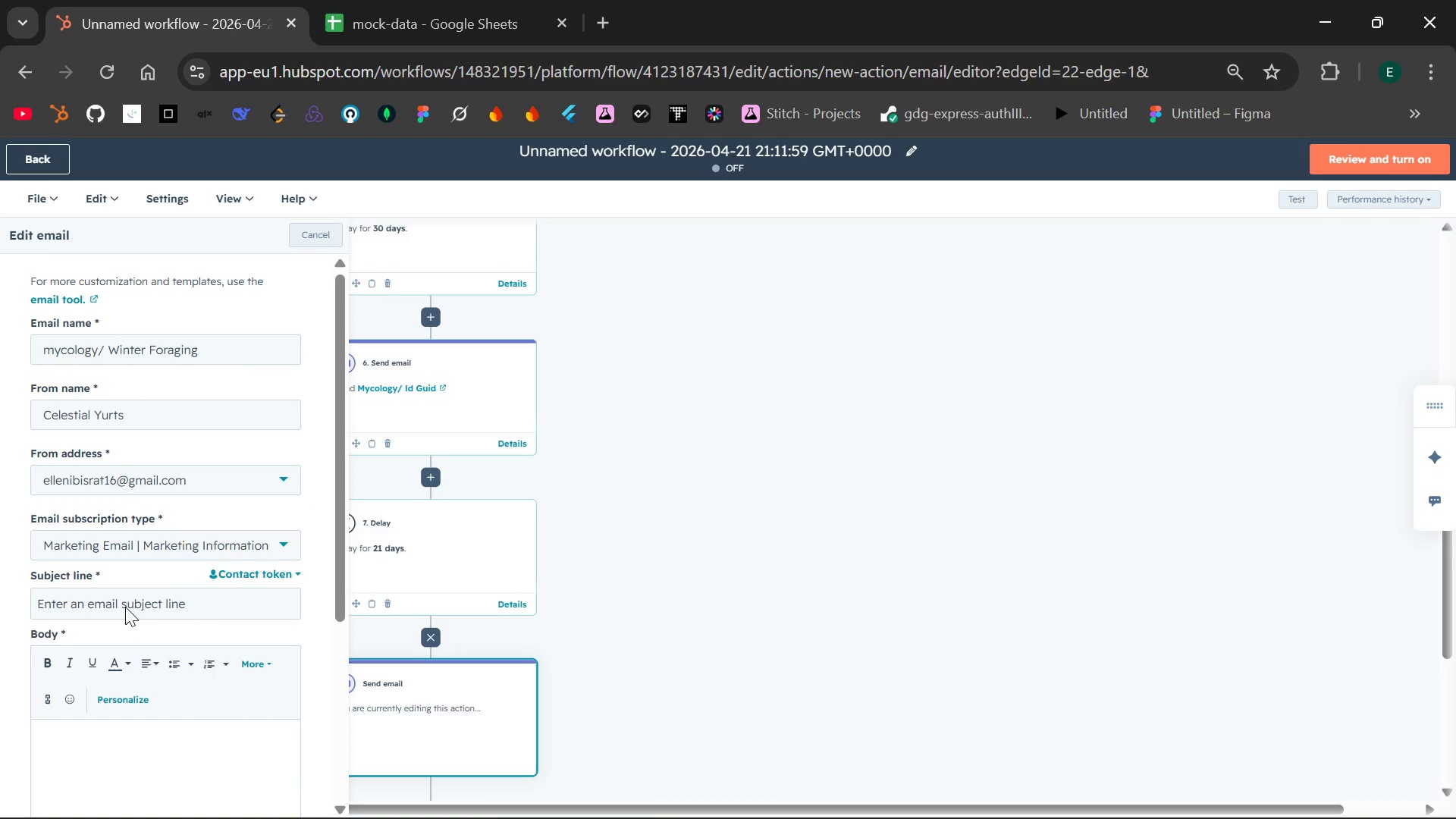 
left_click([125, 607])
 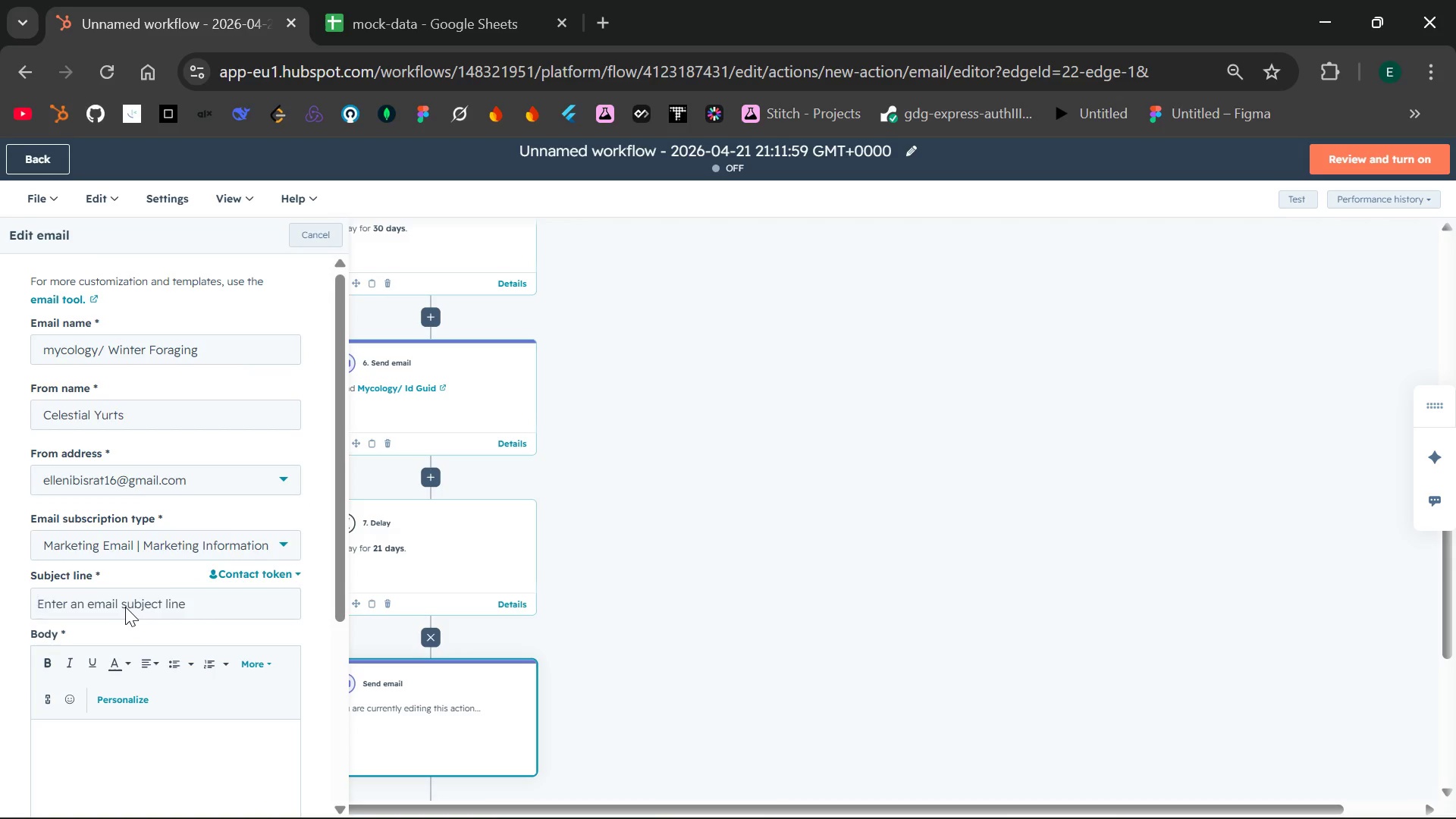 
type({{contact.firstname}})
 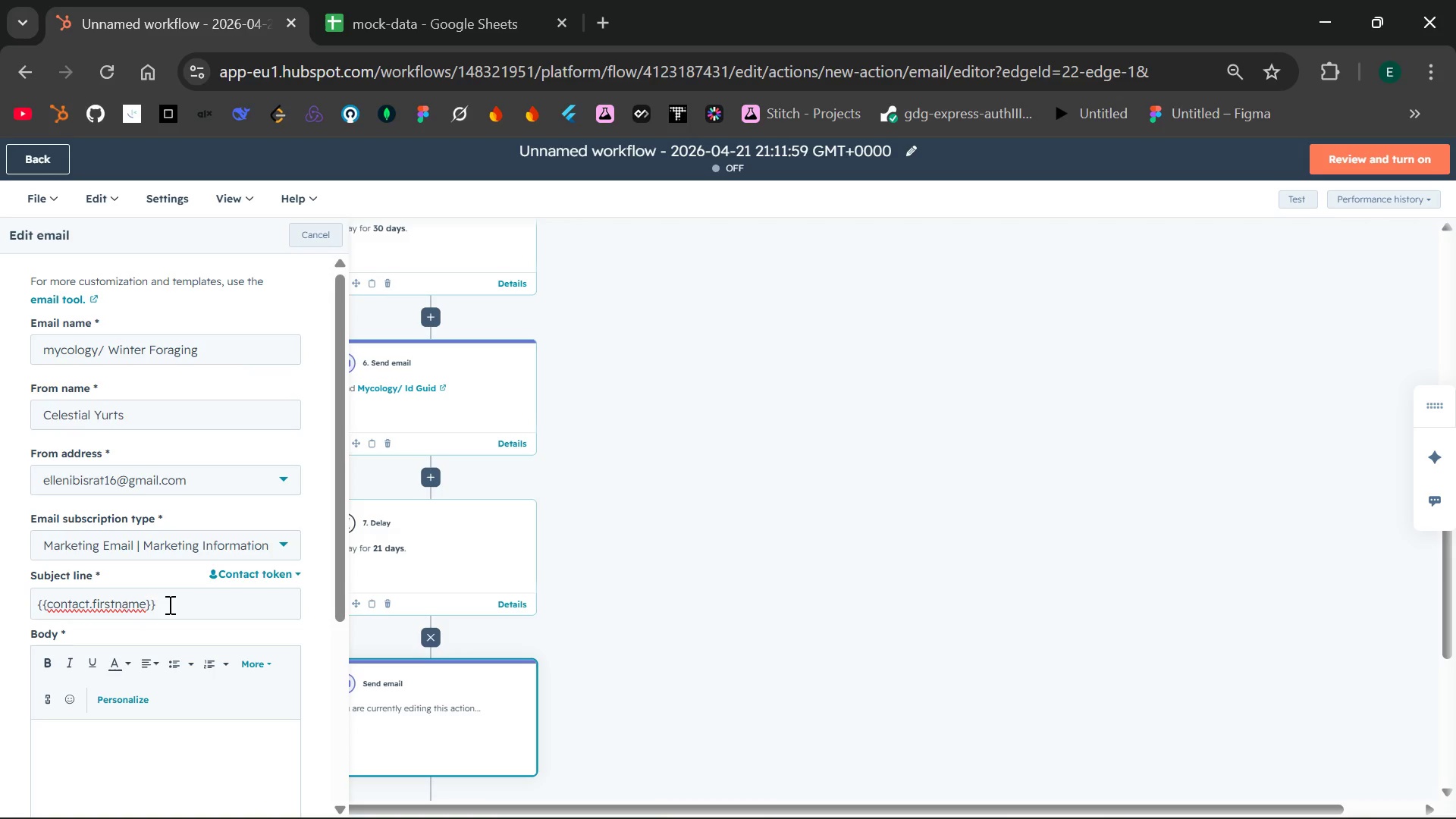 
left_click_drag(start_coordinate=[170, 604], to_coordinate=[30, 605])
 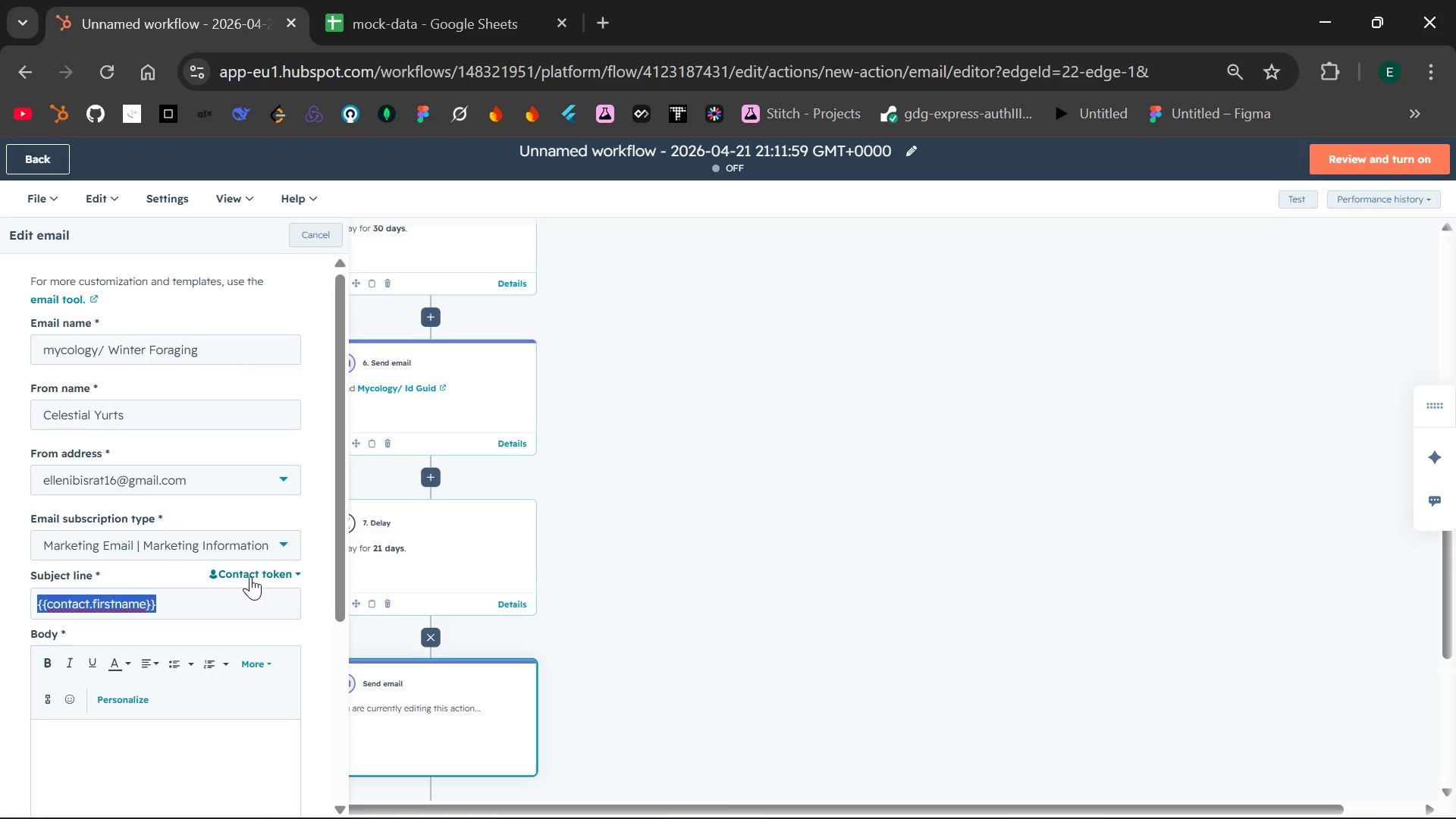 
left_click([250, 576])
 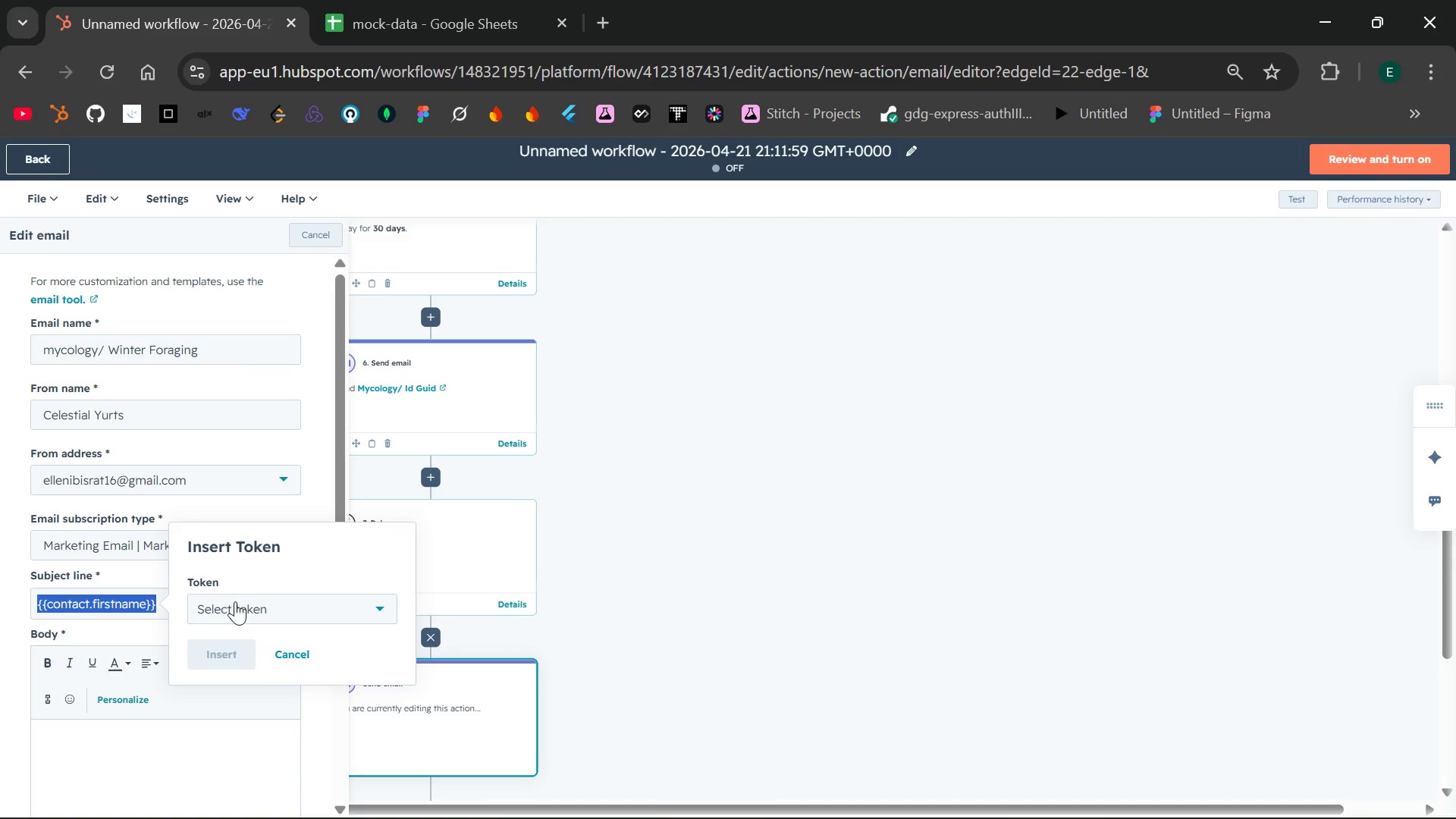 
left_click([233, 602])
 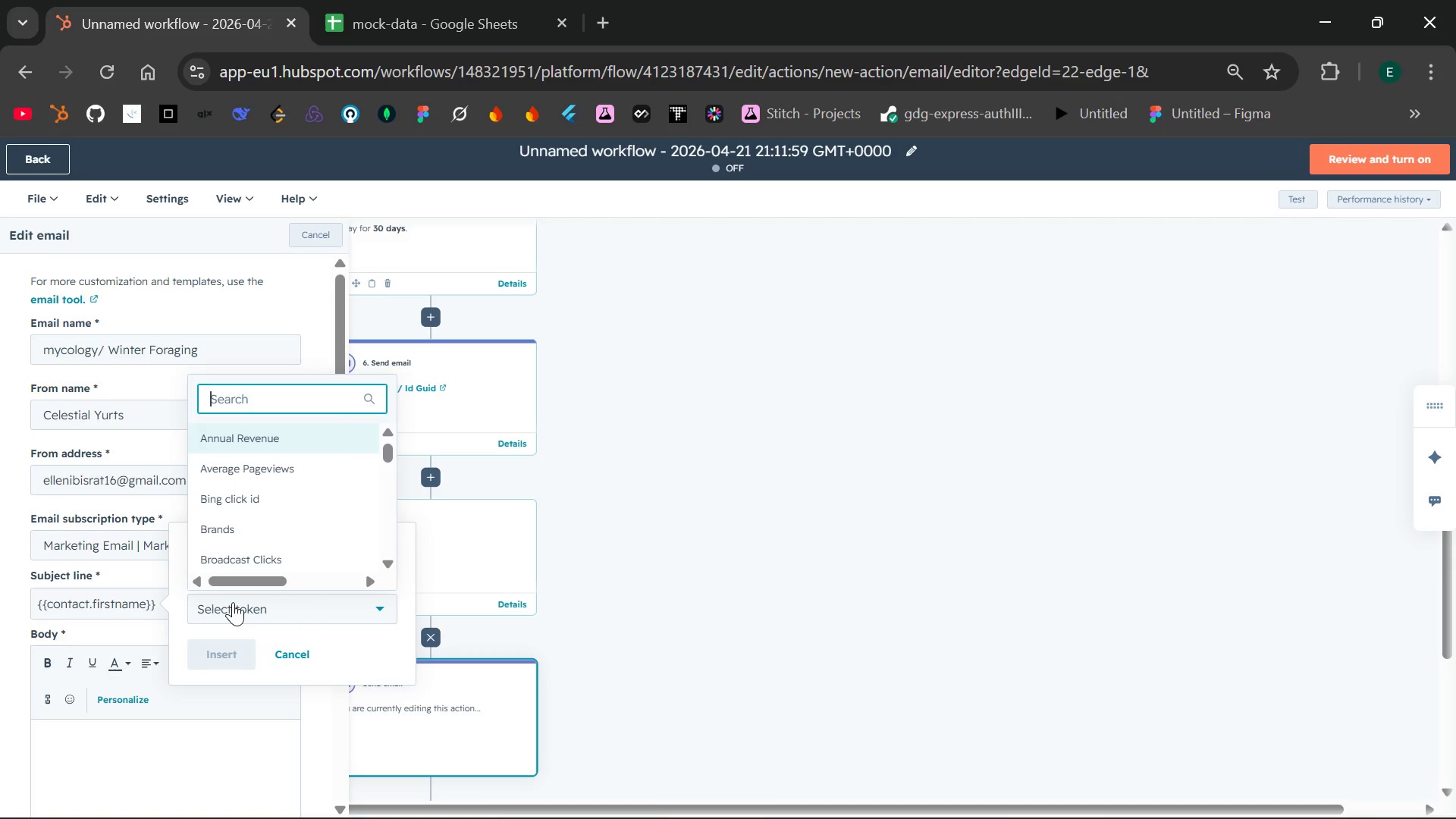 
type(firsna)
key(Backspace)
key(Backspace)
type( na)
key(Backspace)
key(Backspace)
key(Backspace)
type(t na)
 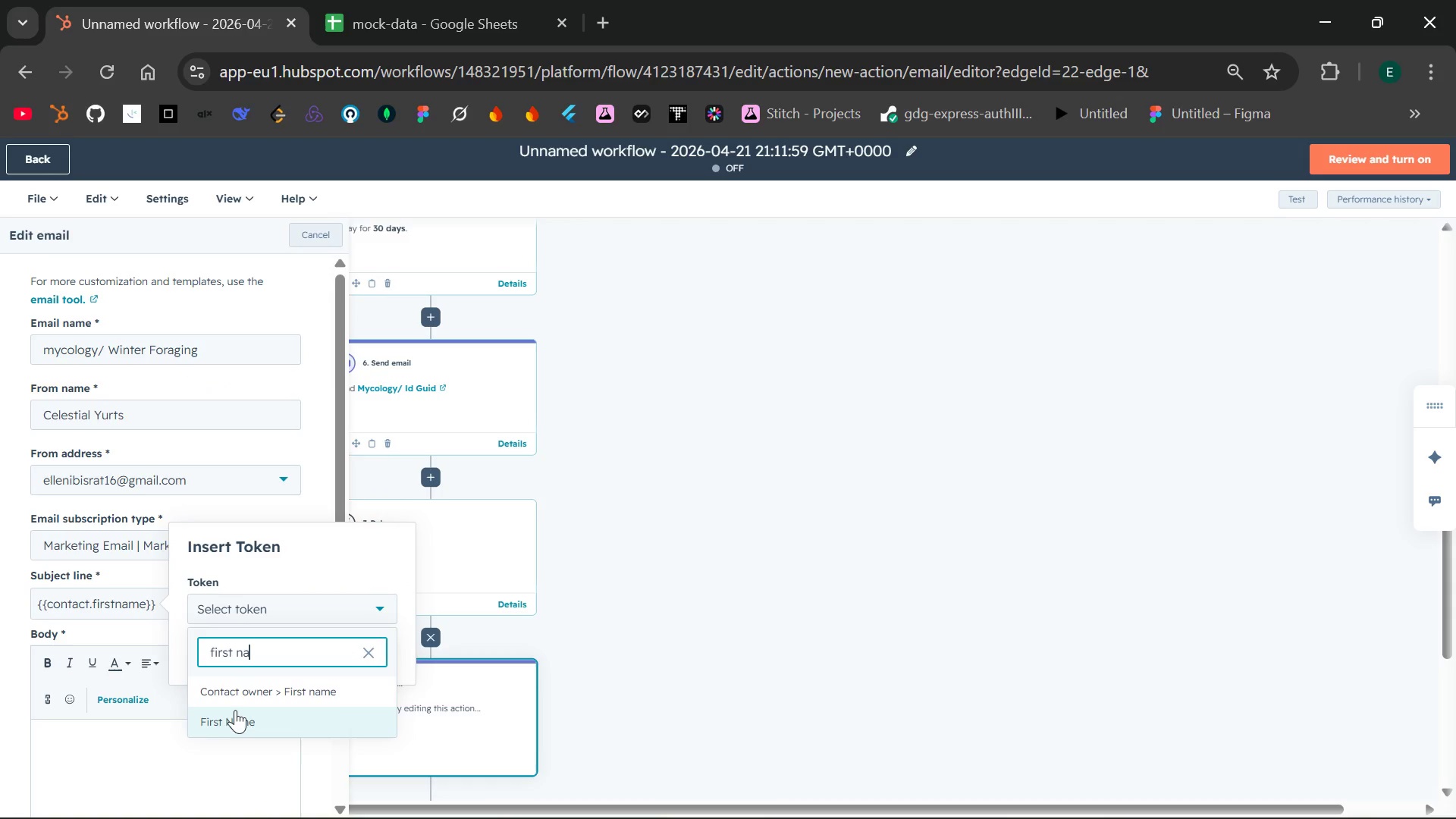 
left_click([235, 713])
 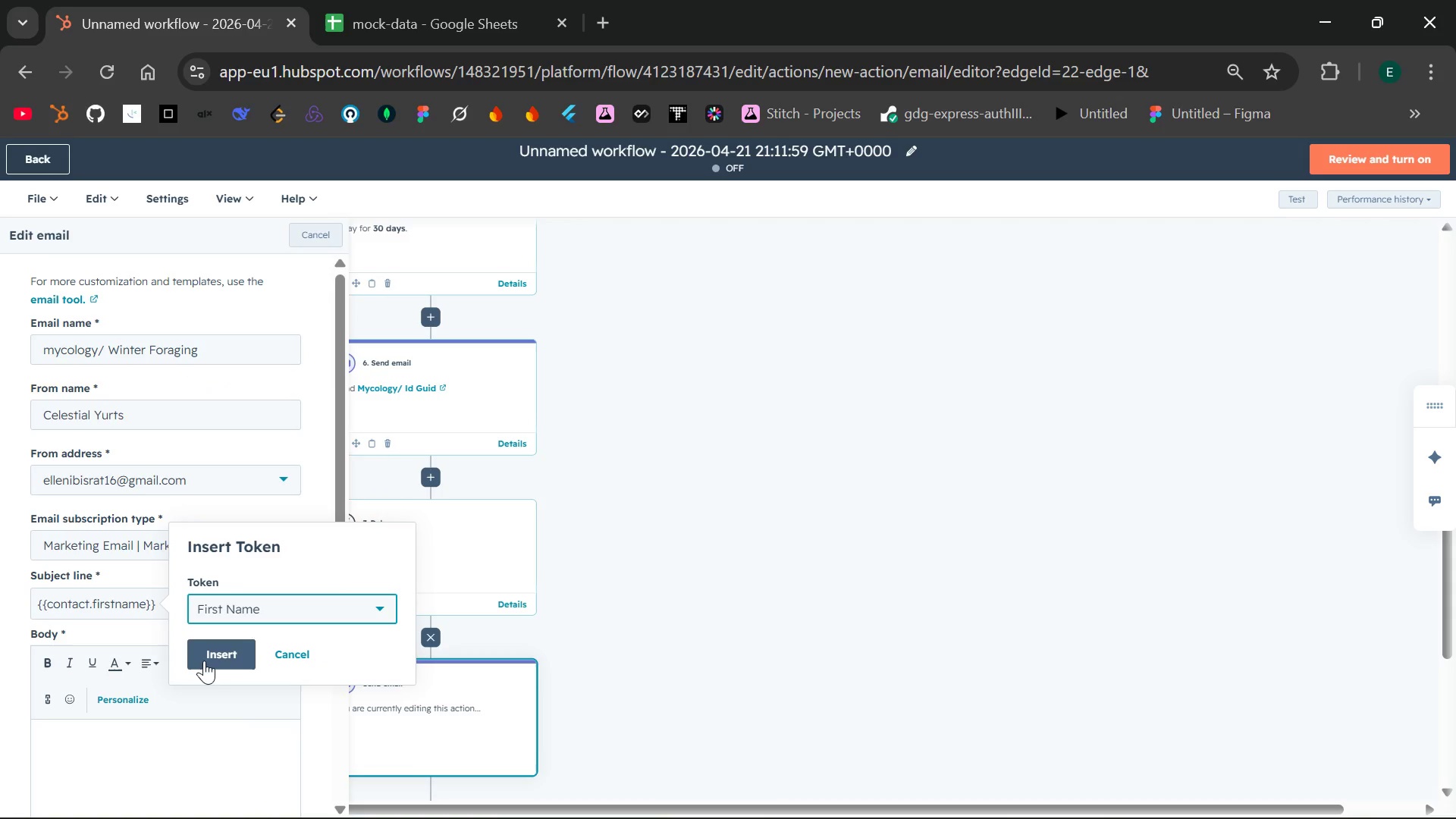 
left_click([212, 661])
 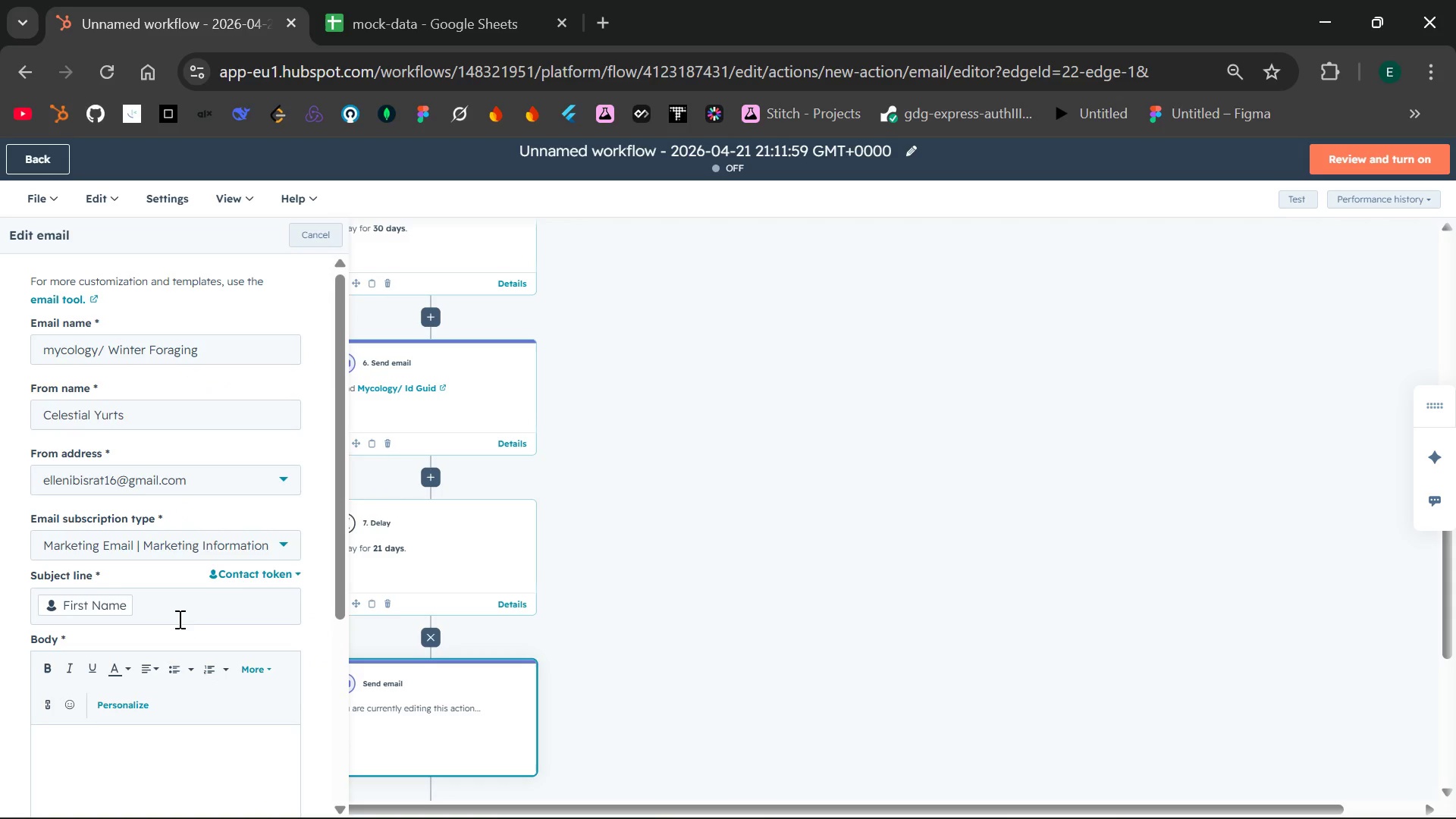 
left_click([175, 614])
 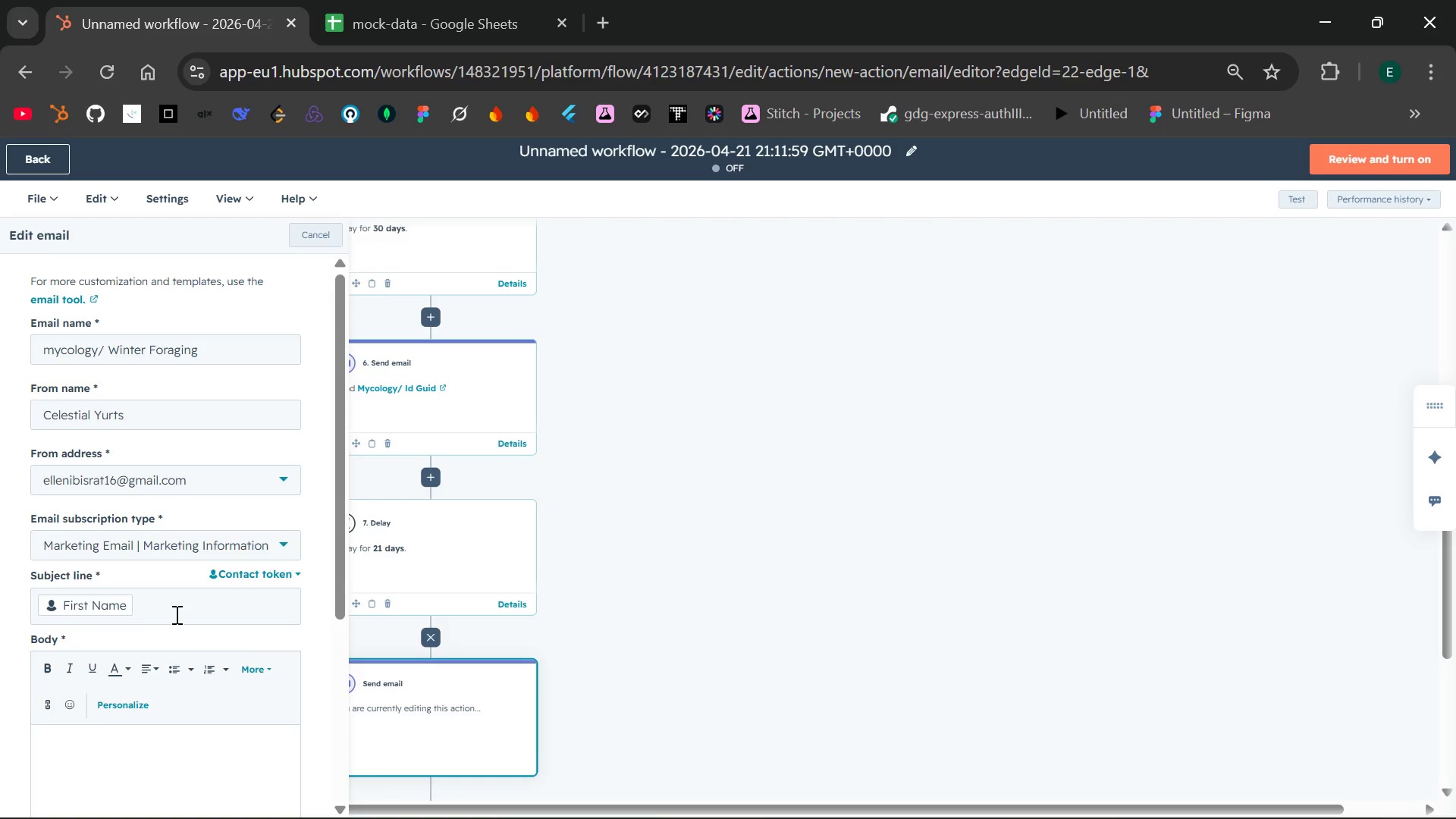 
key(B)
 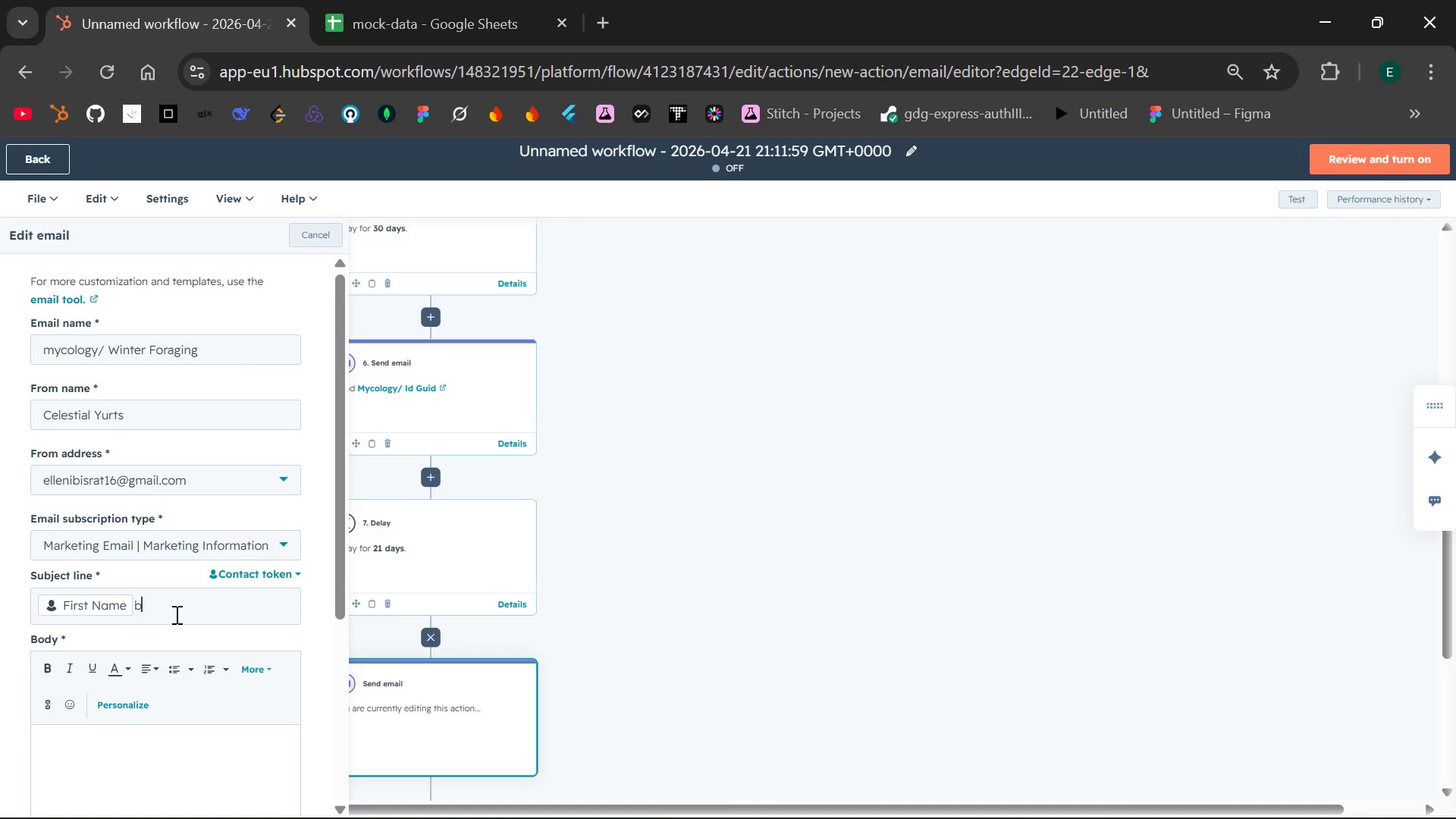 
key(Backspace)
type(, foraging doesn't stop in winter)
 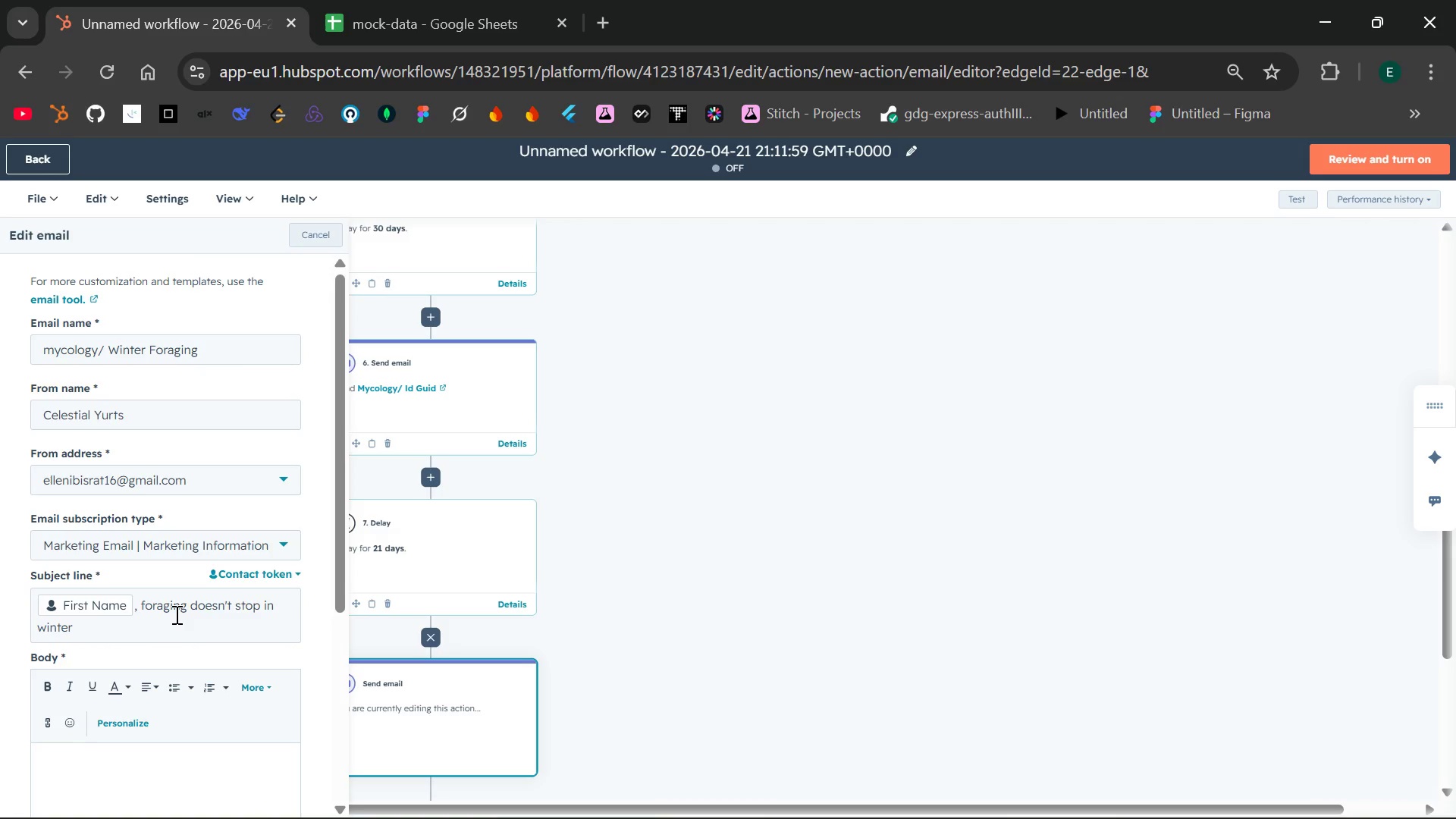 
wait(6.47)
 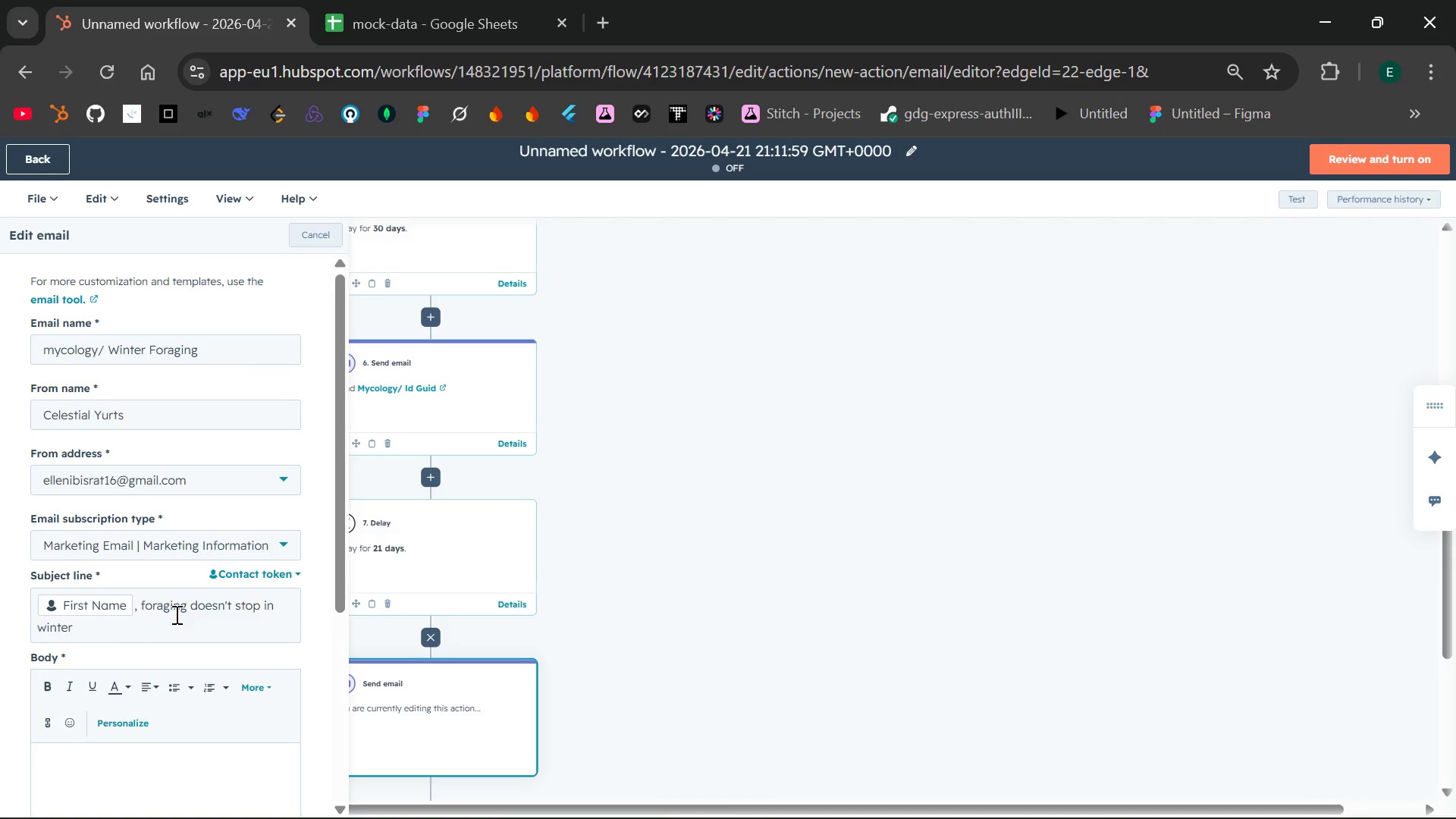 
left_click([95, 472])
 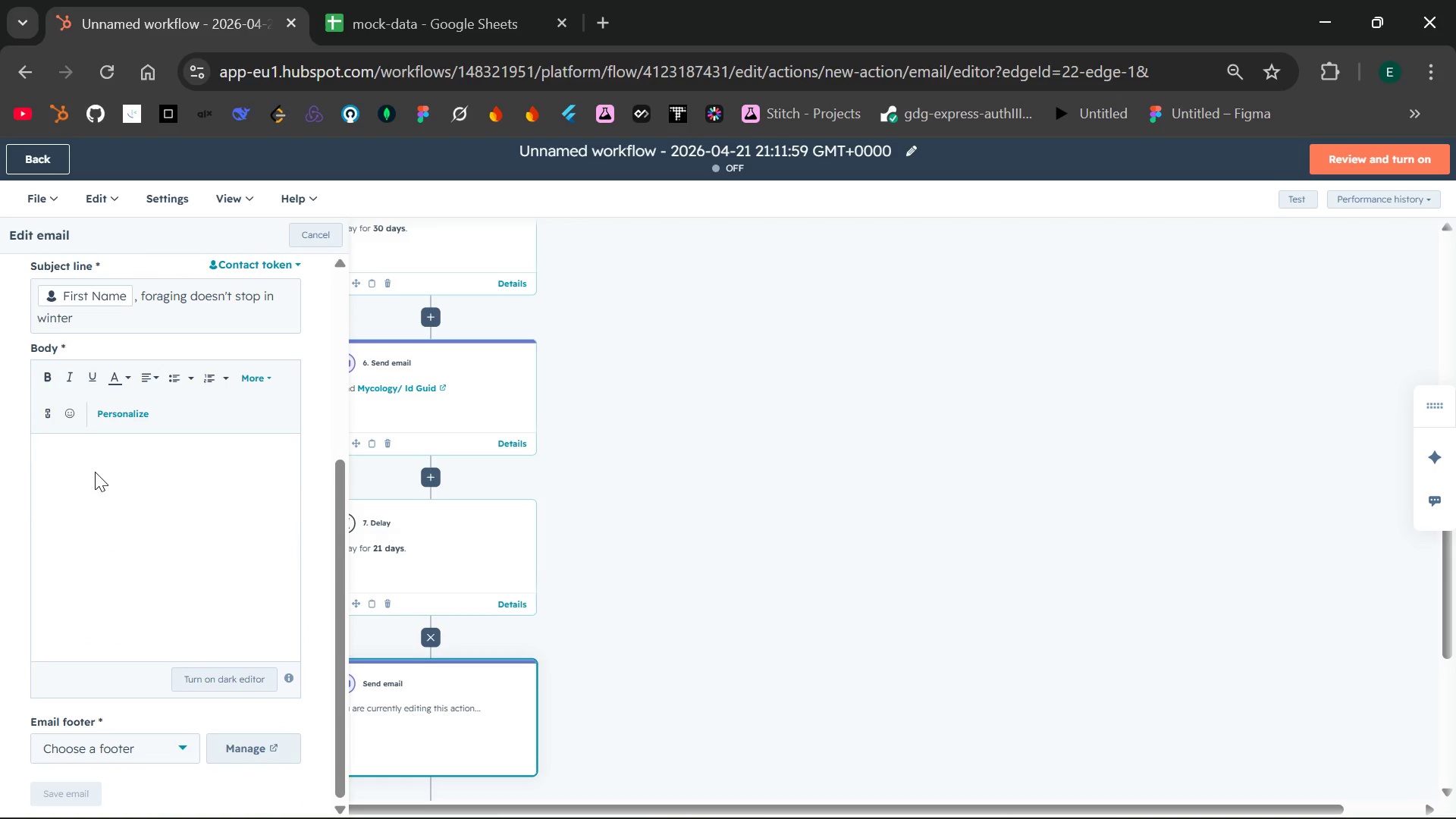 
type(Hi )
 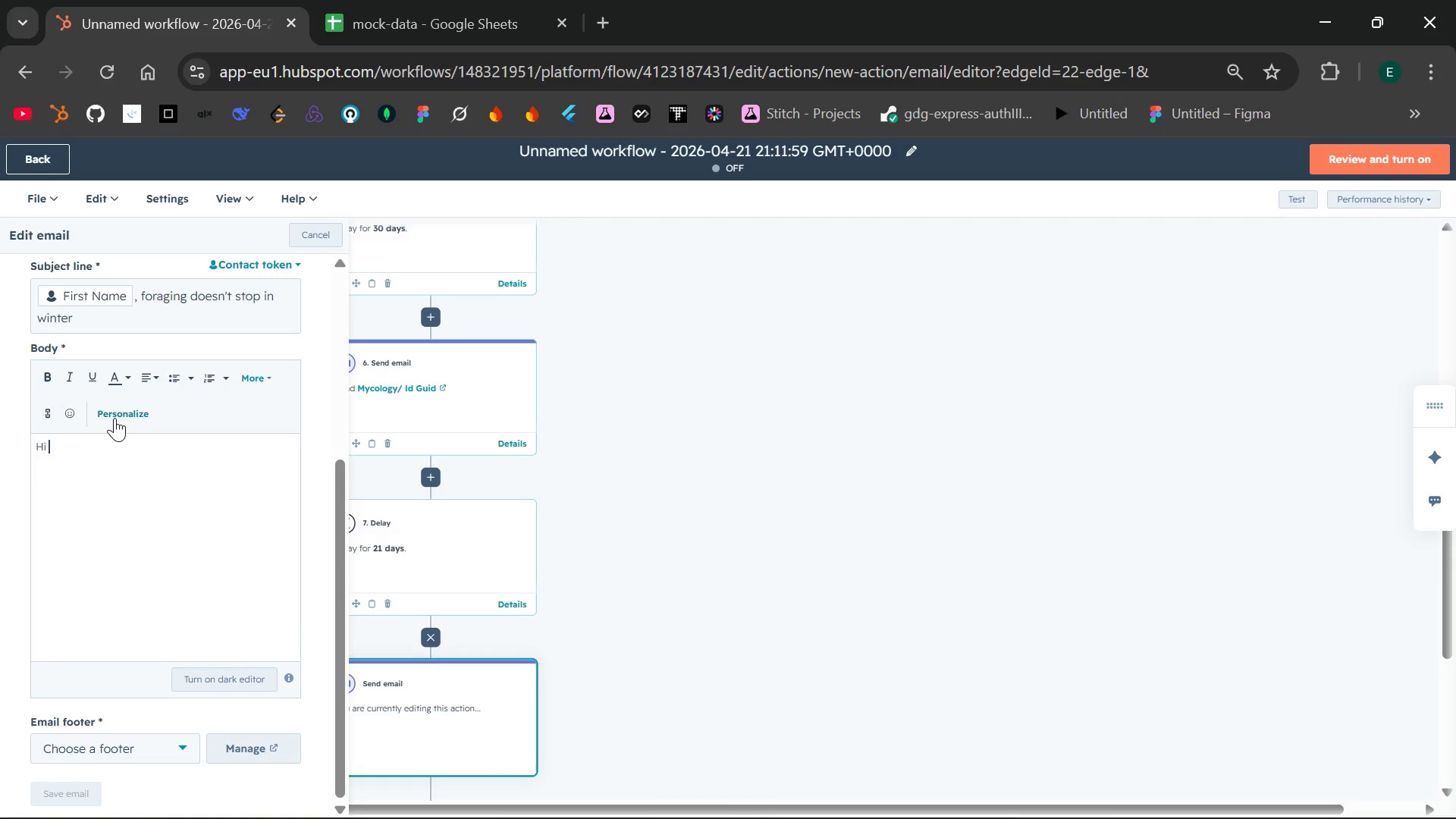 
left_click([117, 416])
 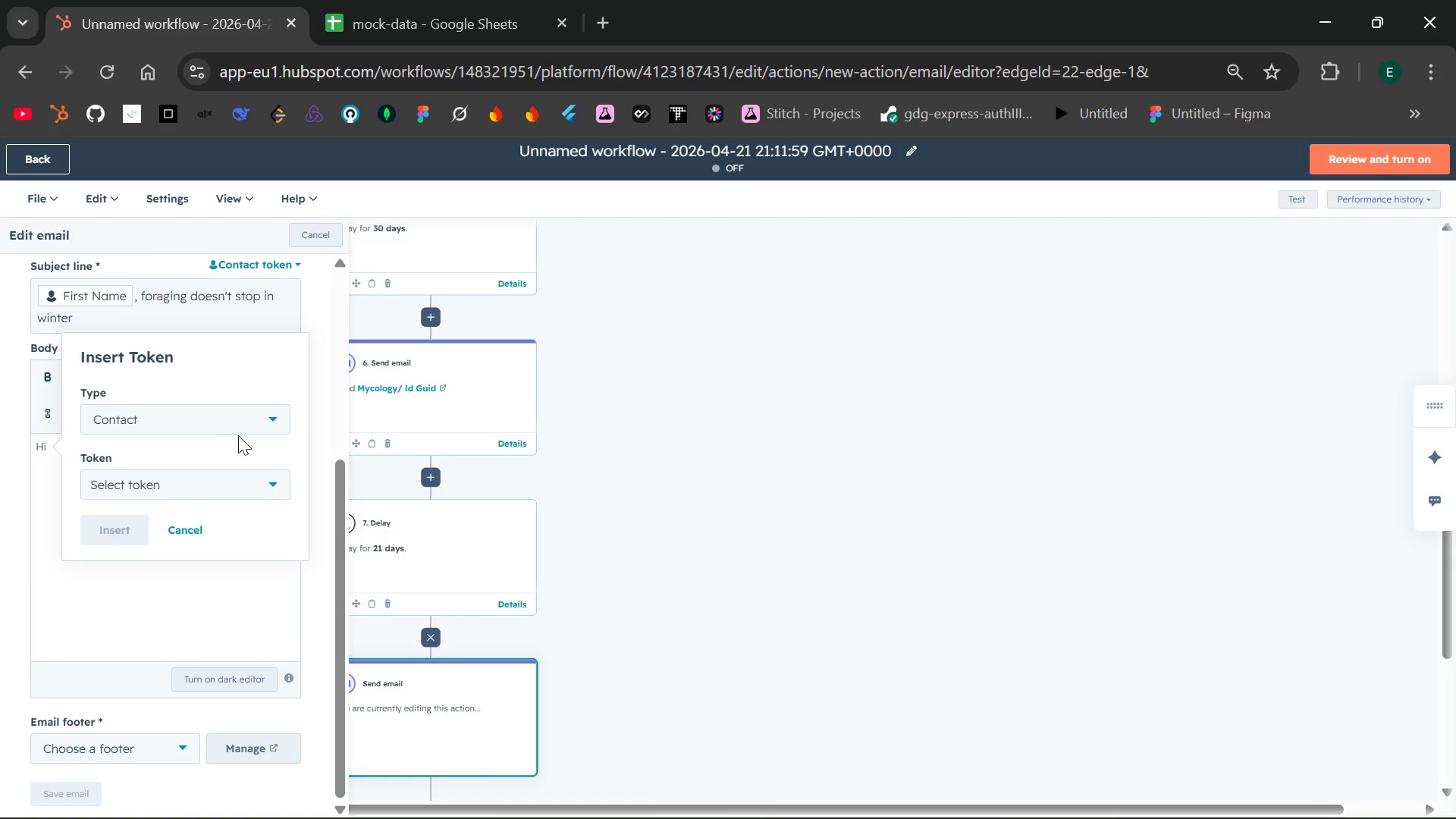 
left_click([215, 478])
 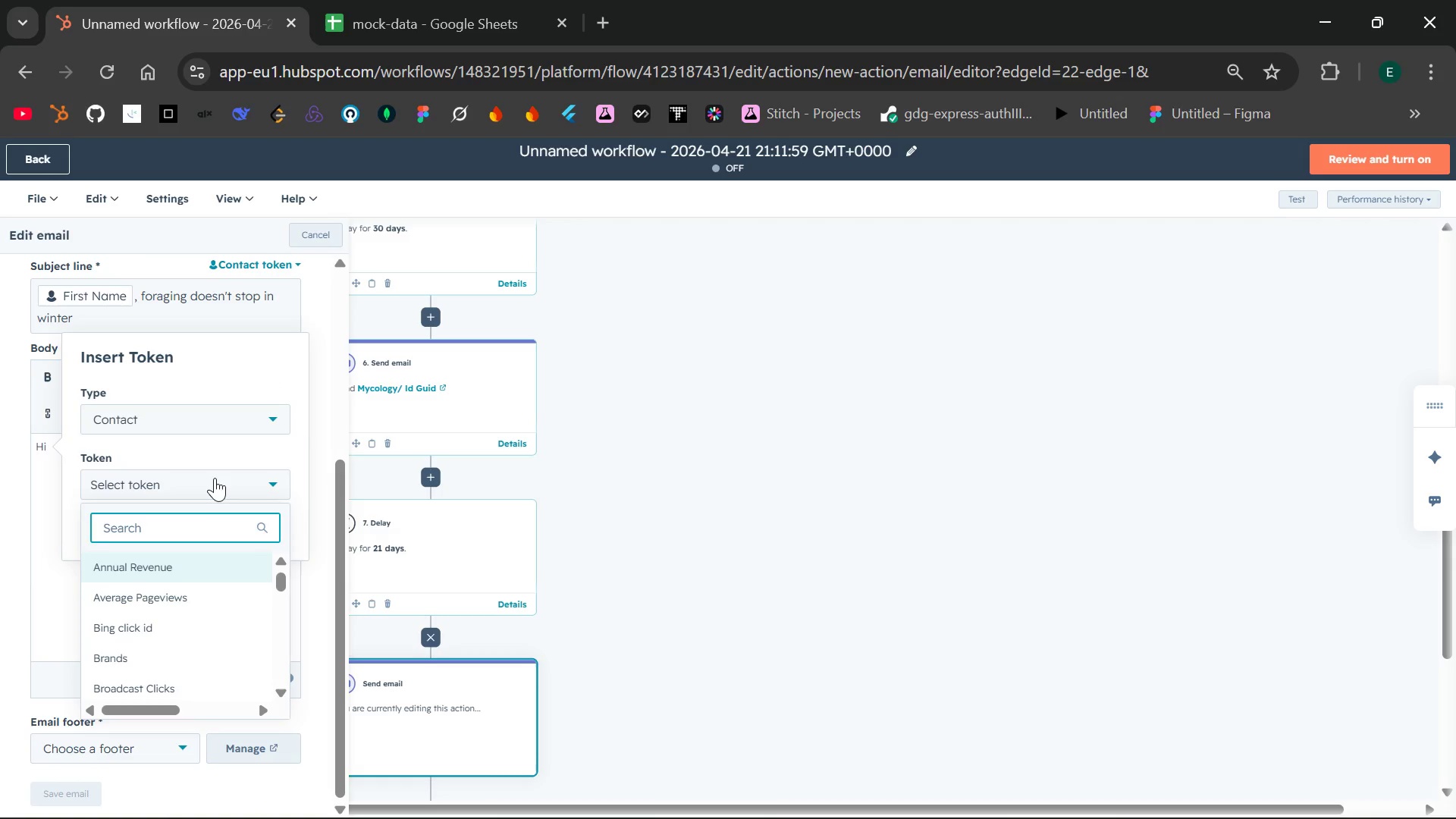 
type(firstna)
key(Backspace)
key(Backspace)
type( na)
 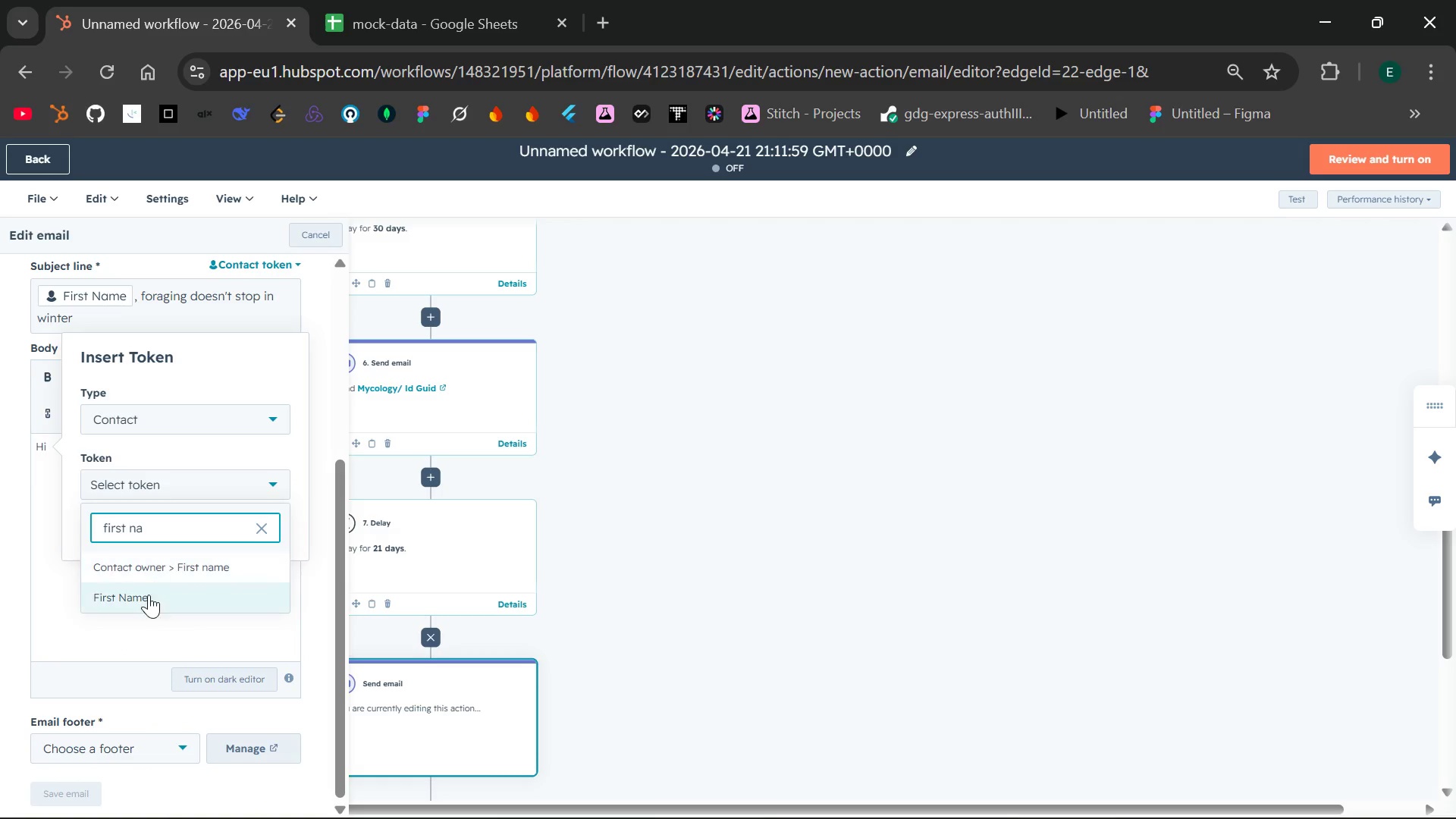 
left_click([147, 600])
 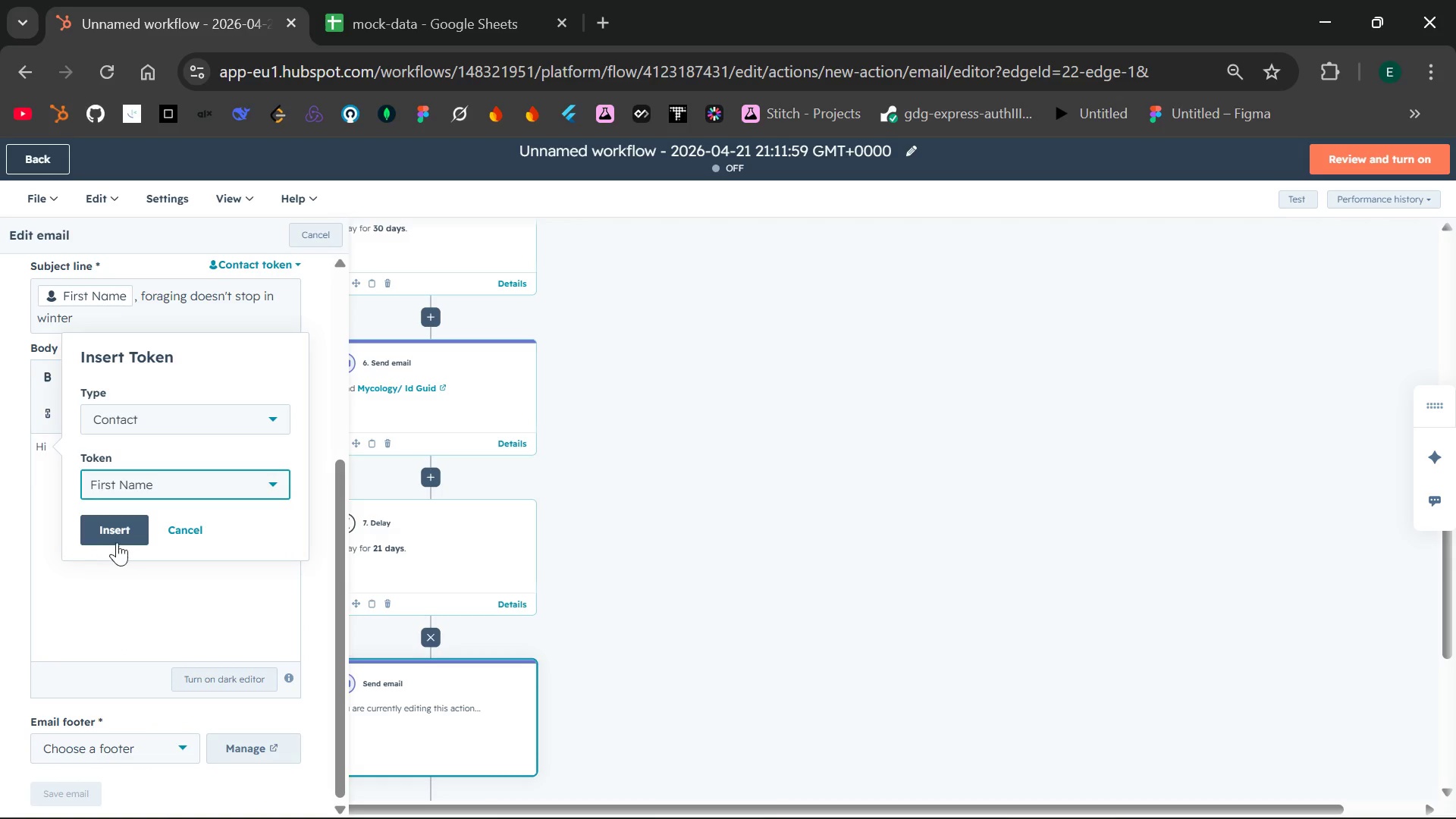 
left_click([113, 538])
 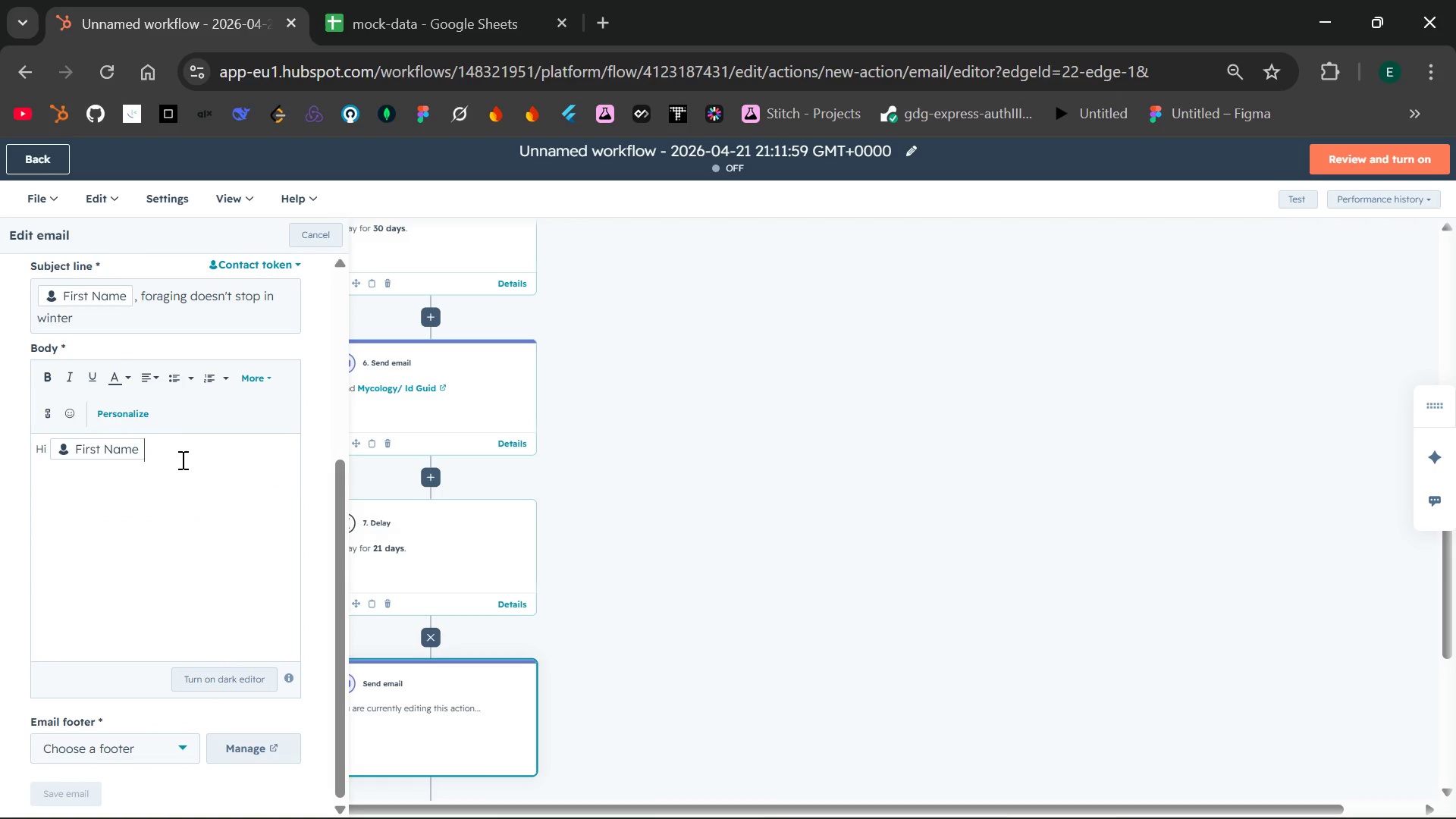 
key(Comma)
 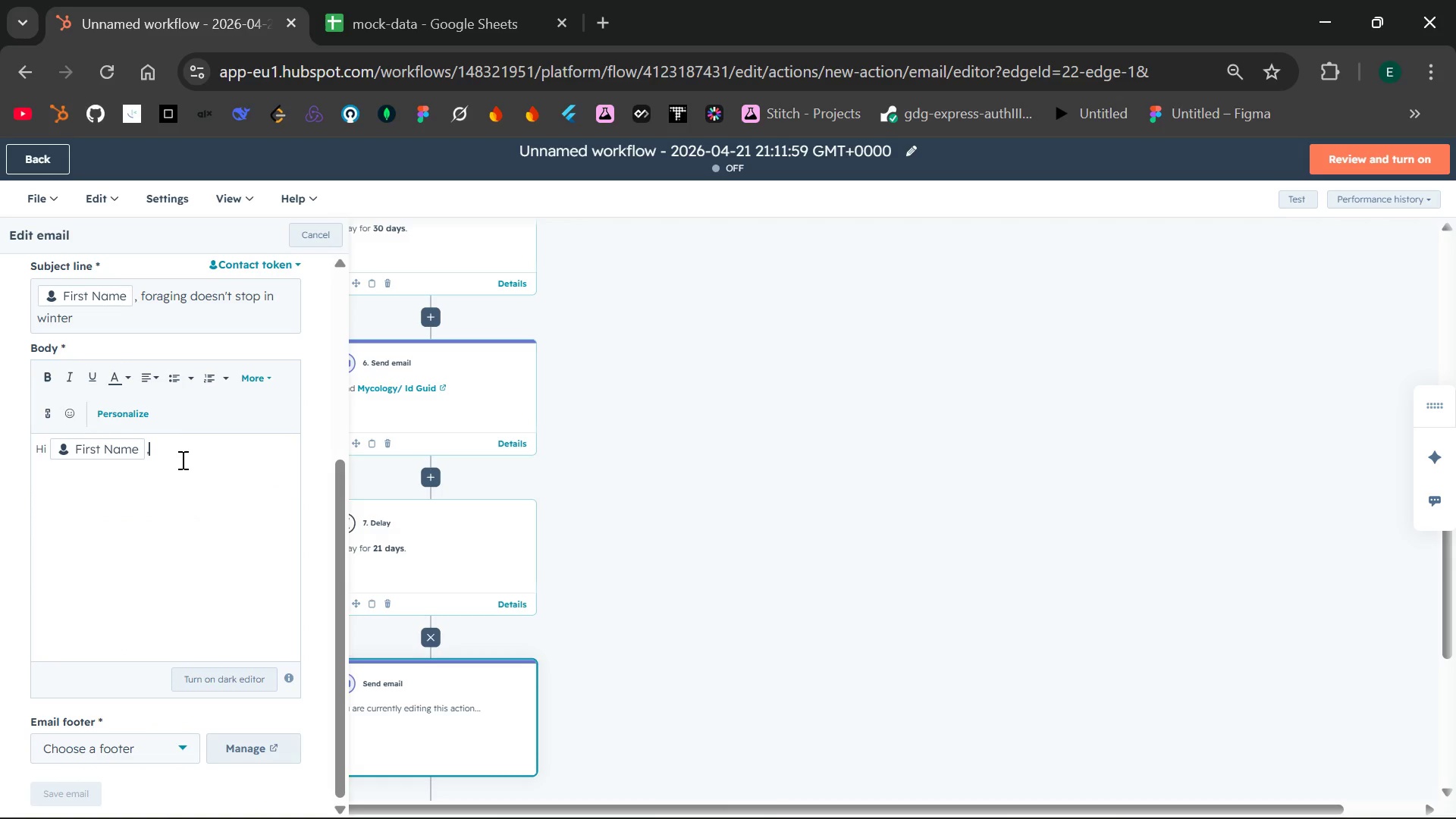 
key(Enter)
 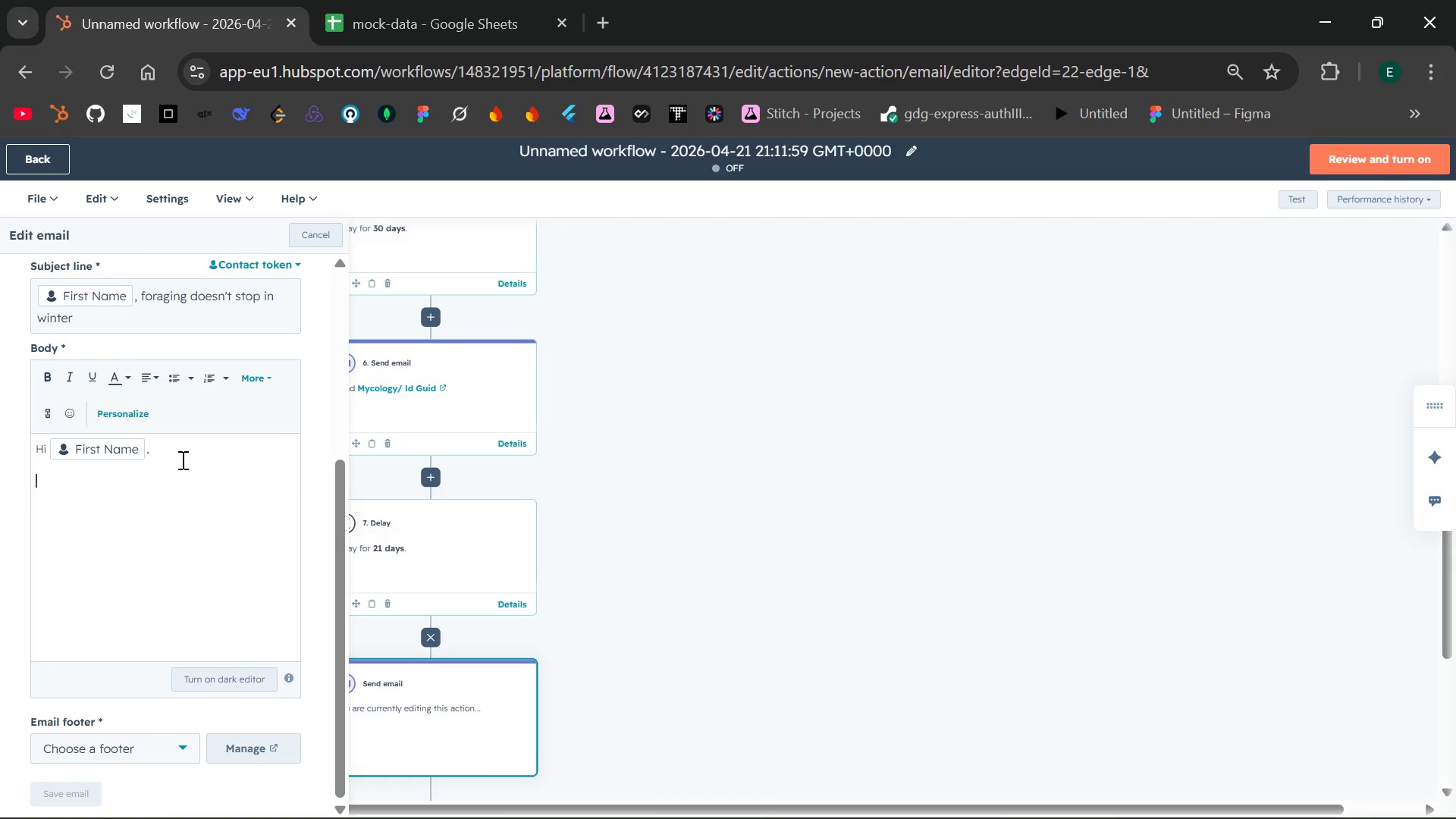 
wait(9.98)
 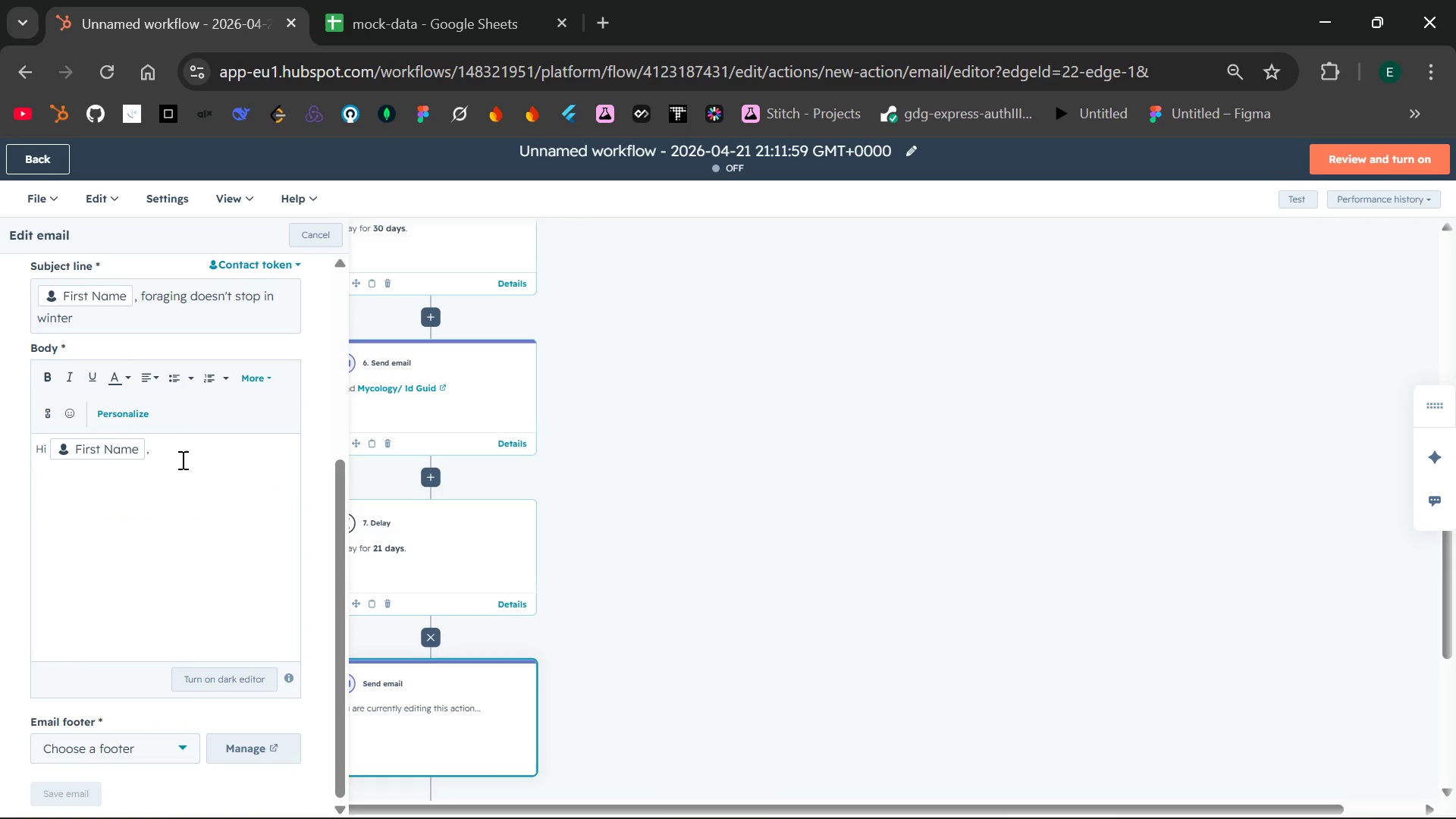 
type(Thisn)
key(Backspace)
key(Backspace)
type(nk when)
key(Backspace)
key(Backspace)
key(Backspace)
key(Backspace)
type(Mushroom ses)
key(Backspace)
type(ason ends when thesnow falls?)
 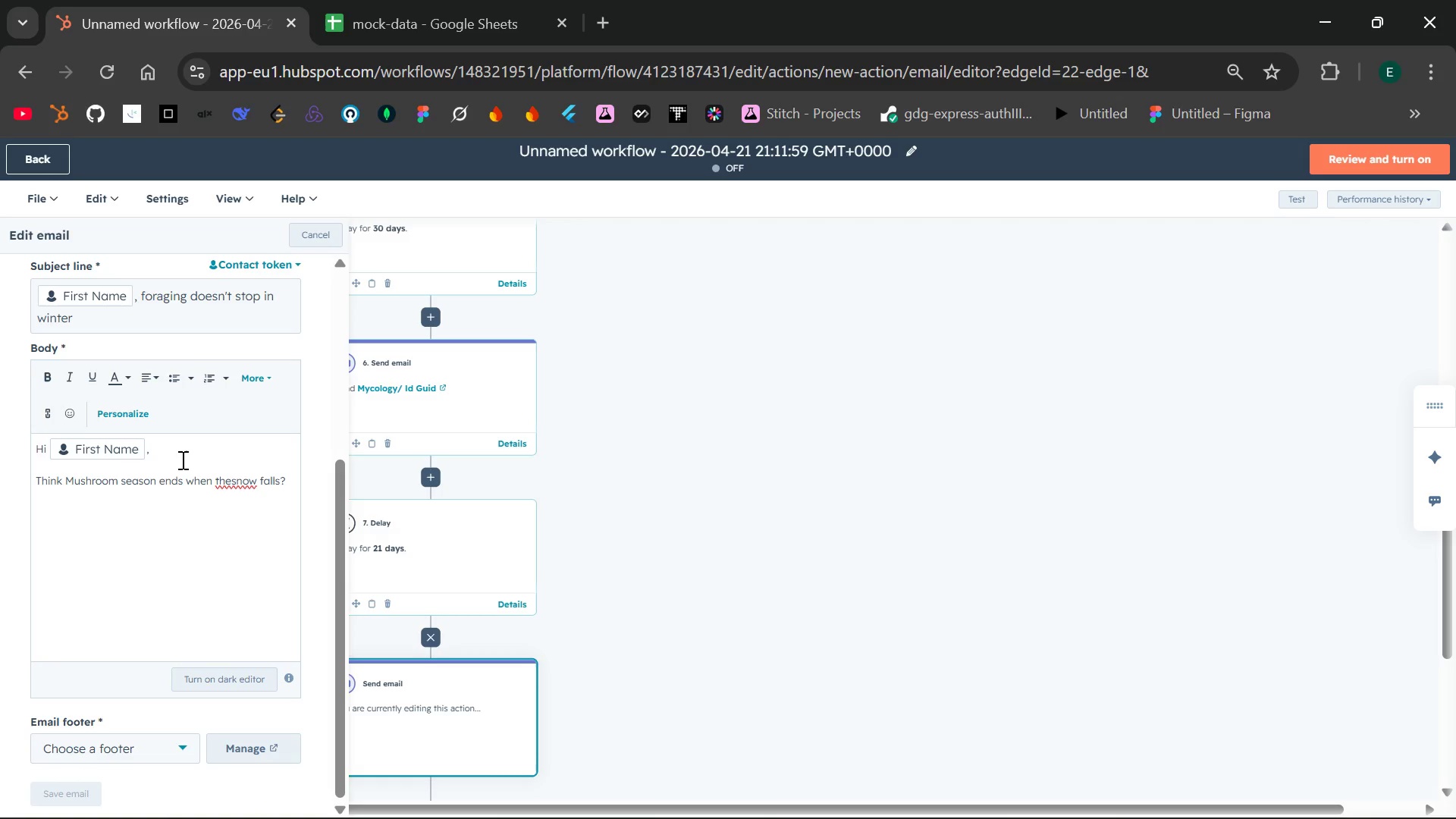 
left_click([231, 480])
 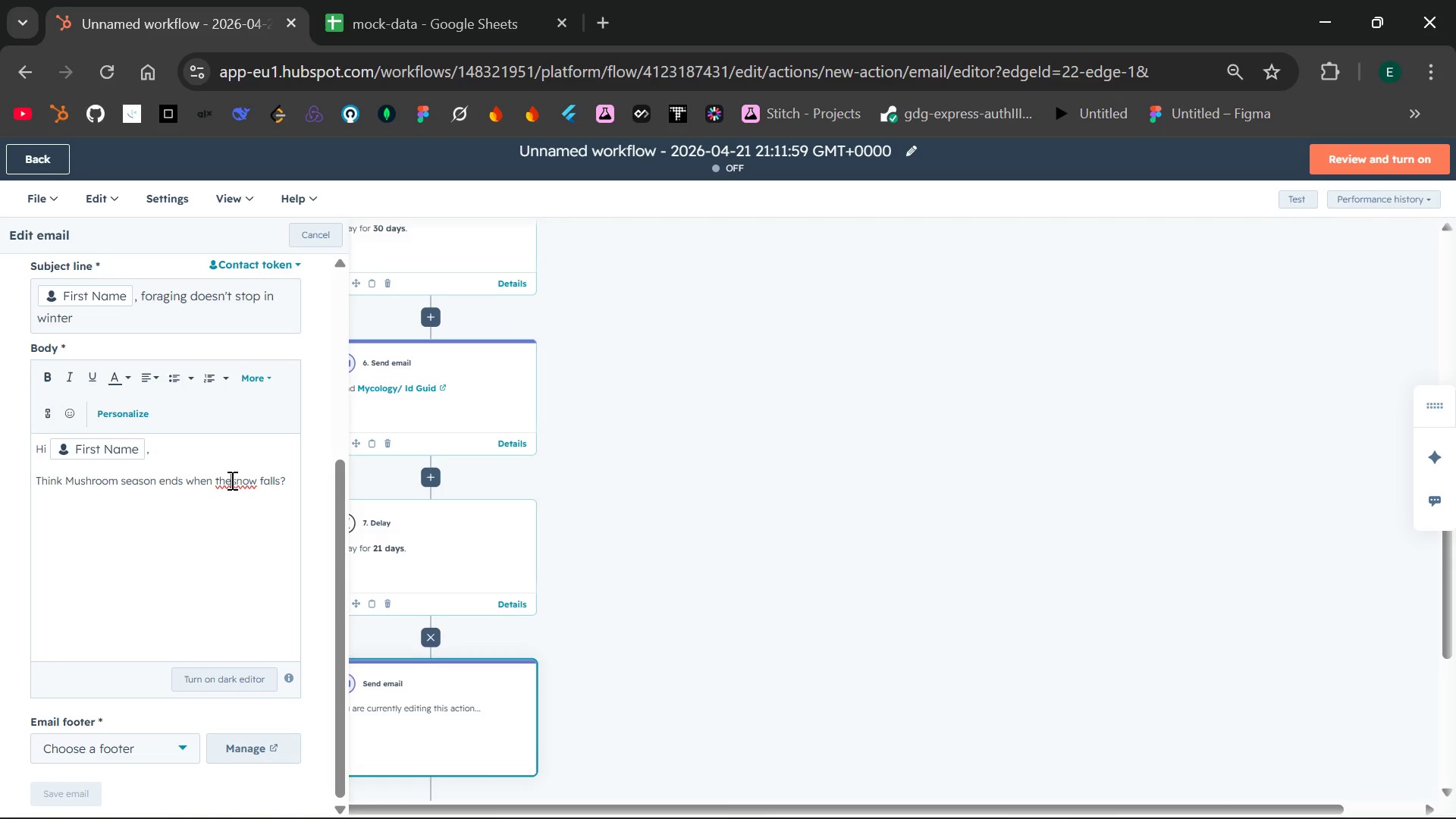 
key(Space)
 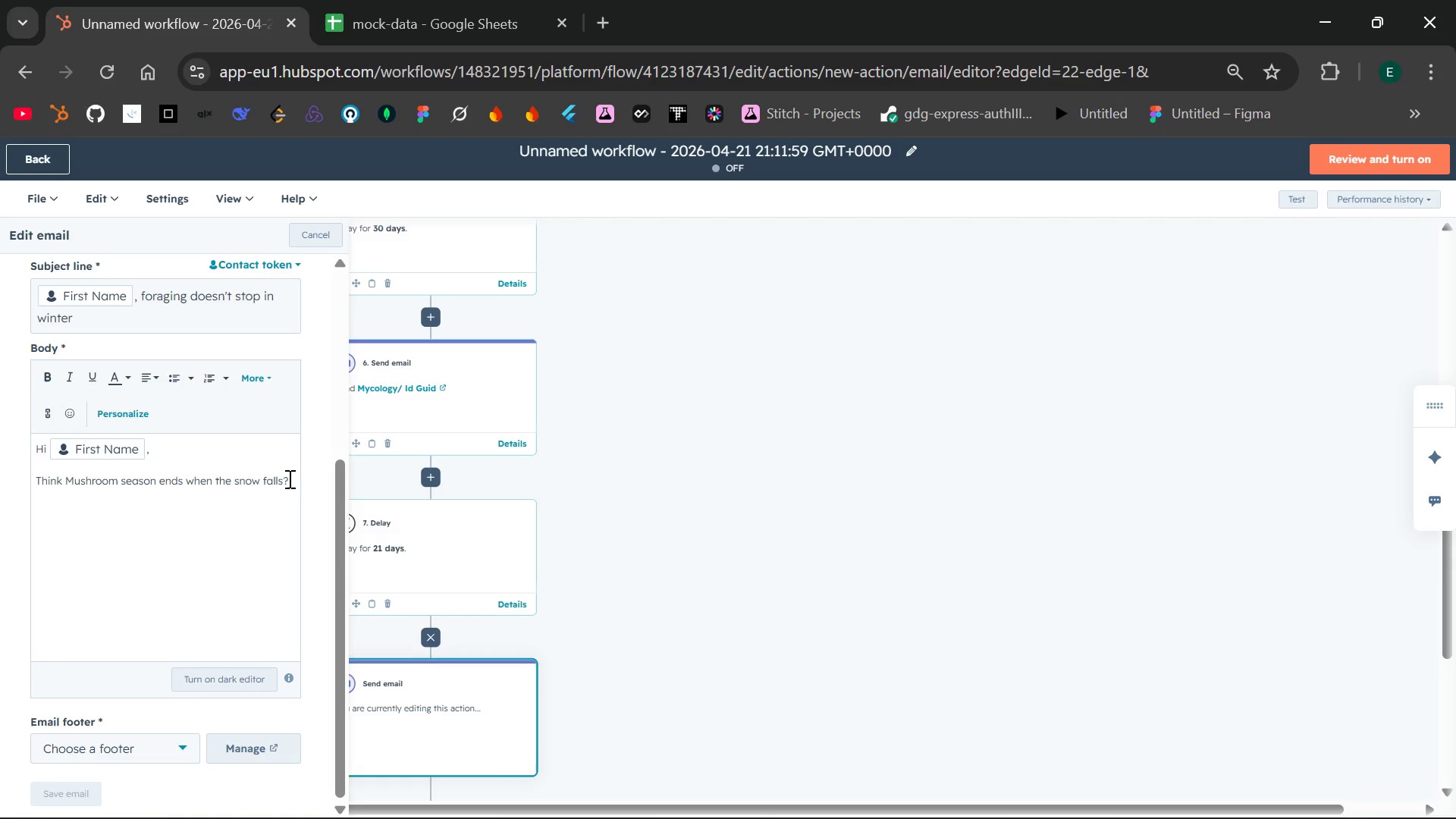 
left_click([289, 478])
 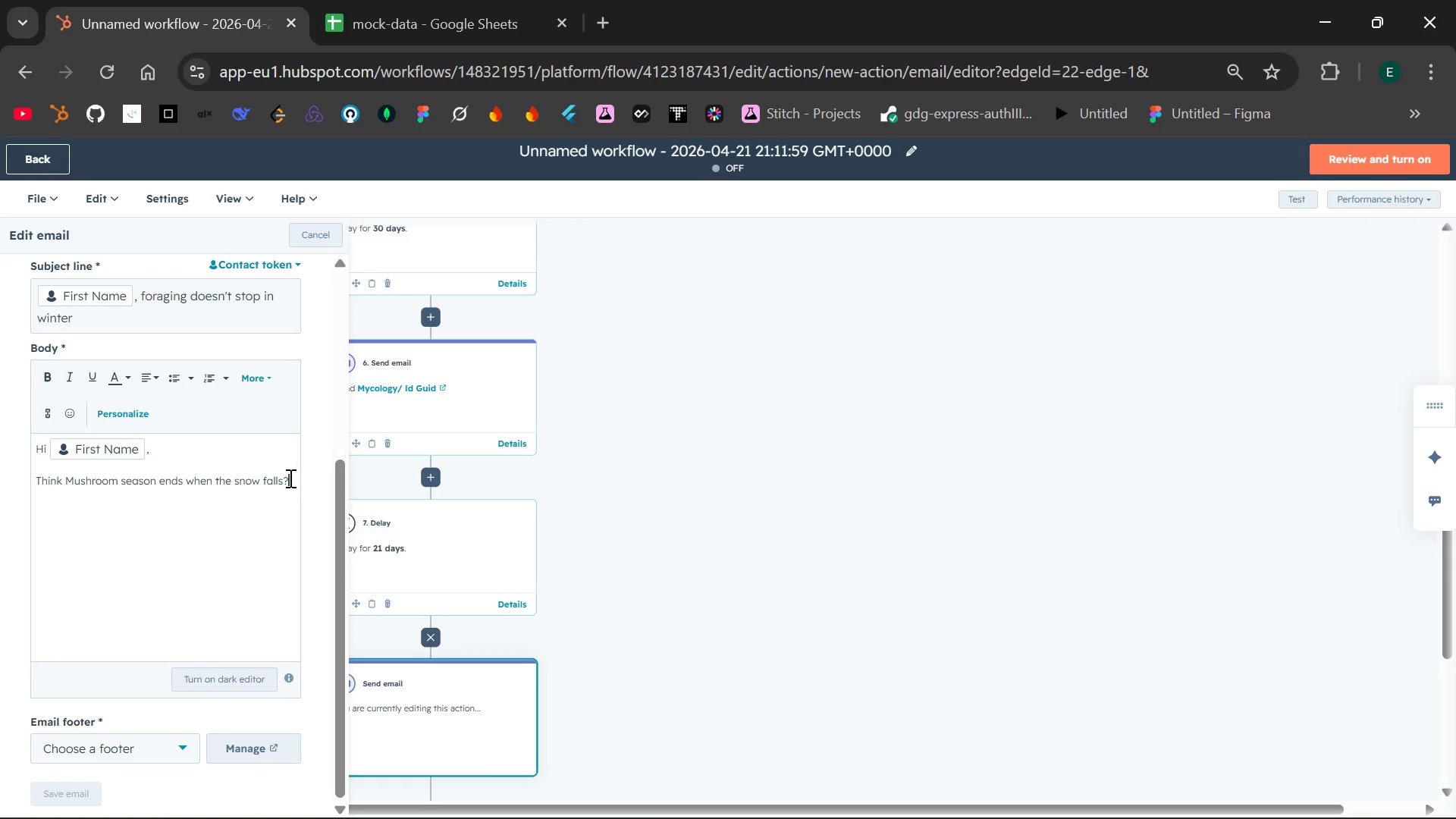 
type(THink )
key(Backspace)
key(Backspace)
key(Backspace)
key(Backspace)
key(Backspace)
 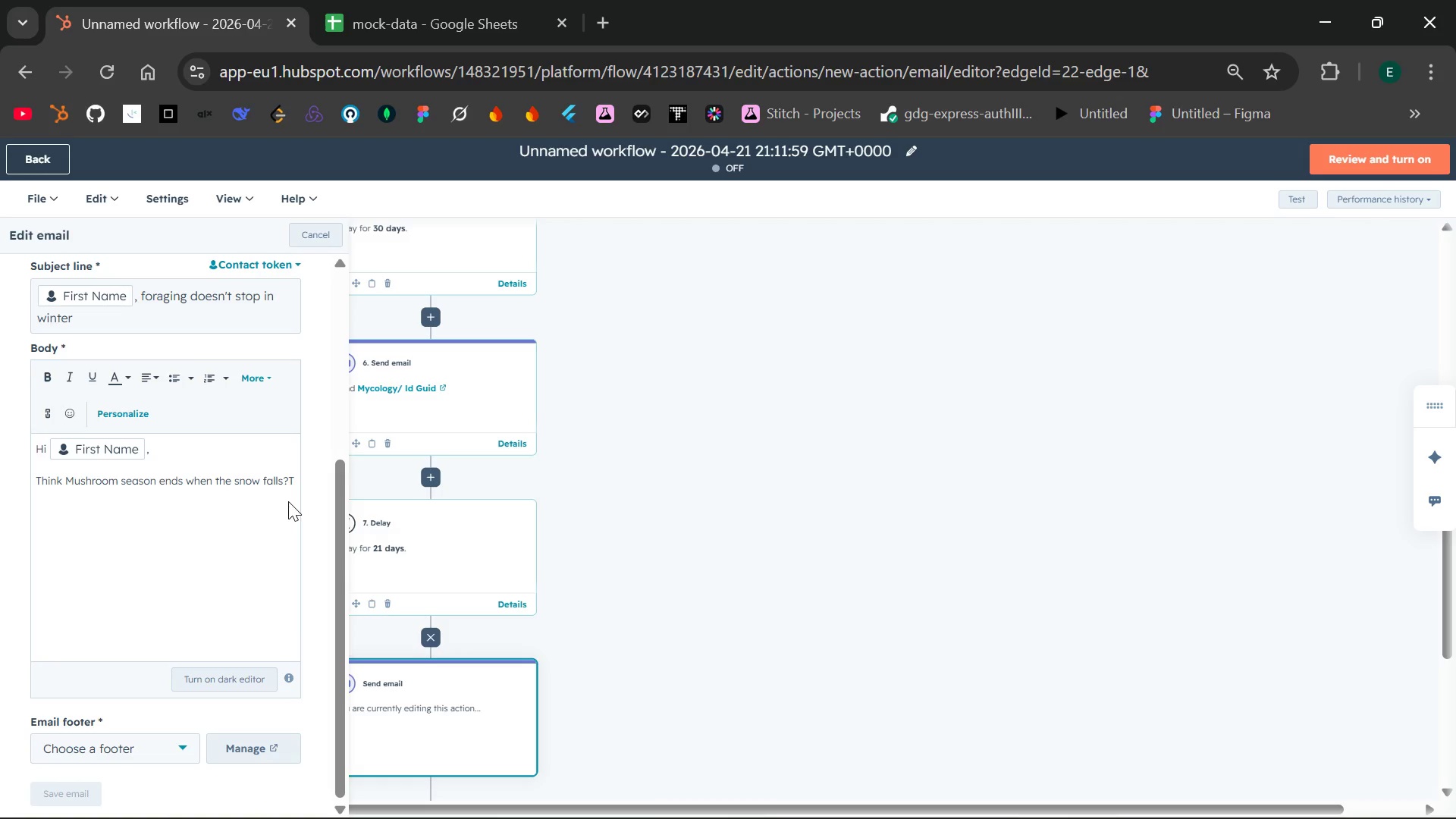 
key(Backspace)
type( THin)
key(Backspace)
key(Backspace)
key(Backspace)
type(hink again.)
 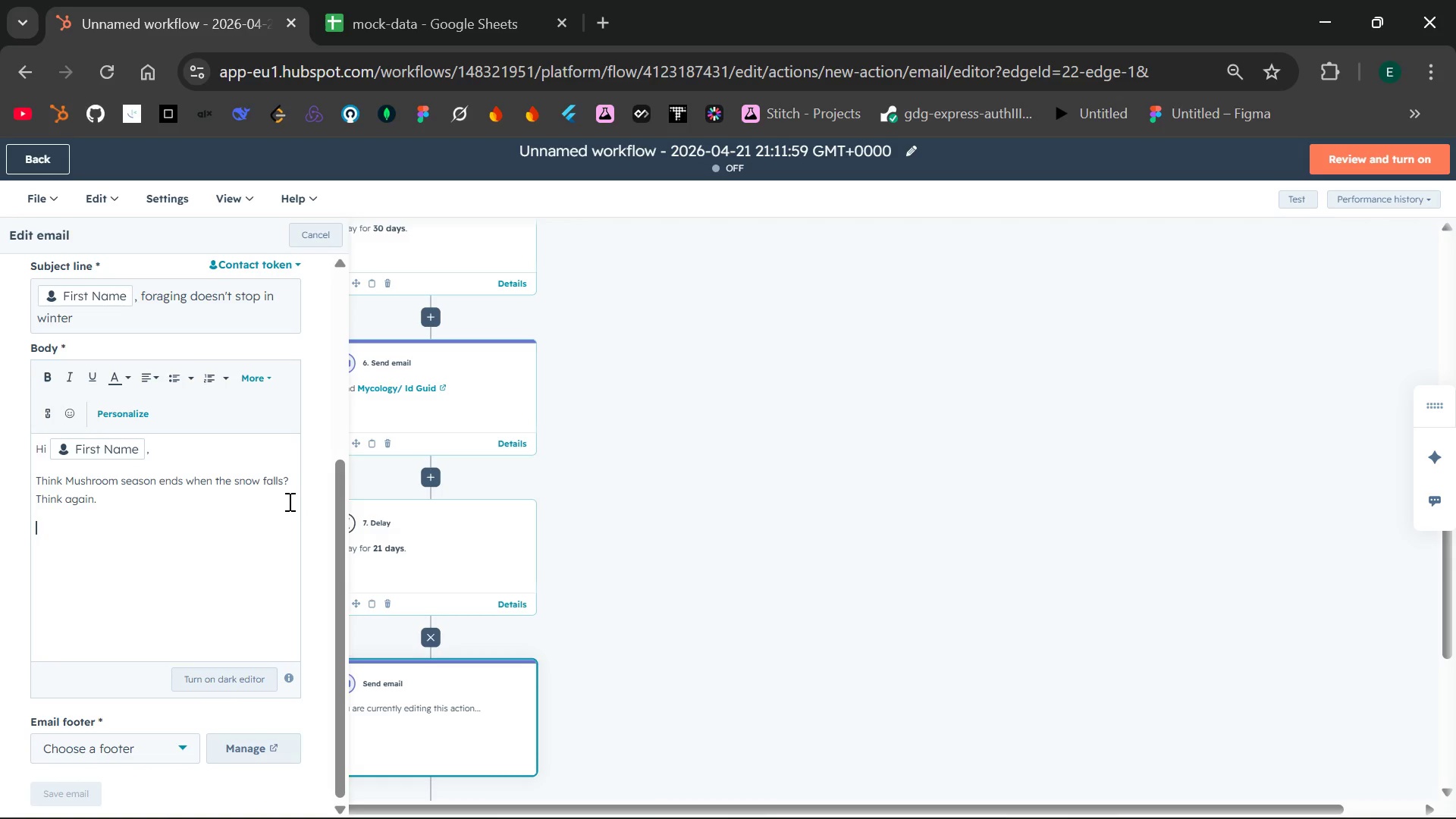 
 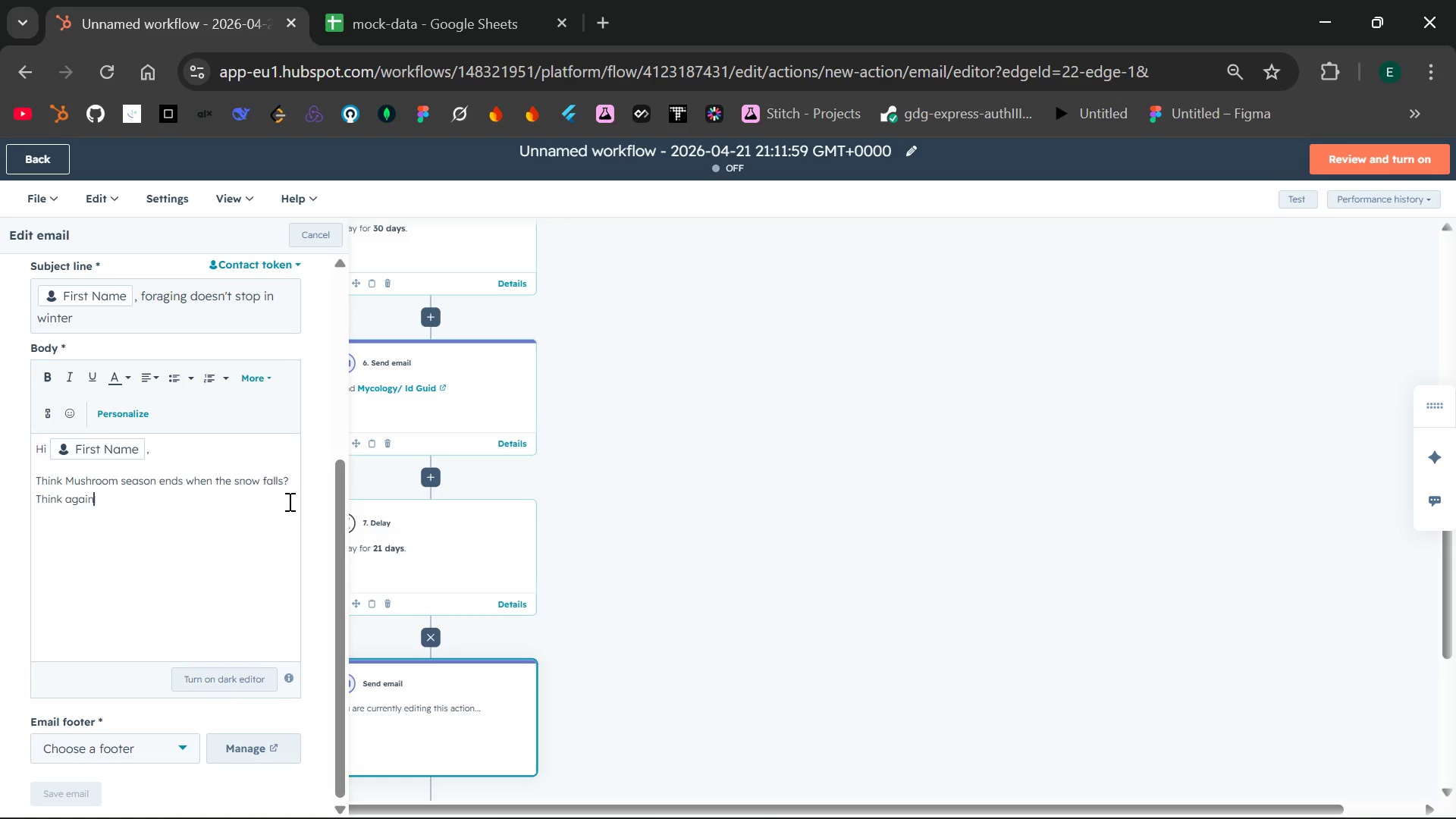 
key(Enter)
 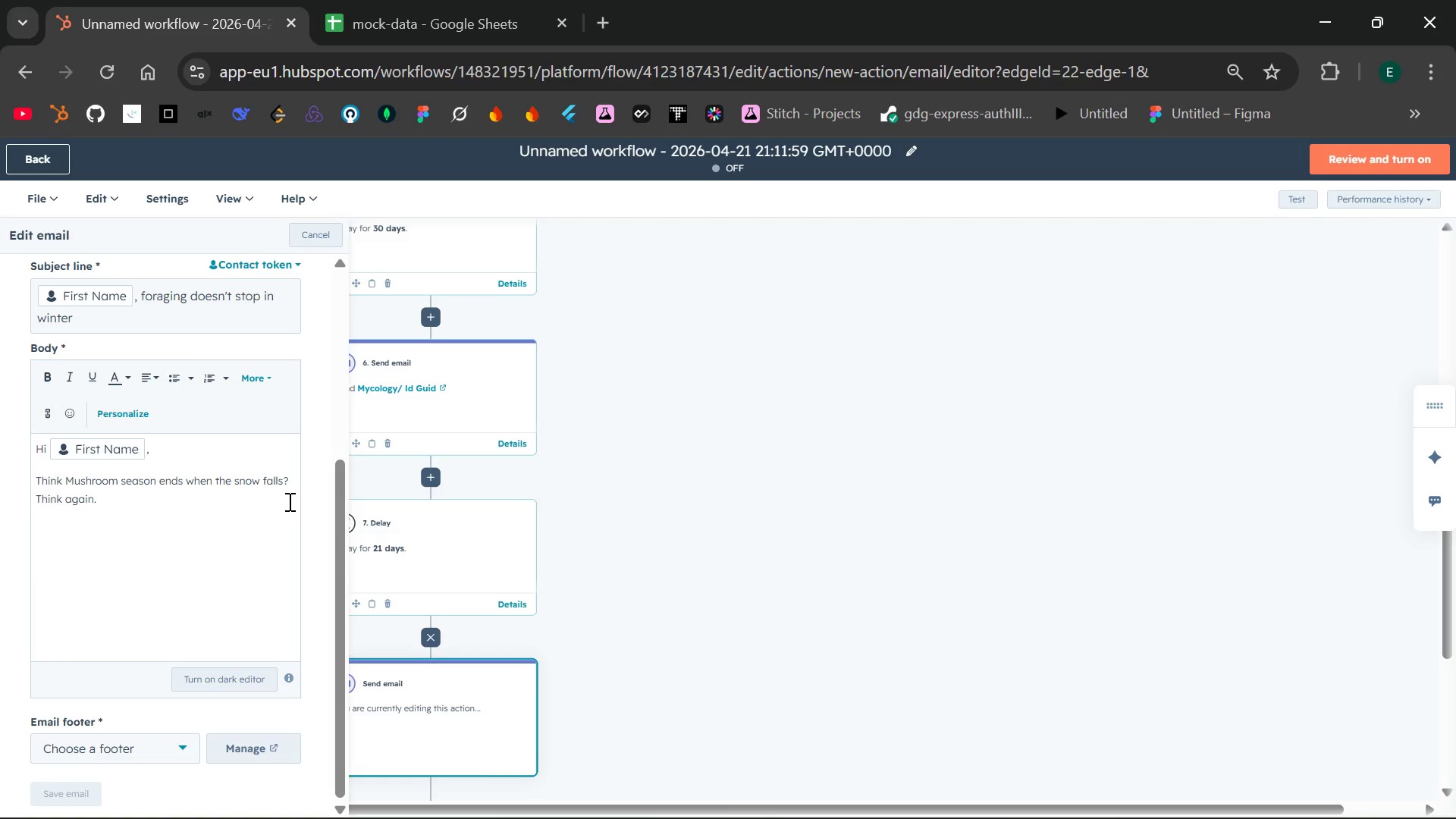 
wait(5.25)
 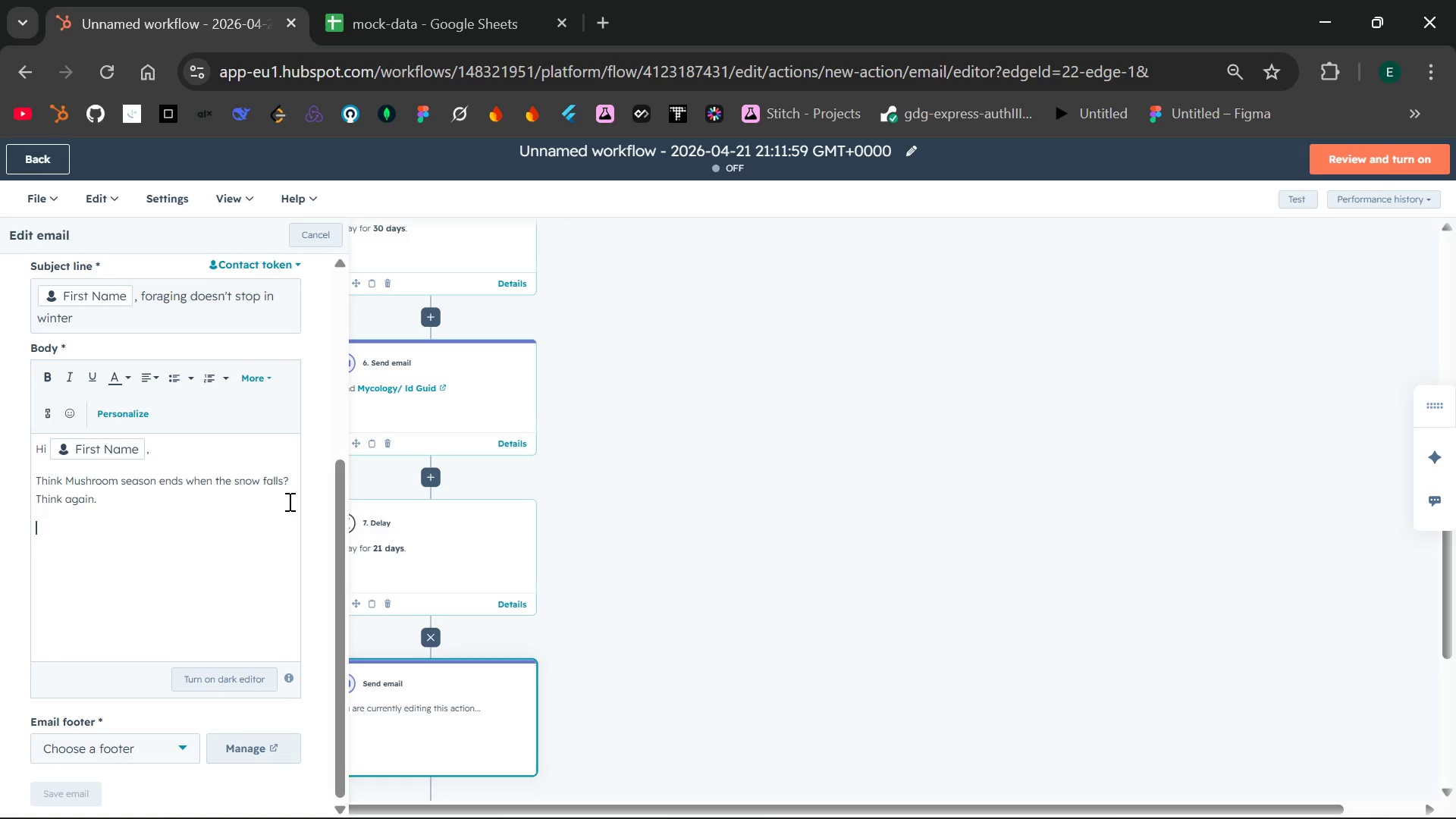 
type(The )
 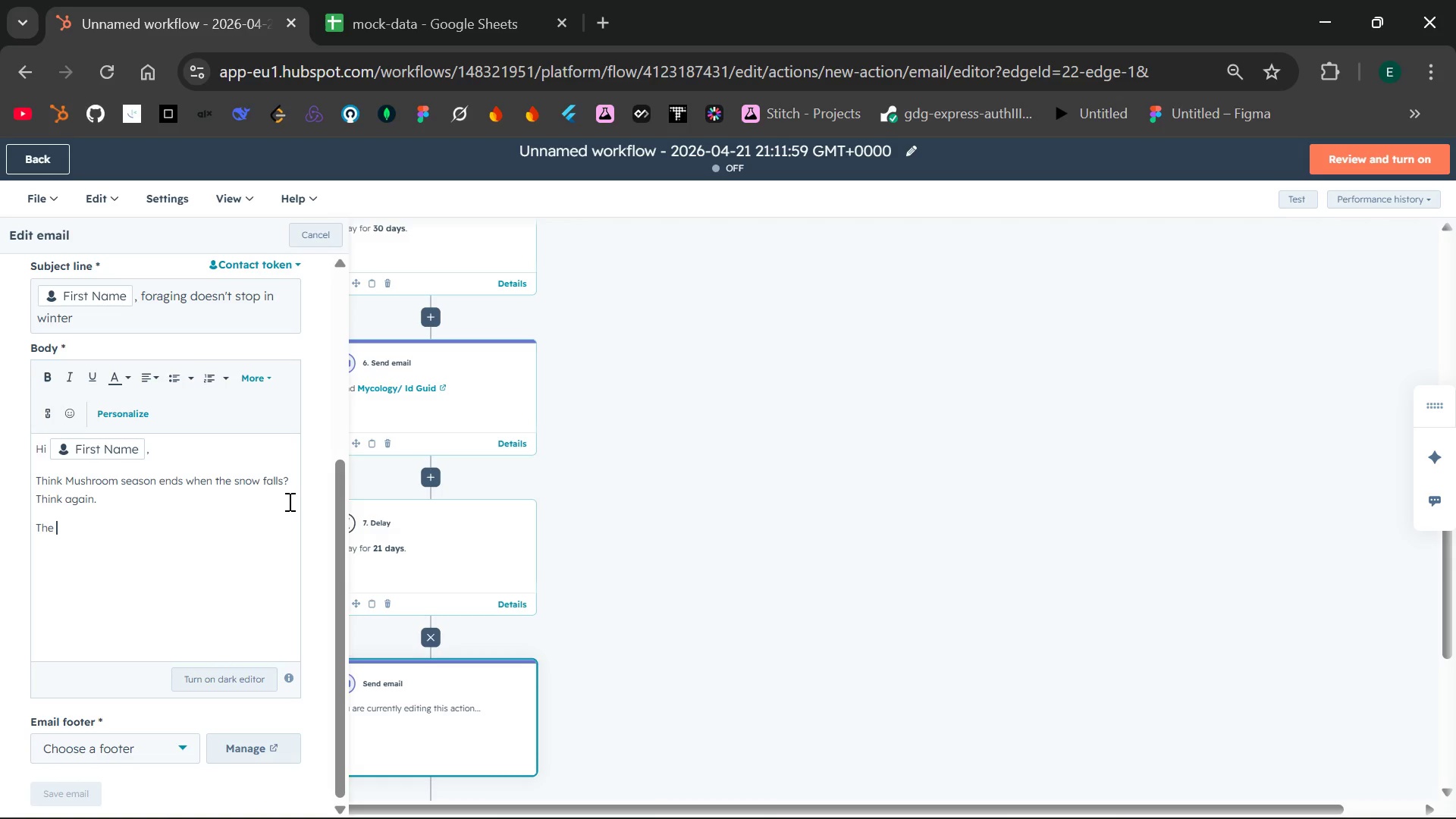 
type(Pacic)
key(Backspace)
type(fif)
key(Backspace)
type(c Norhtewest offers)
 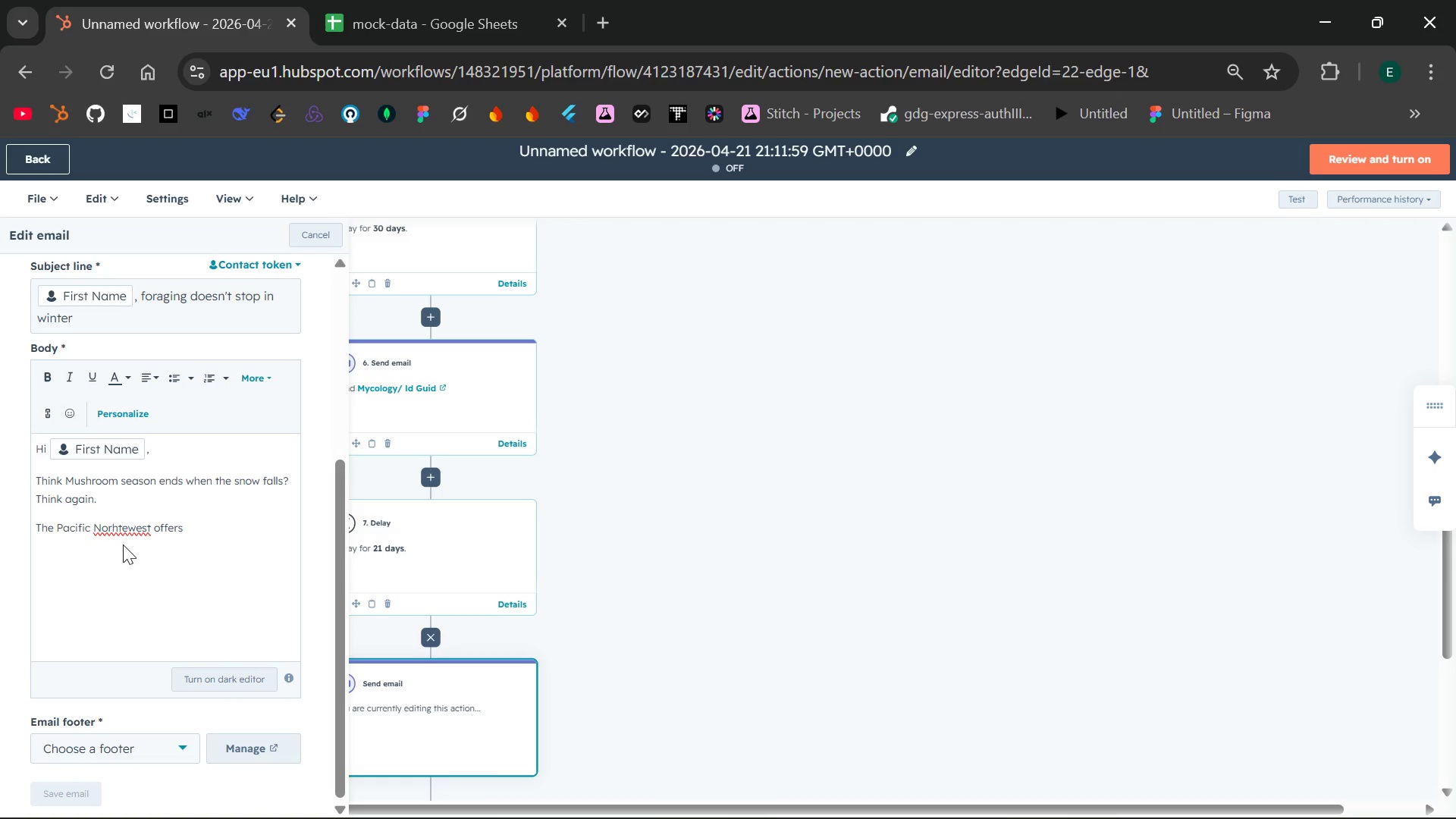 
left_click([116, 529])
 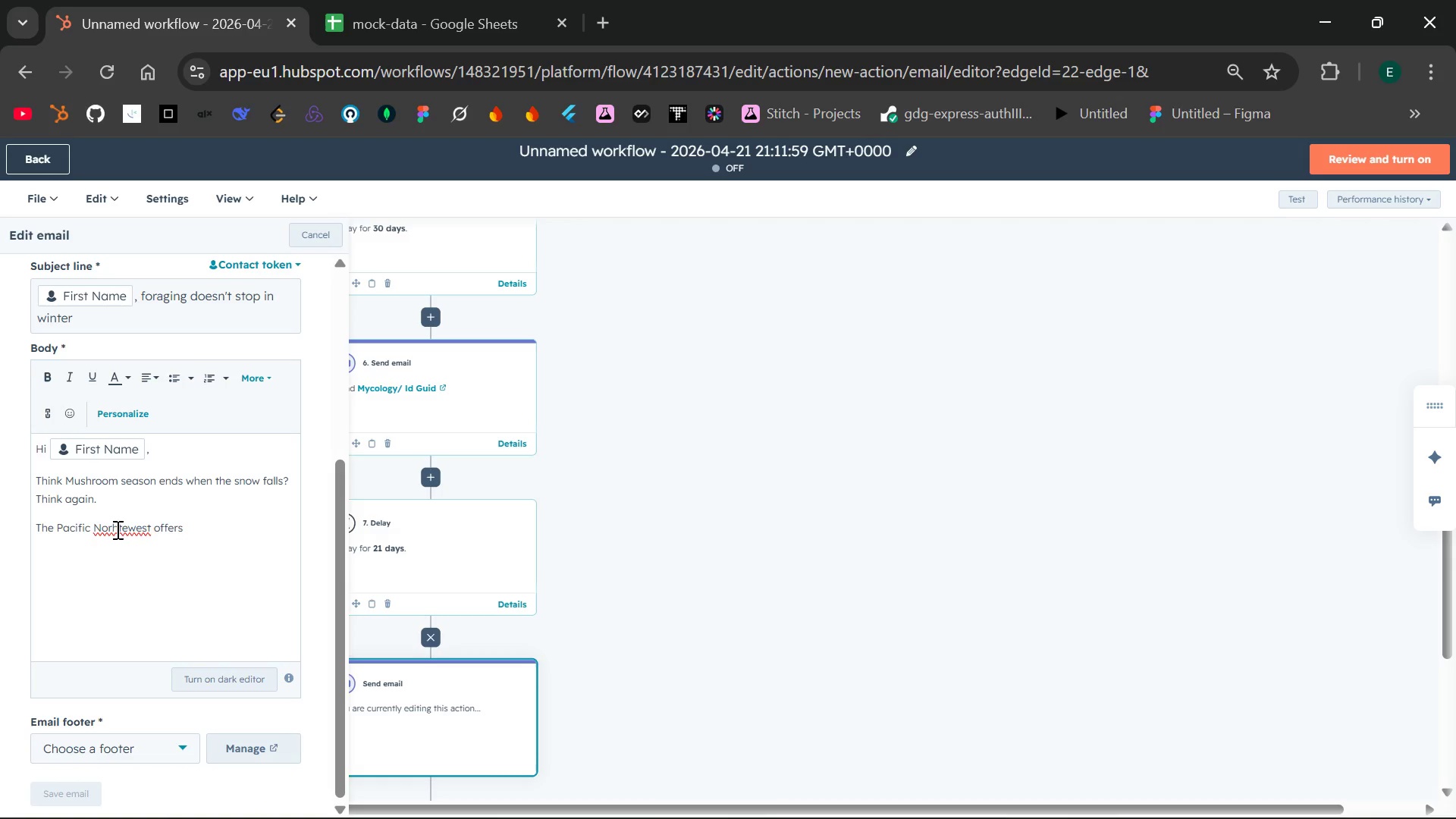 
key(Backspace)
 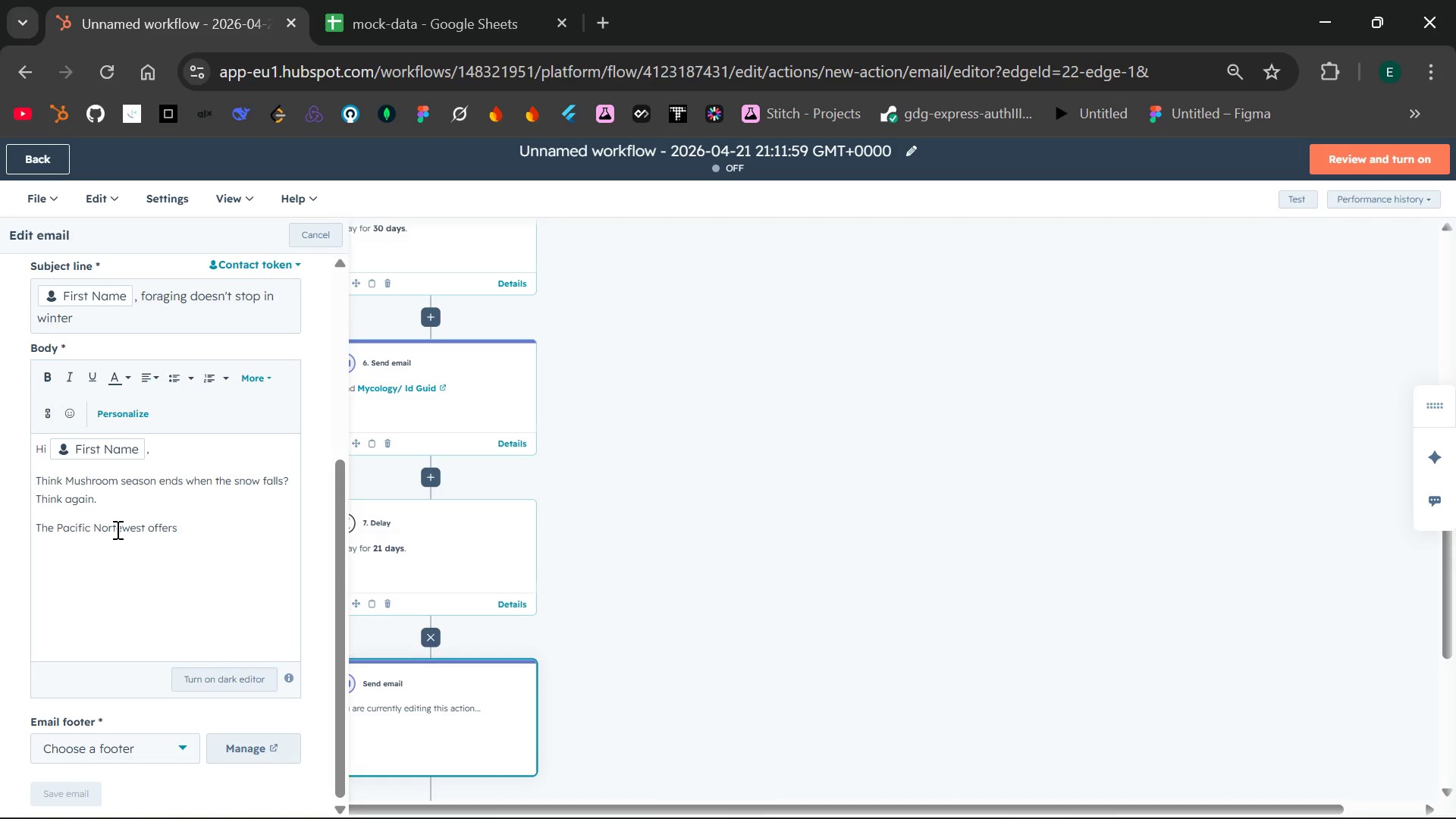 
key(ArrowRight)
 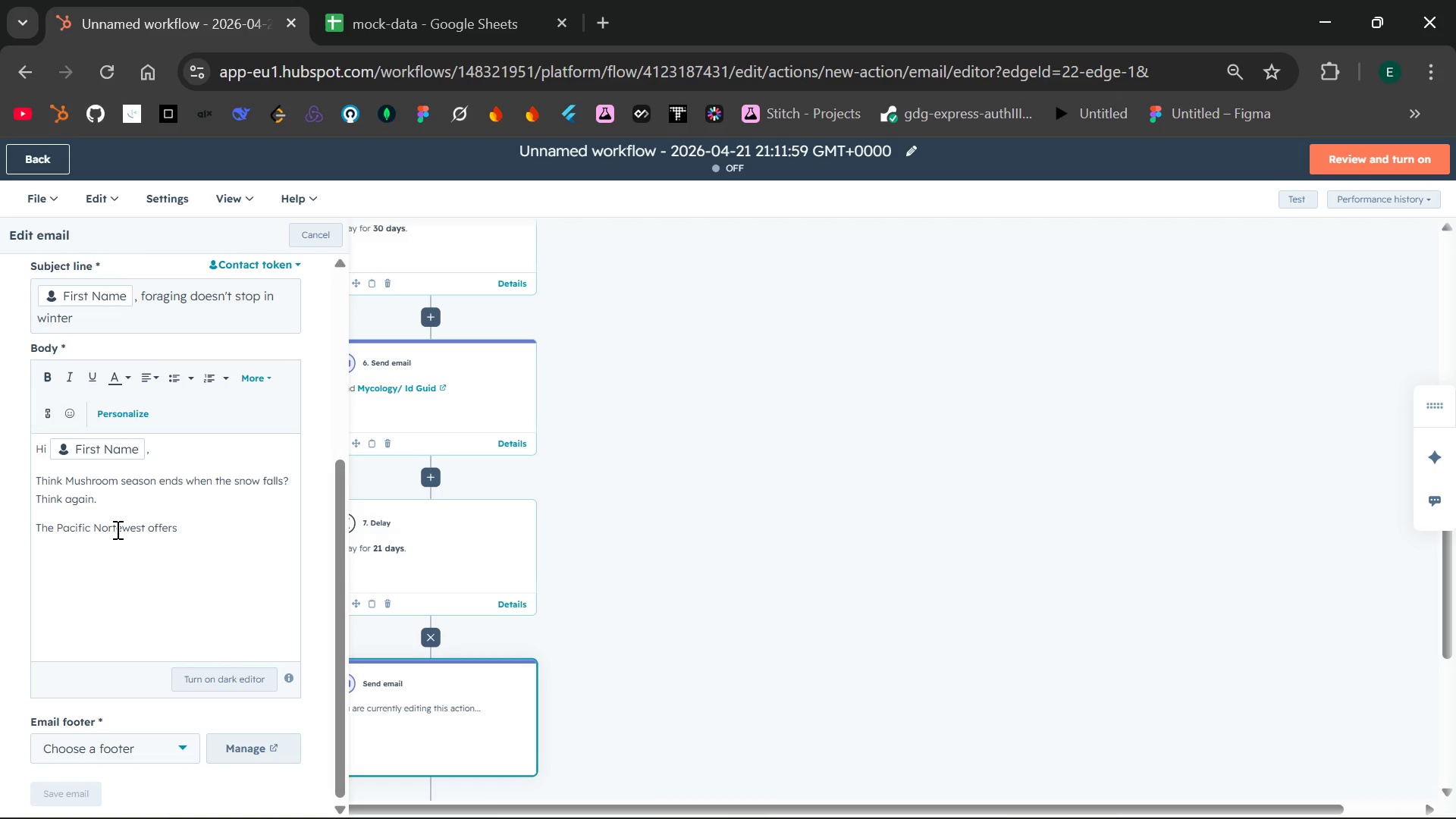 
key(H)
 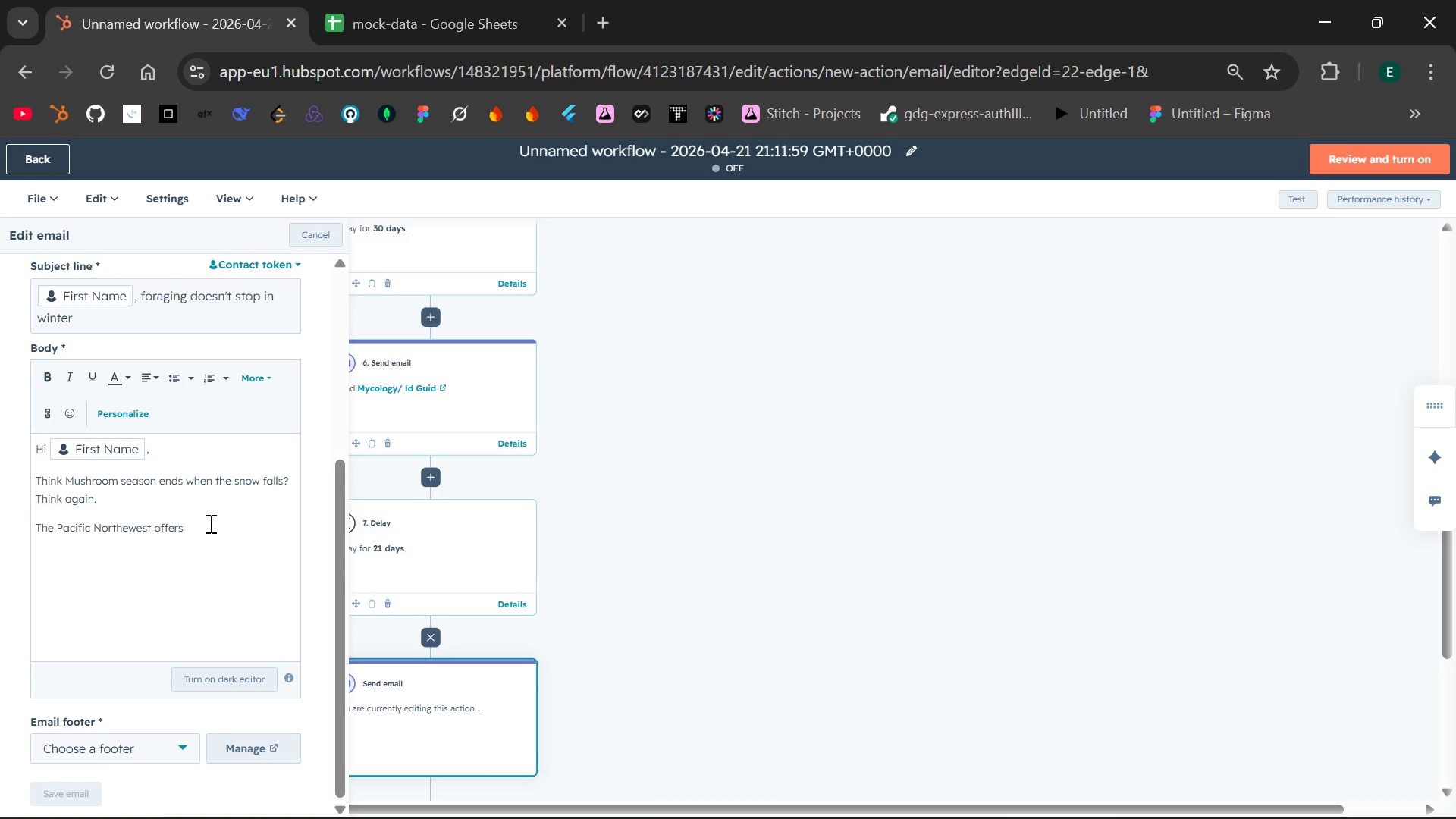 
left_click([209, 523])
 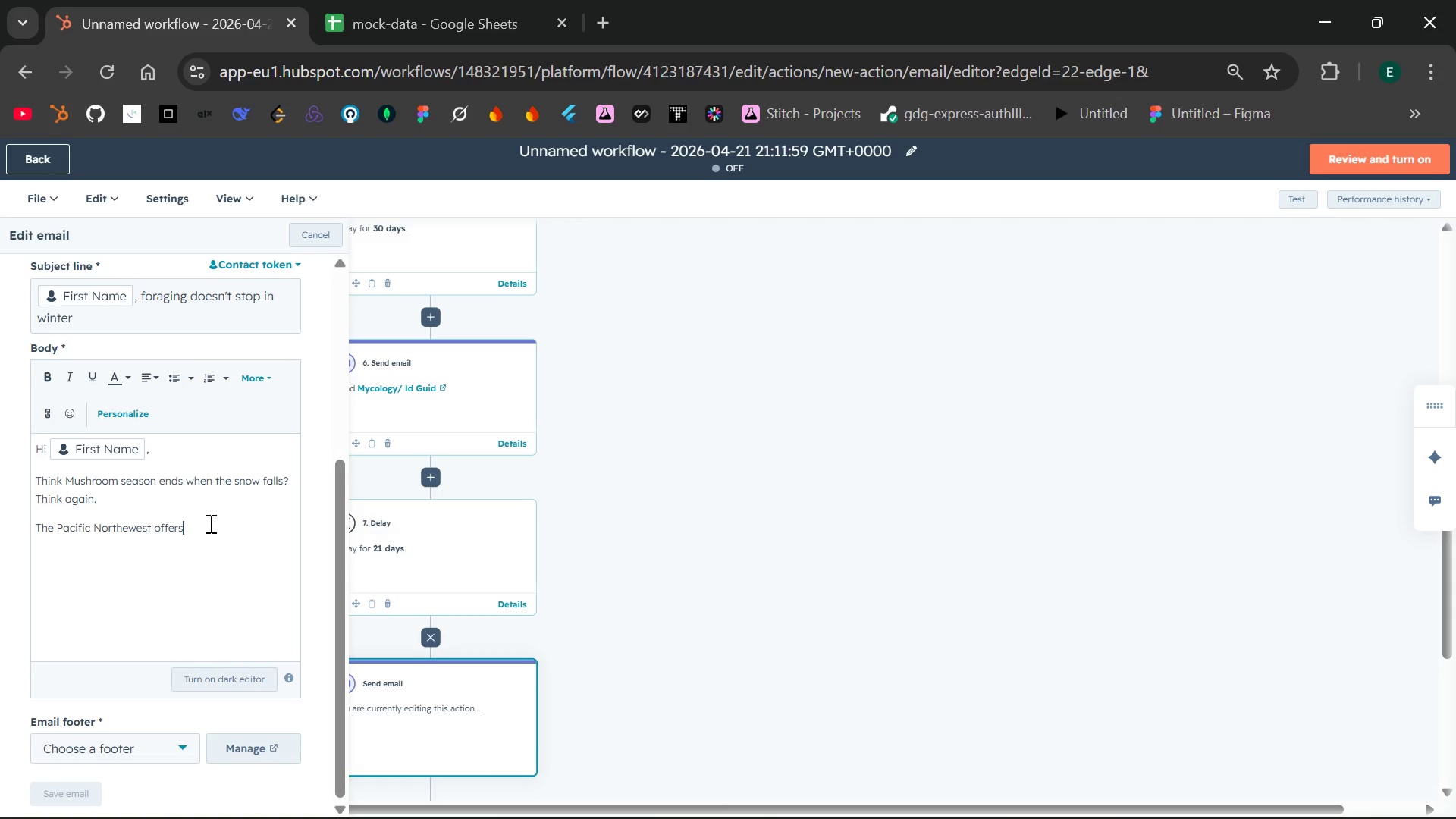 
type( yoe)
key(Backspace)
key(Backspace)
type(ear round foraging opportunities,)
 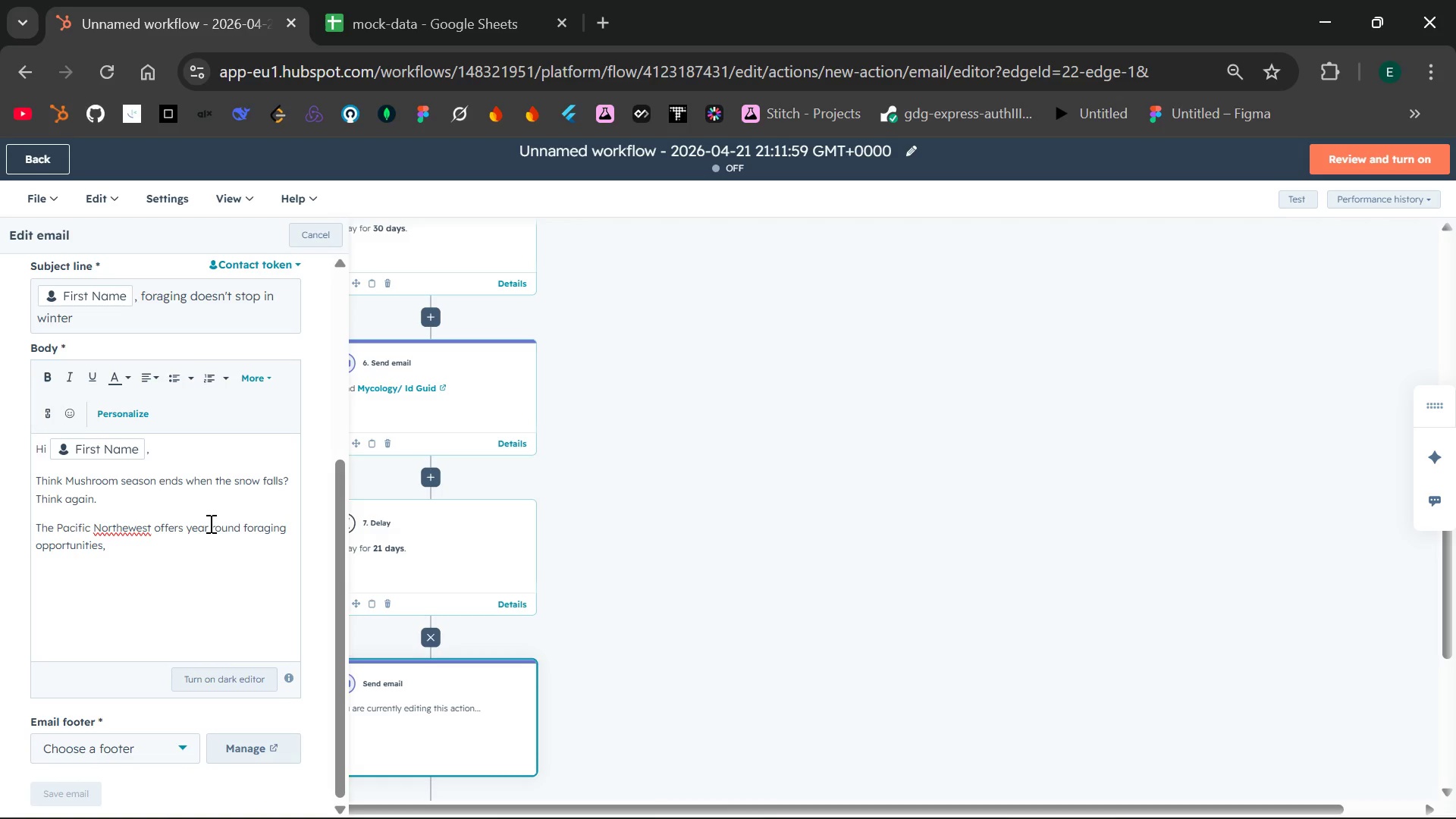 
wait(5.42)
 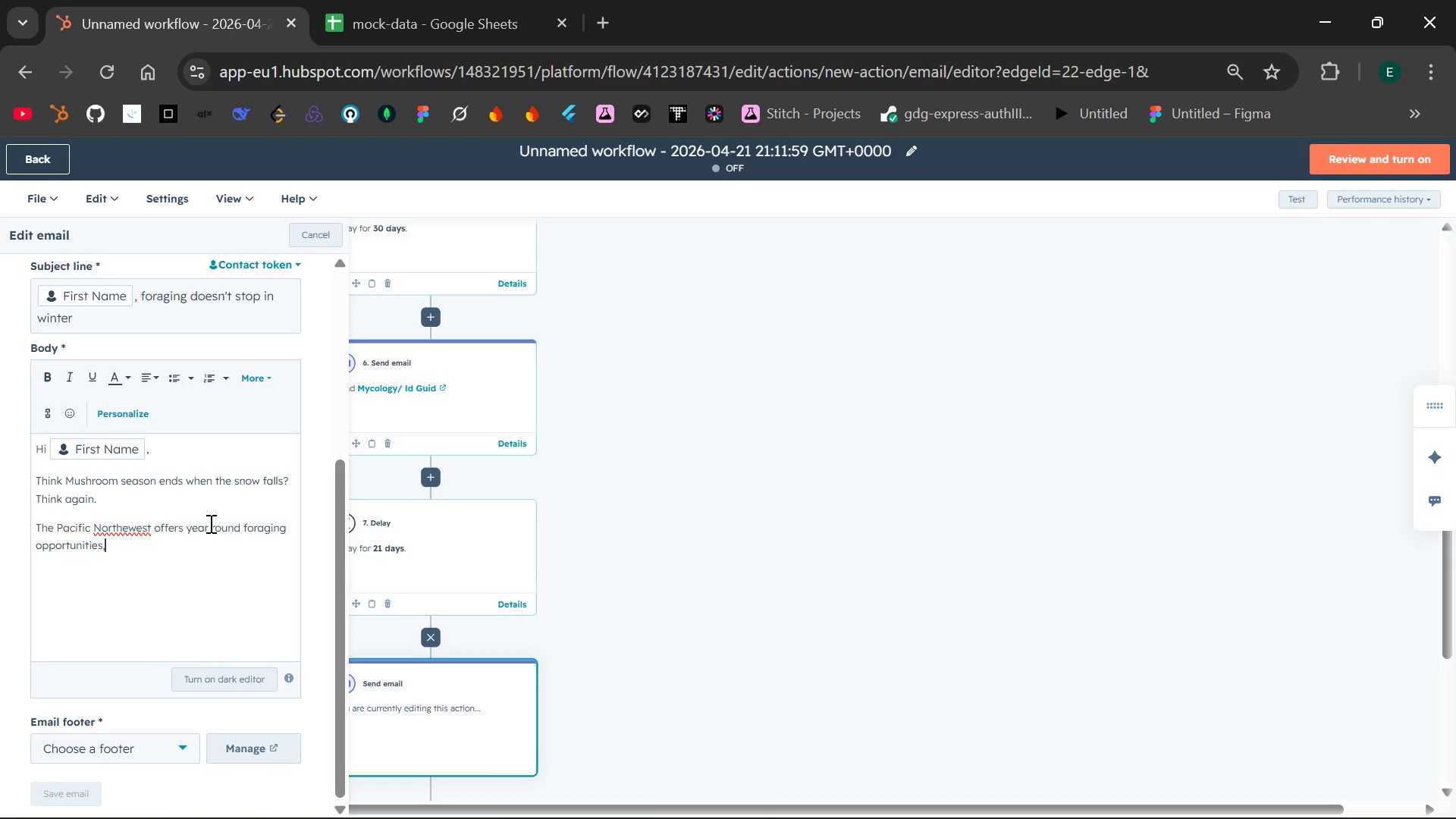 
key(Backspace)
 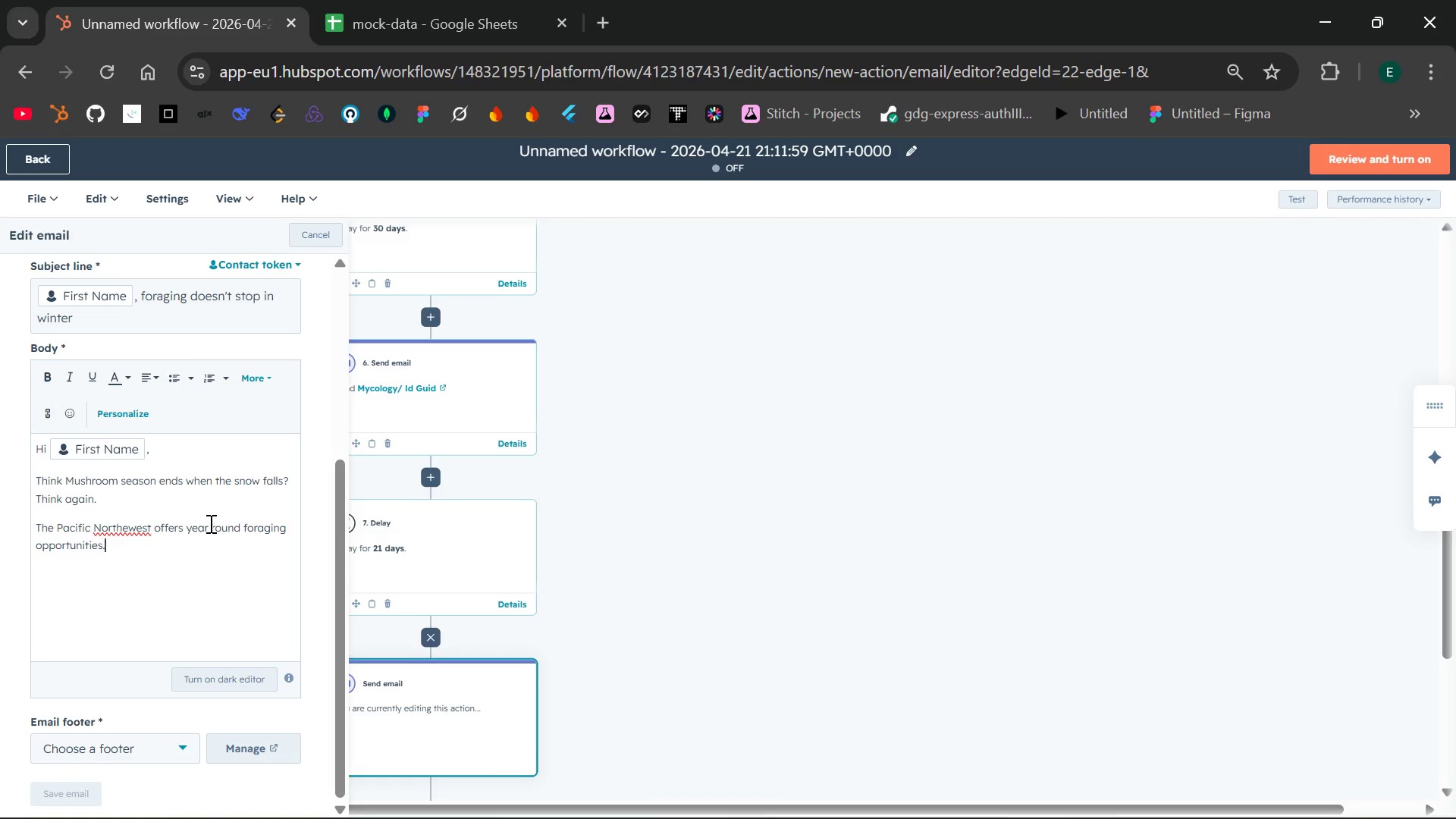 
key(Period)
 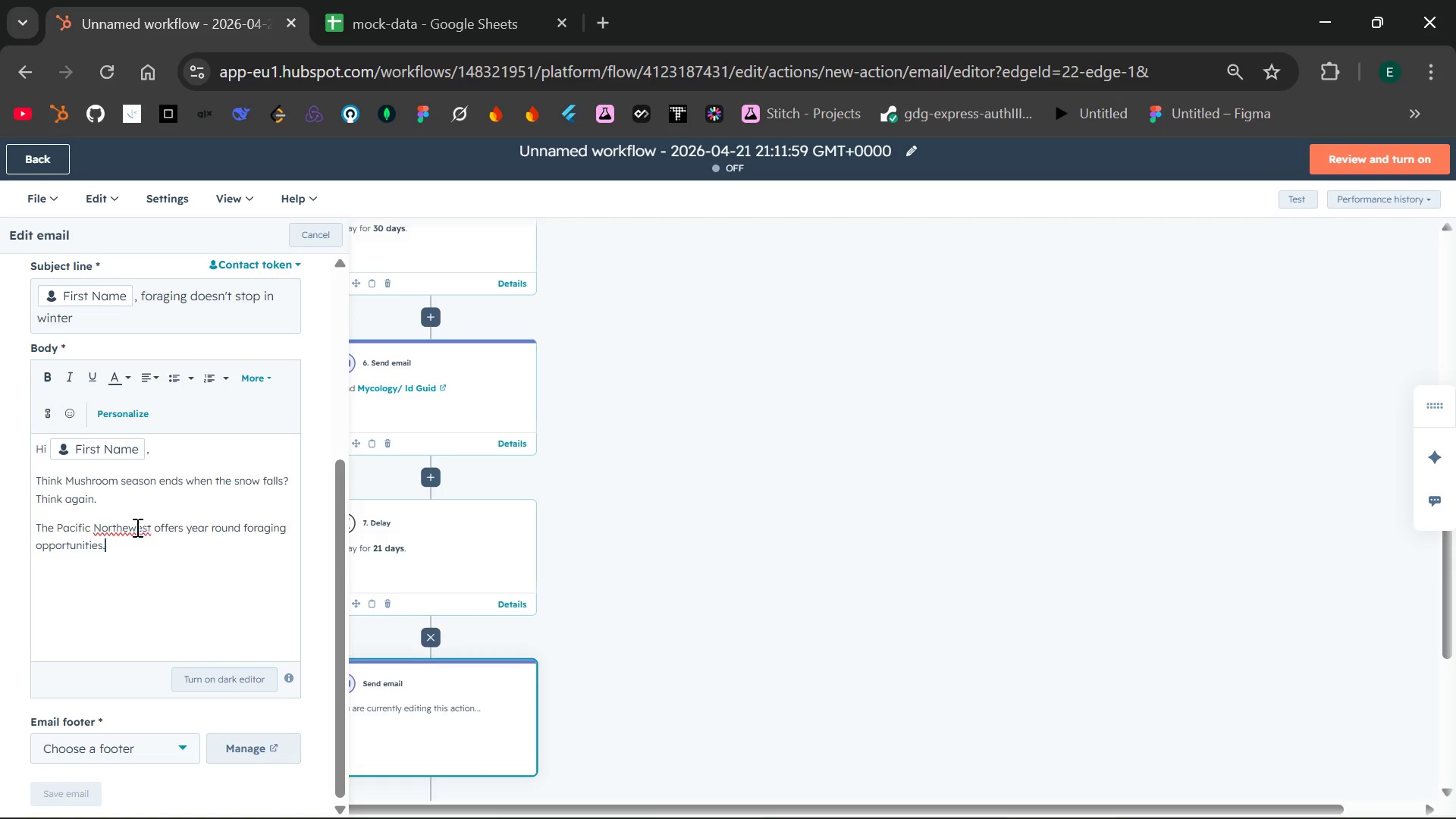 
double_click([136, 527])
 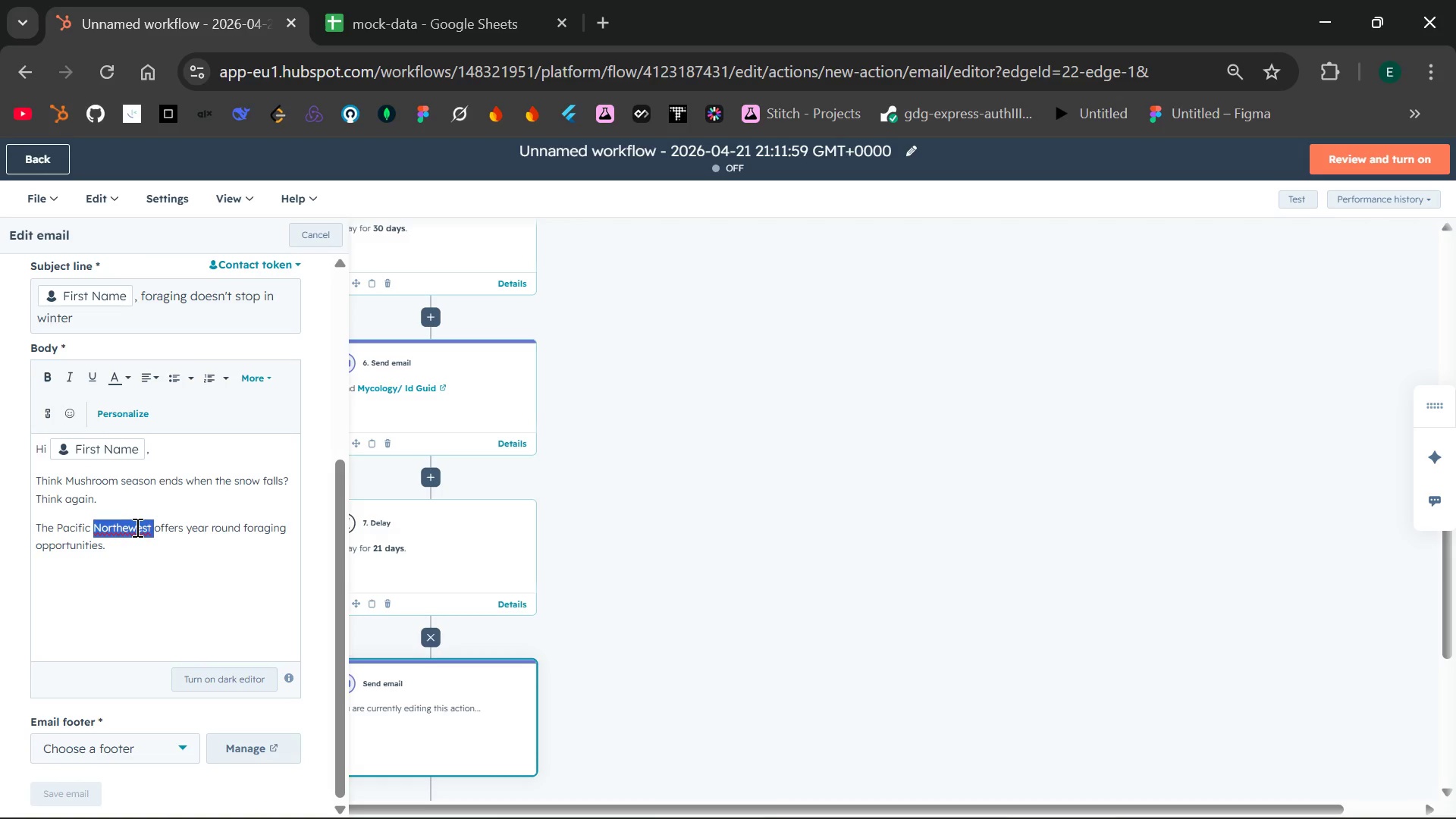 
type(Northwest )
 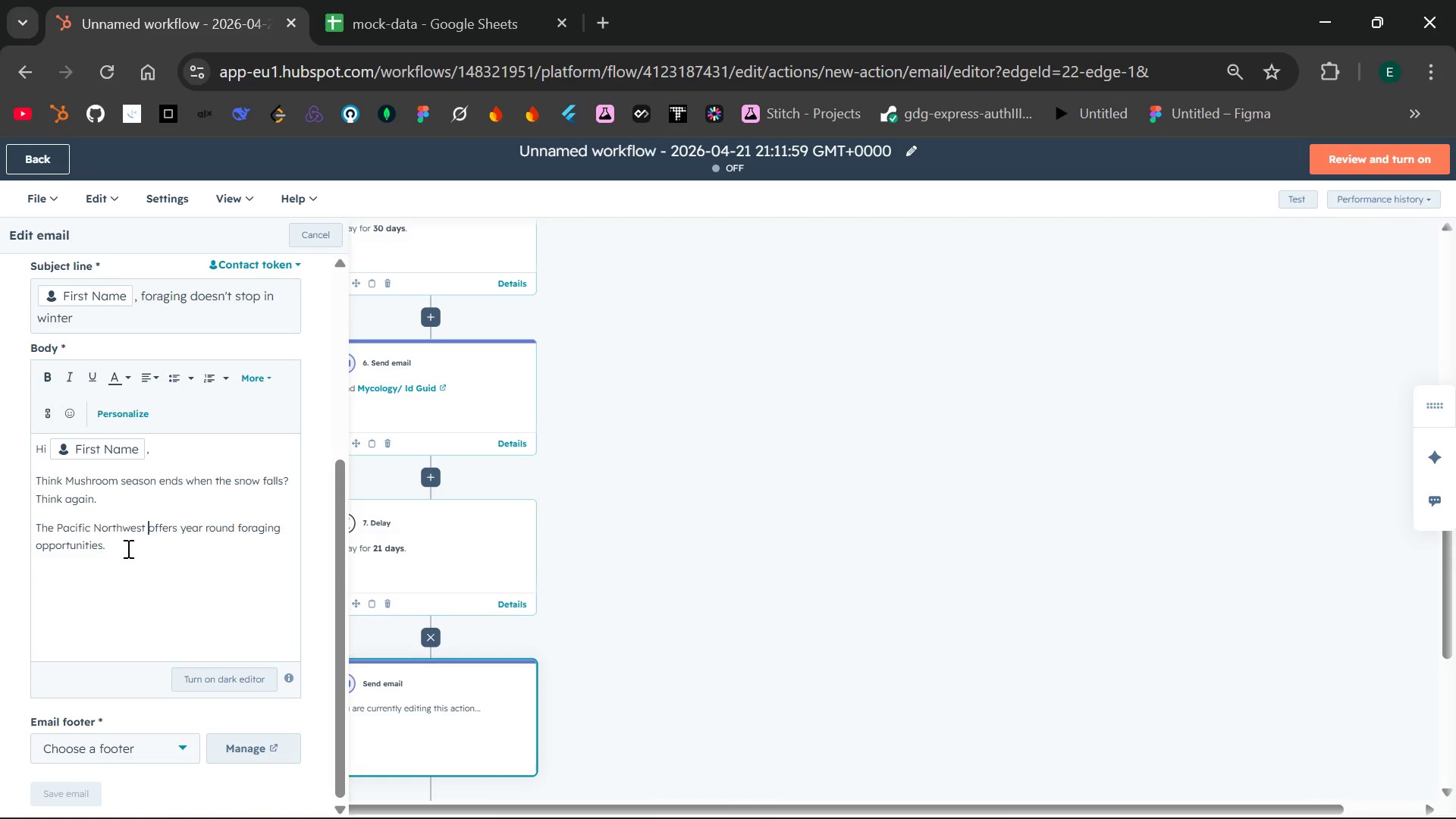 
key(Enter)
 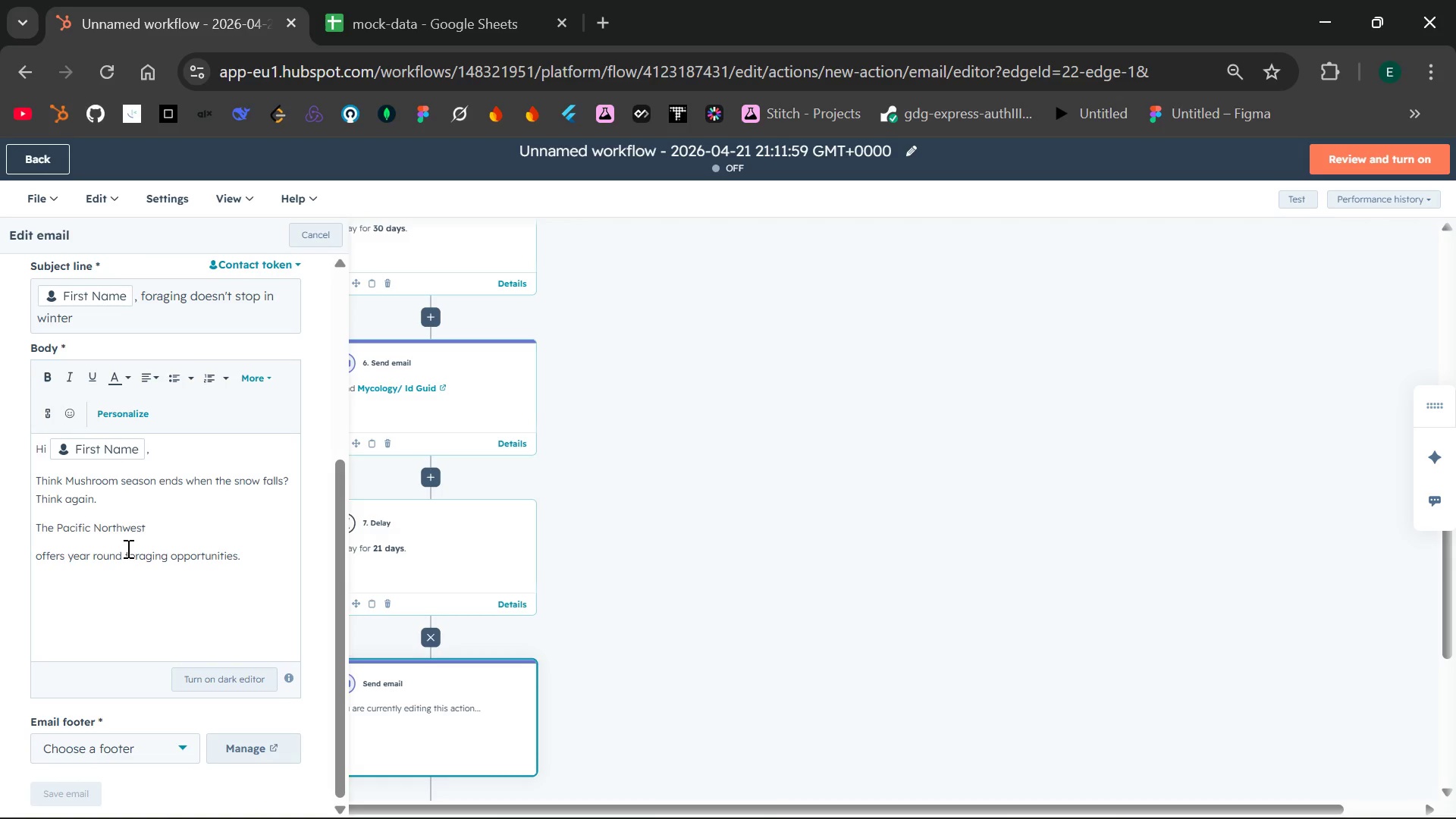 
key(Control+ControlLeft)
 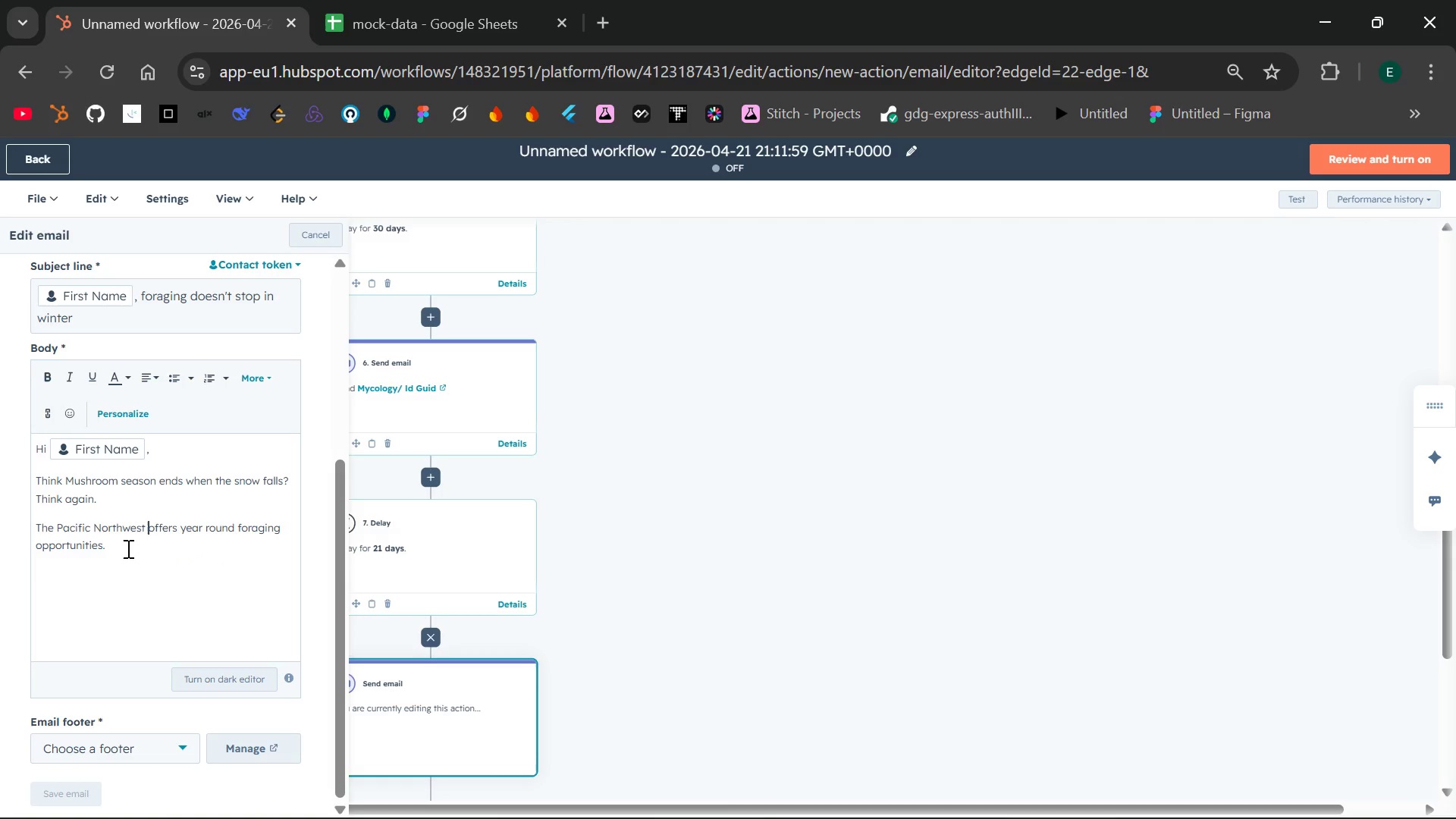 
key(Control+Z)
 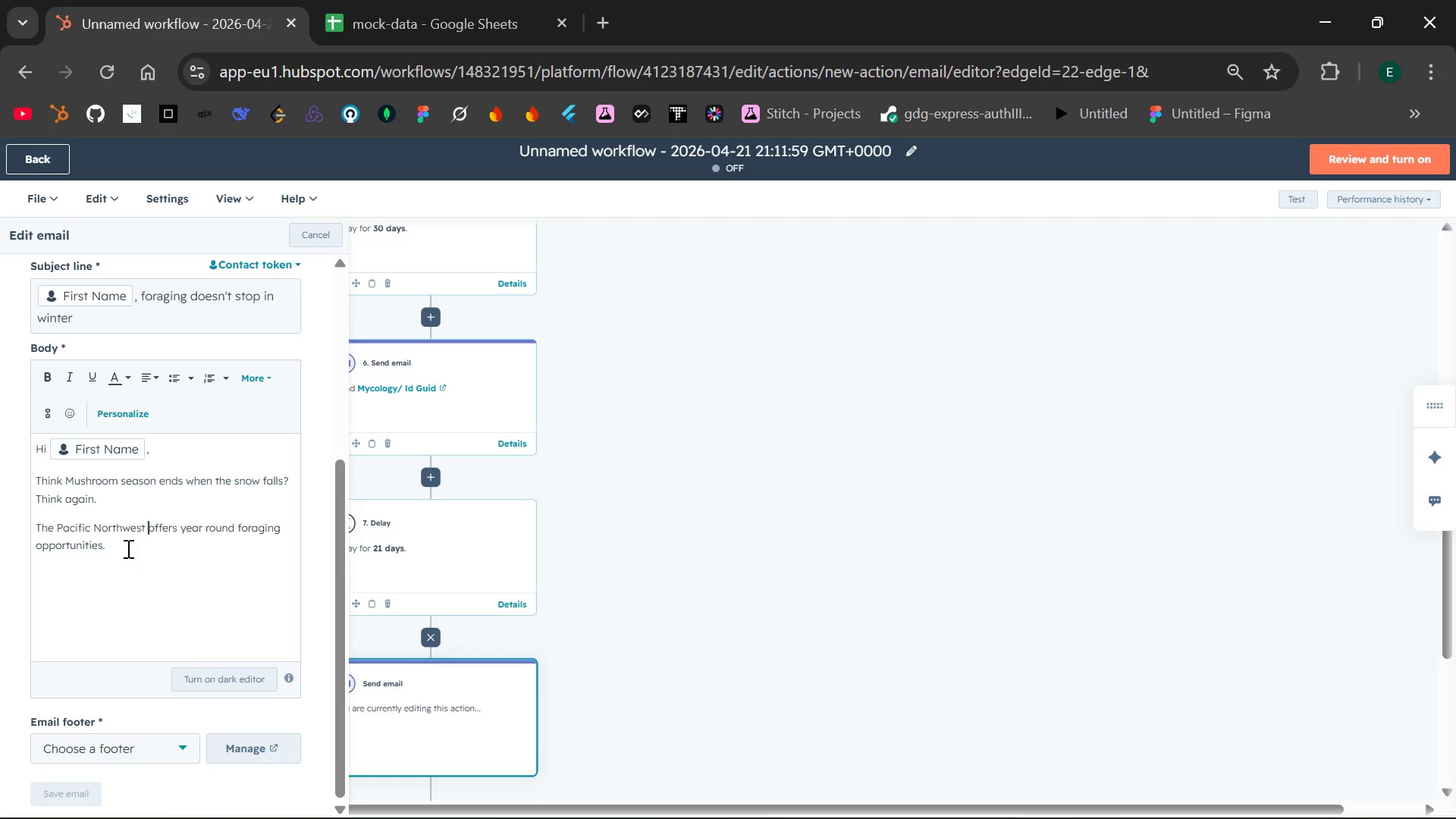 
left_click([127, 548])
 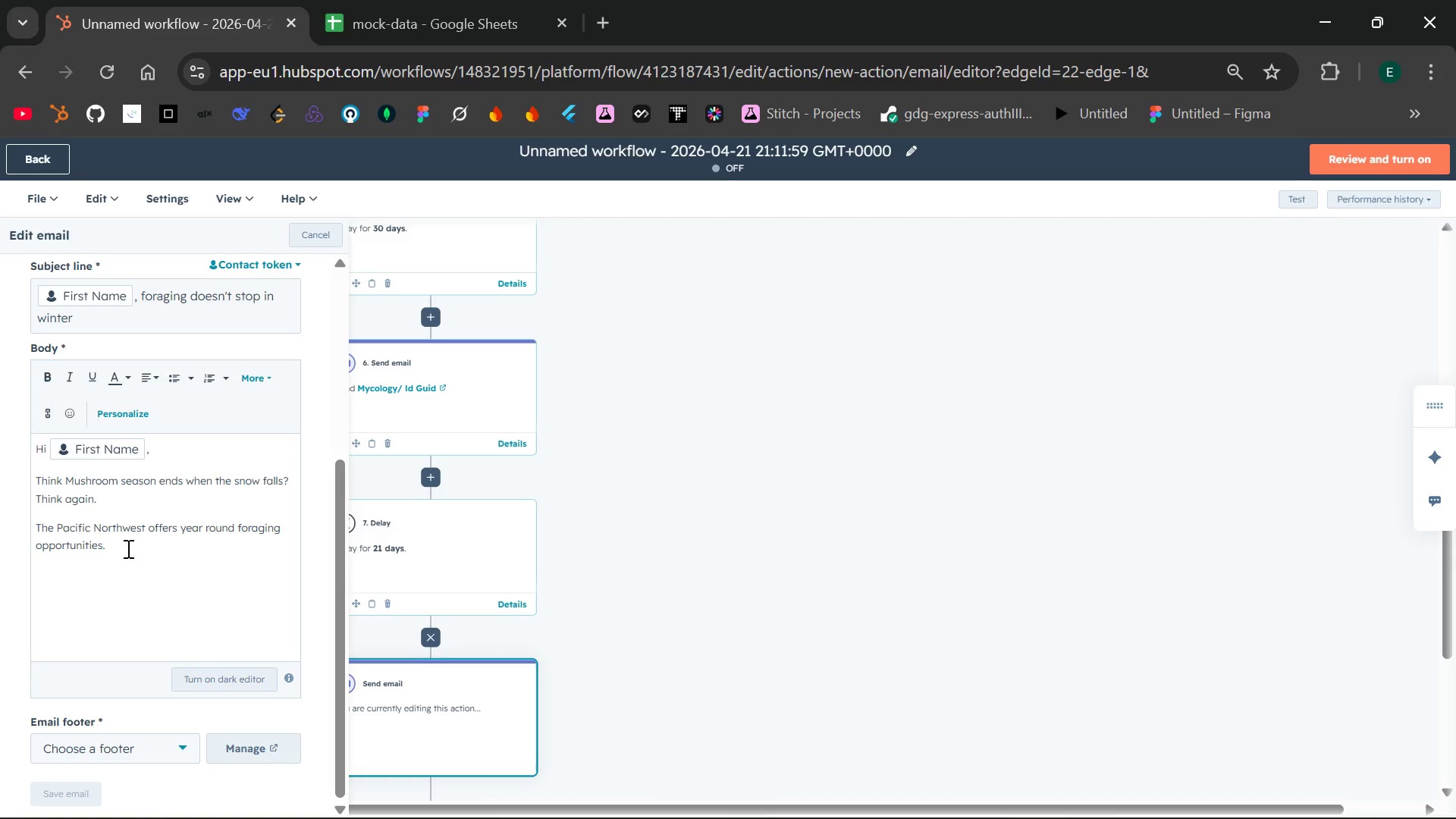 
key(Enter)
 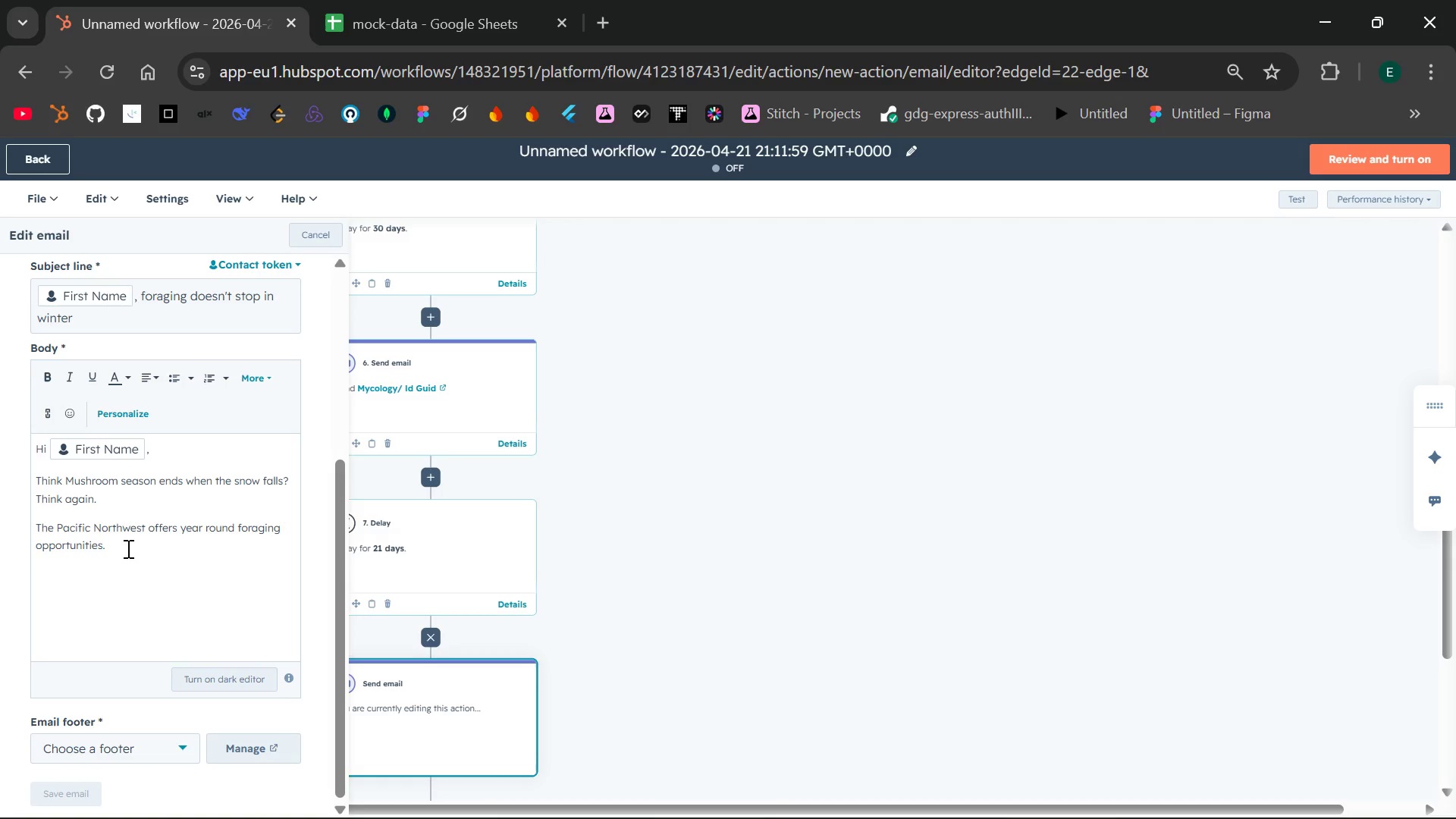 
wait(12.14)
 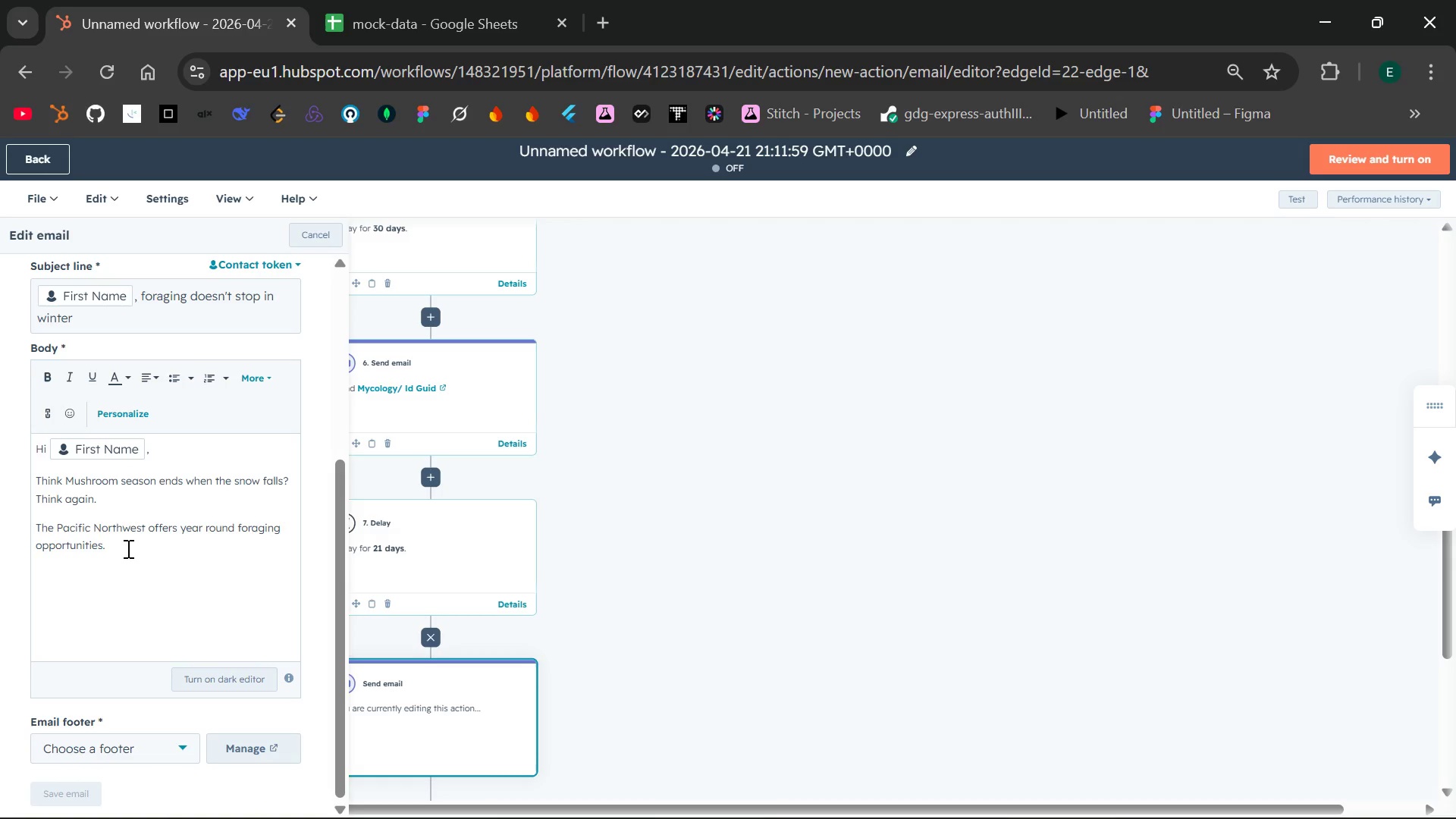 
type(Our Winter Yurts include :)
 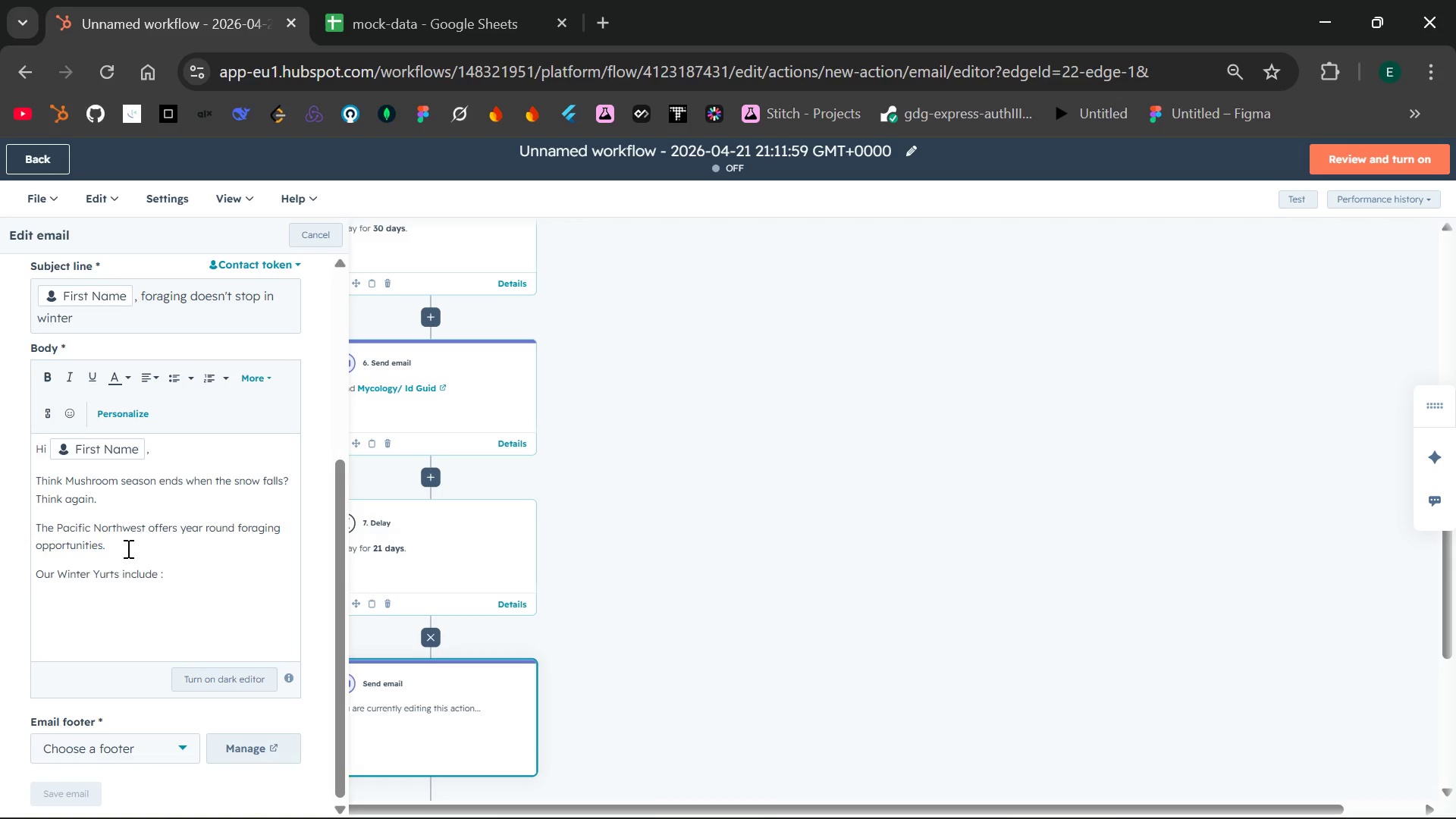 
hold_key(key=Enter, duration=17.7)
 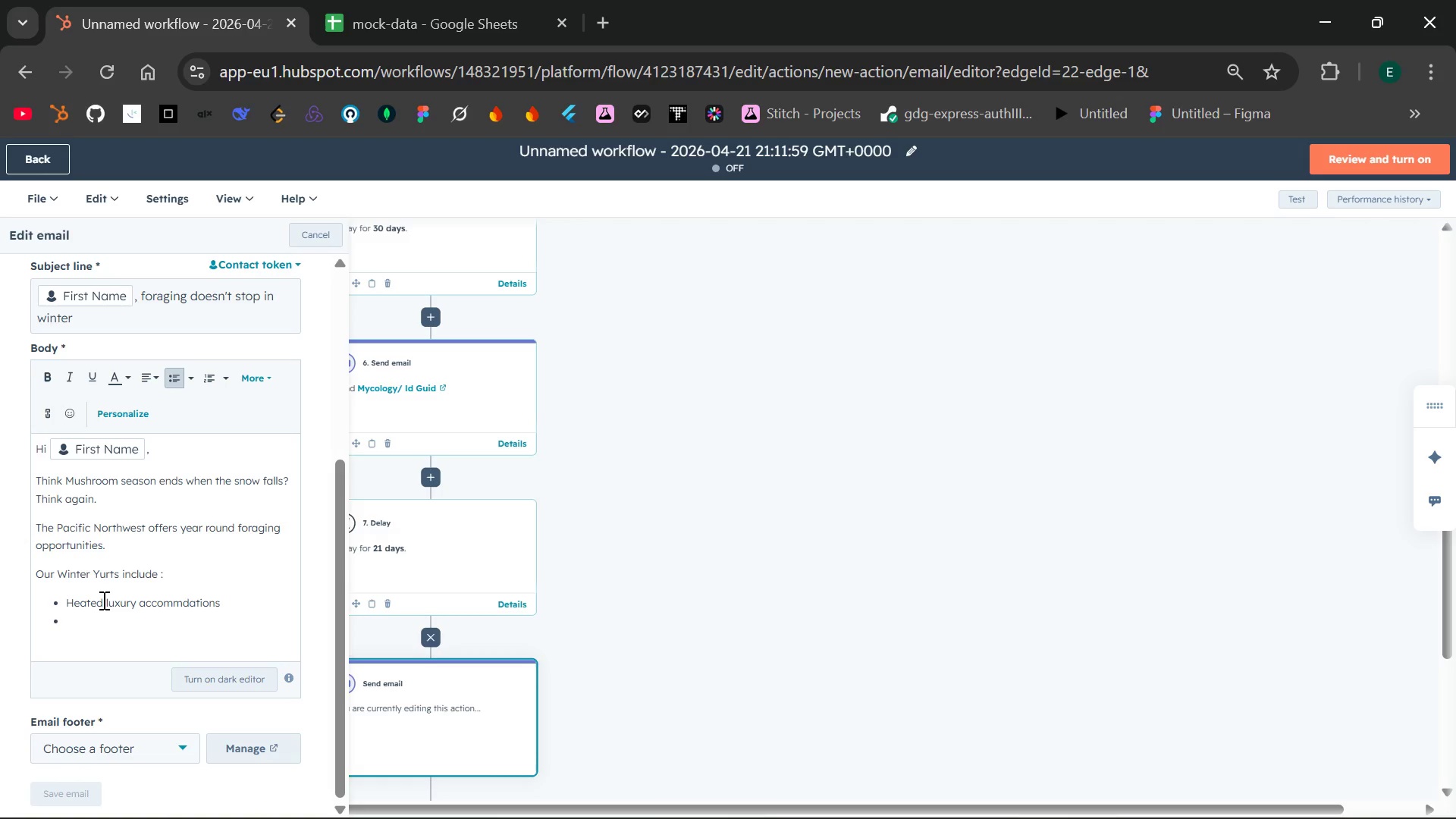 
left_click([174, 375])
 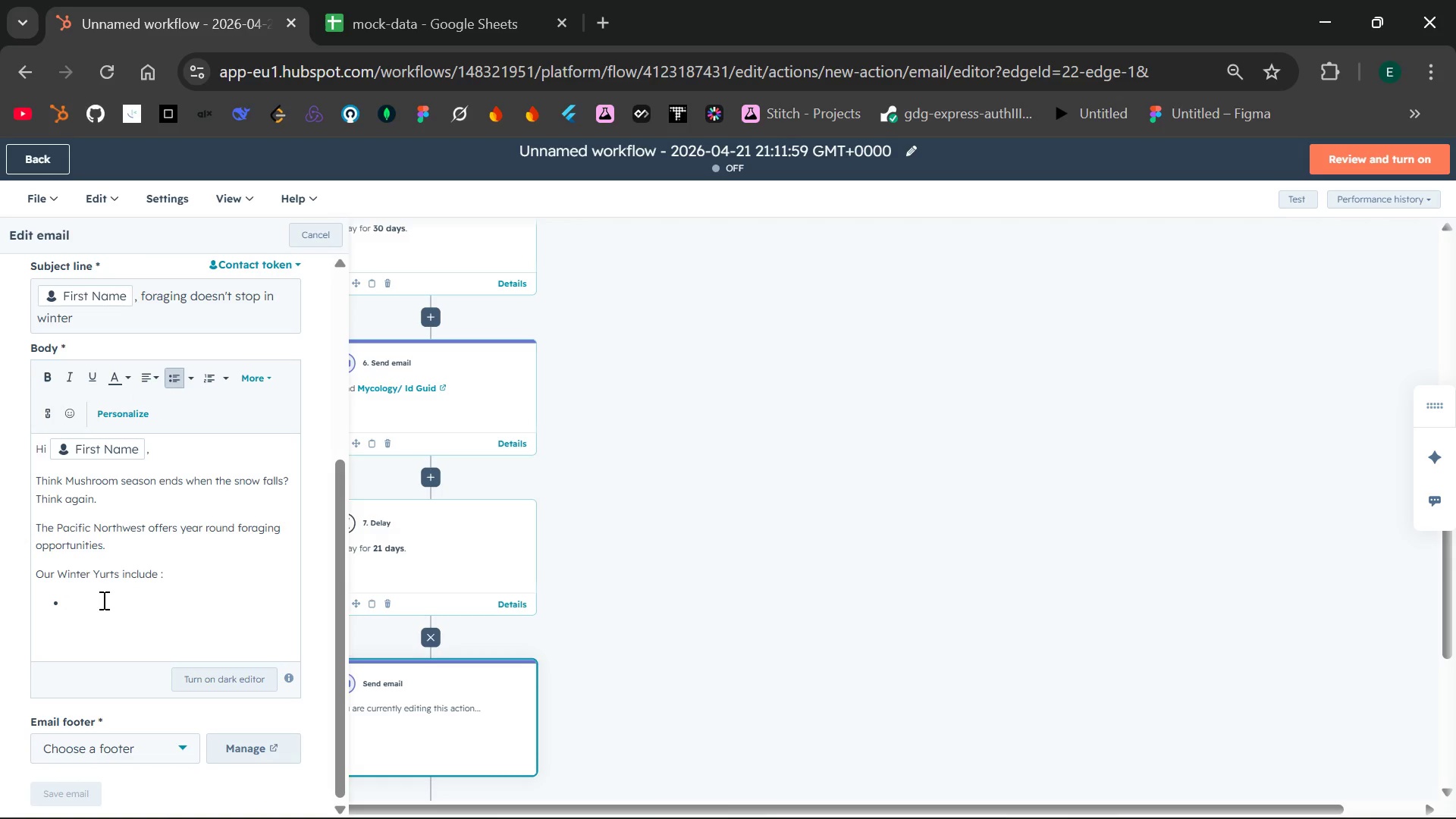 
type(Heated luxury accomo)
key(Backspace)
type(mdations)
 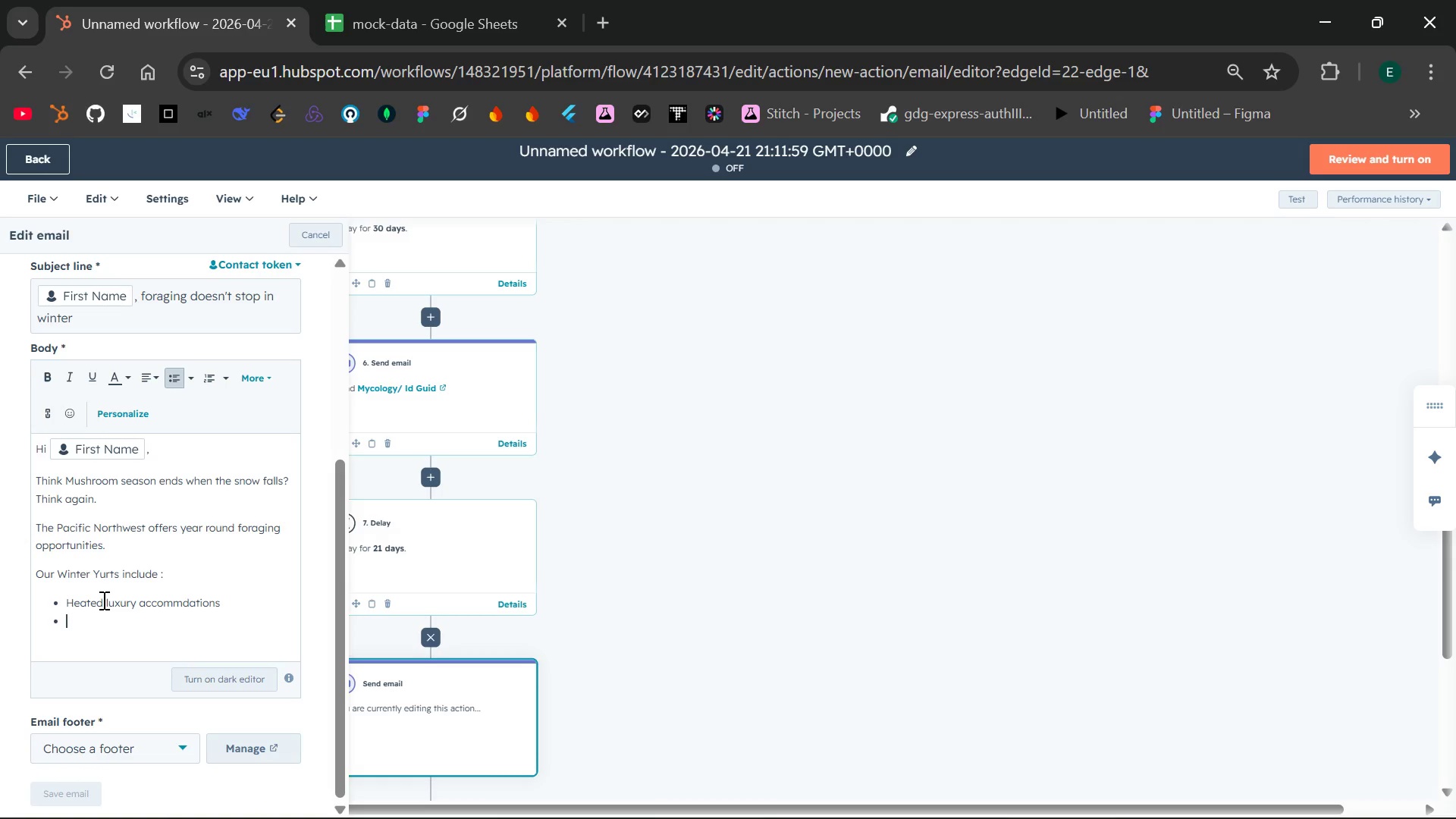 
wait(6.03)
 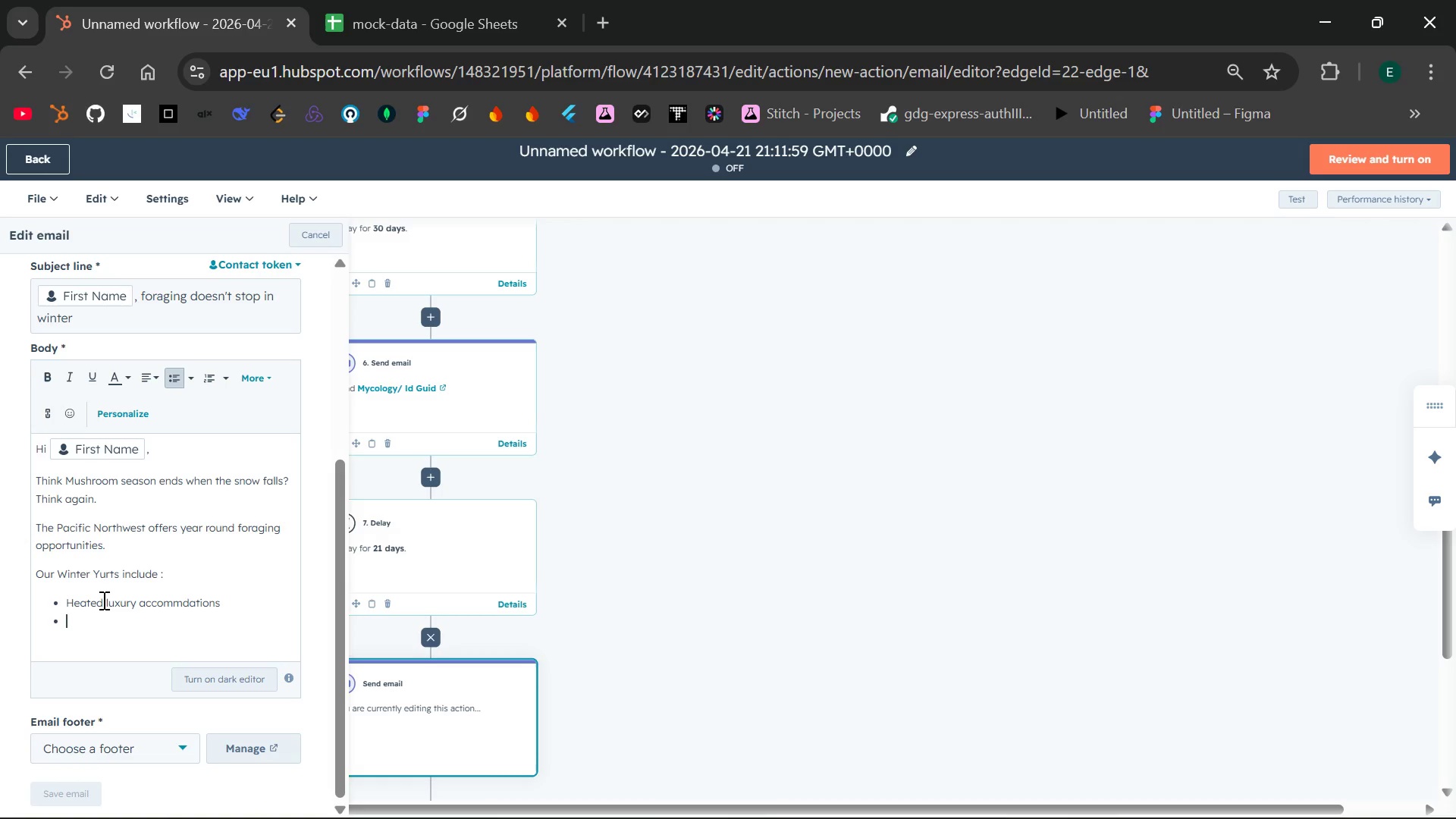 
type(s)
key(Backspace)
type(Snowshoe soup waiting upon retr)
key(Backspace)
type(urn)
 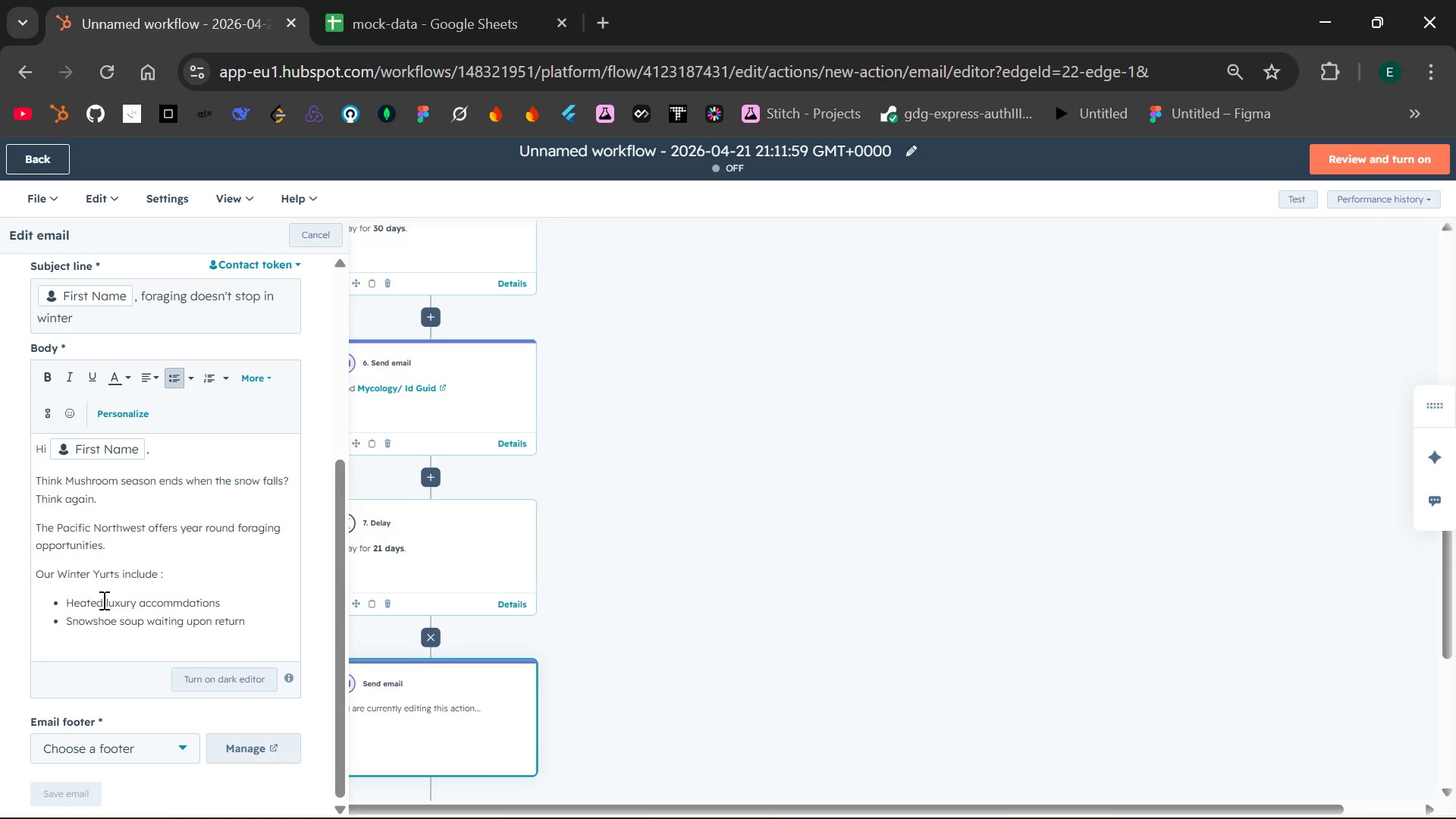 
wait(8.19)
 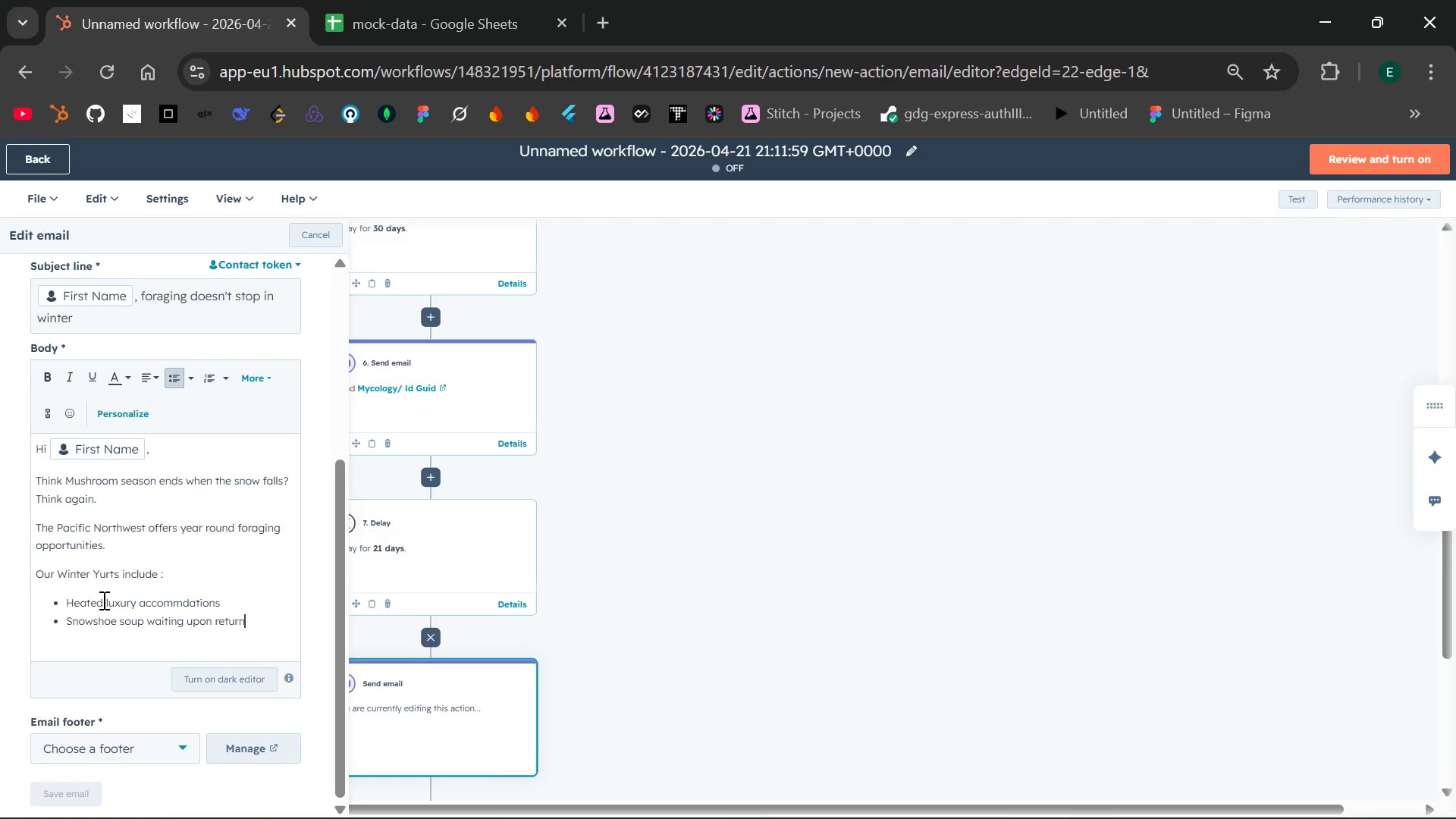 
key(Enter)
 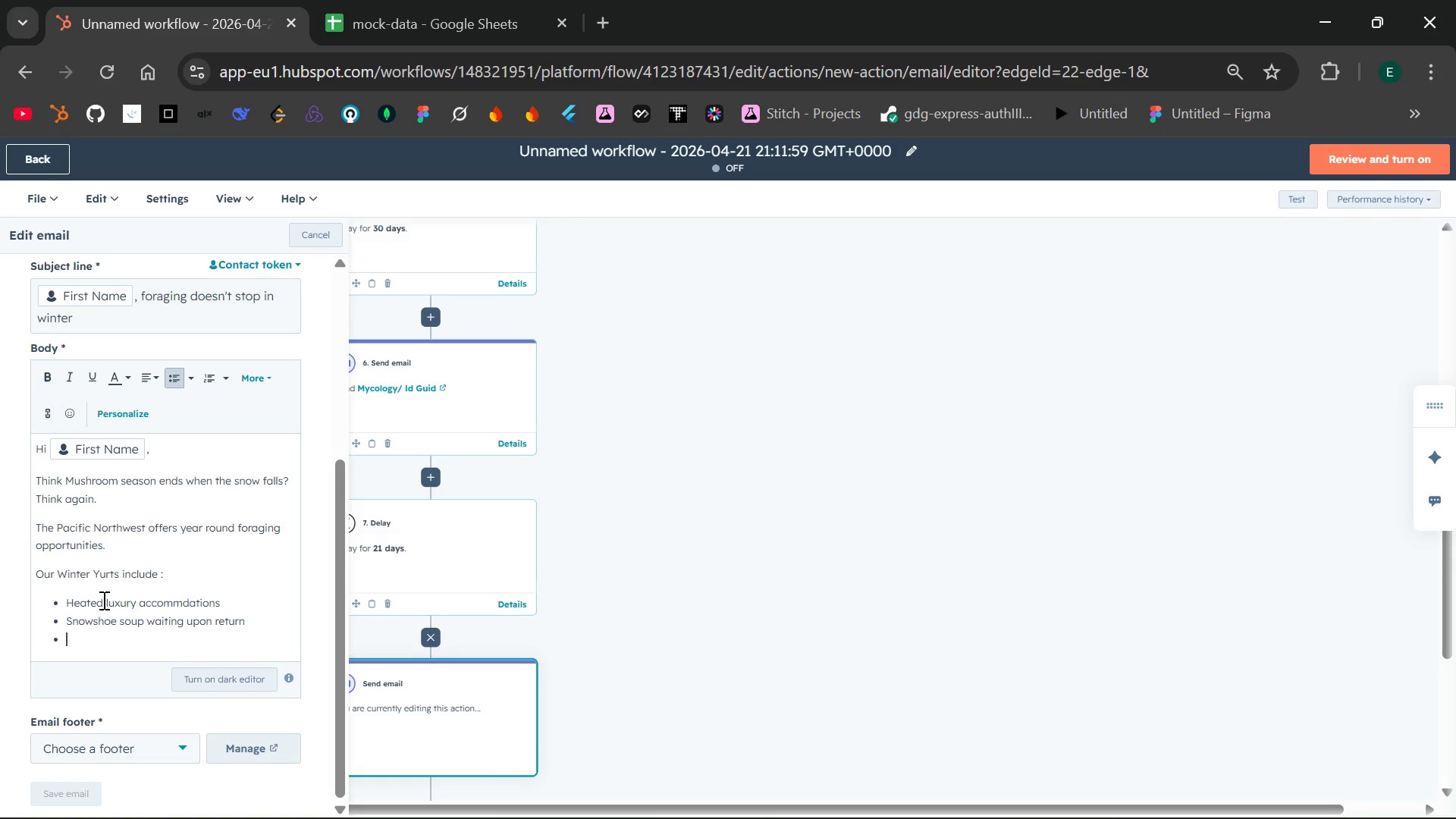 
wait(5.66)
 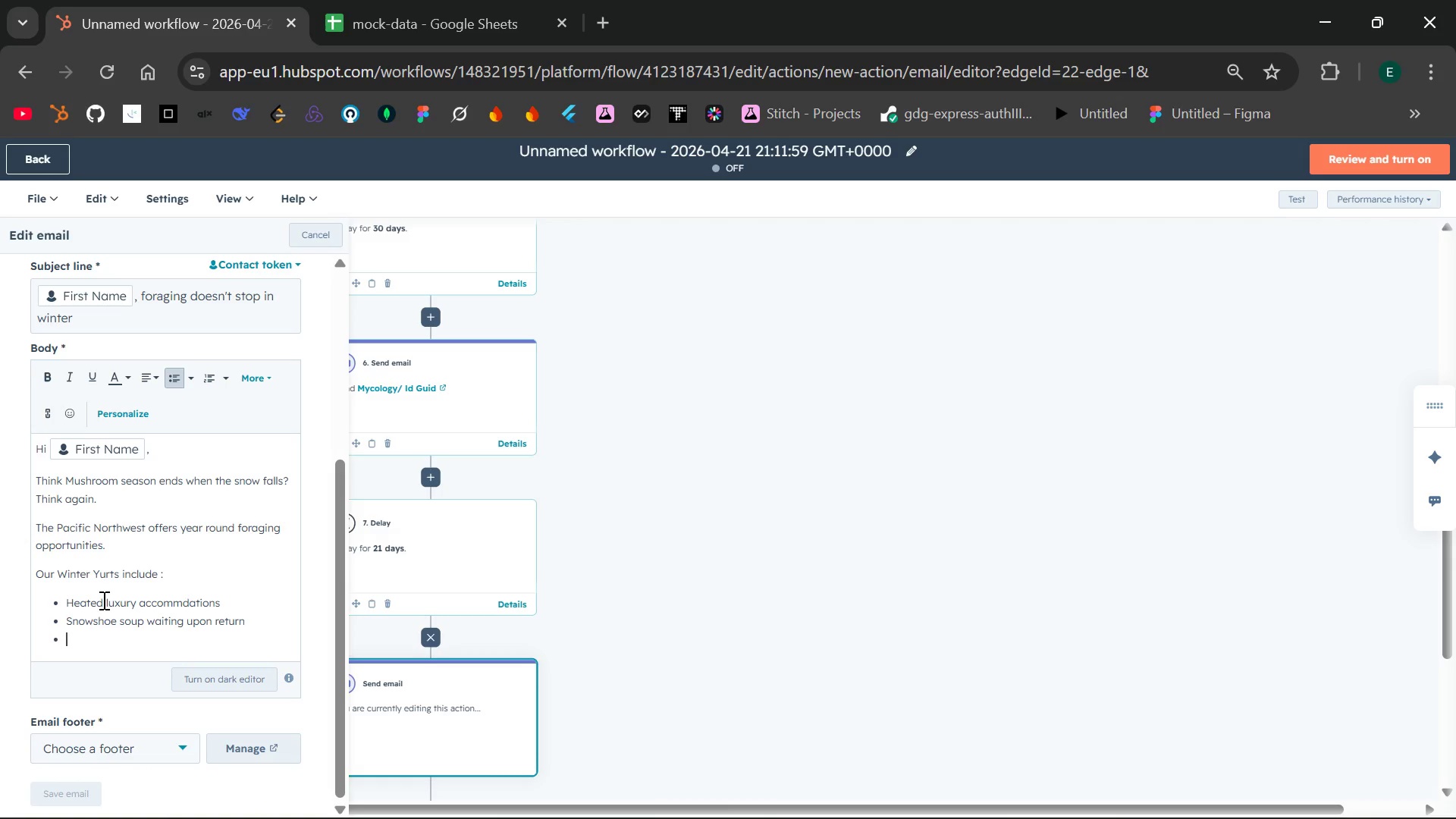 
key(Backspace)
key(Backspace)
type(Warm wifs)
key(Backspace)
key(Backspace)
type(shis)
key(Backspace)
key(Backspace)
type(s )
key(Backspace)
 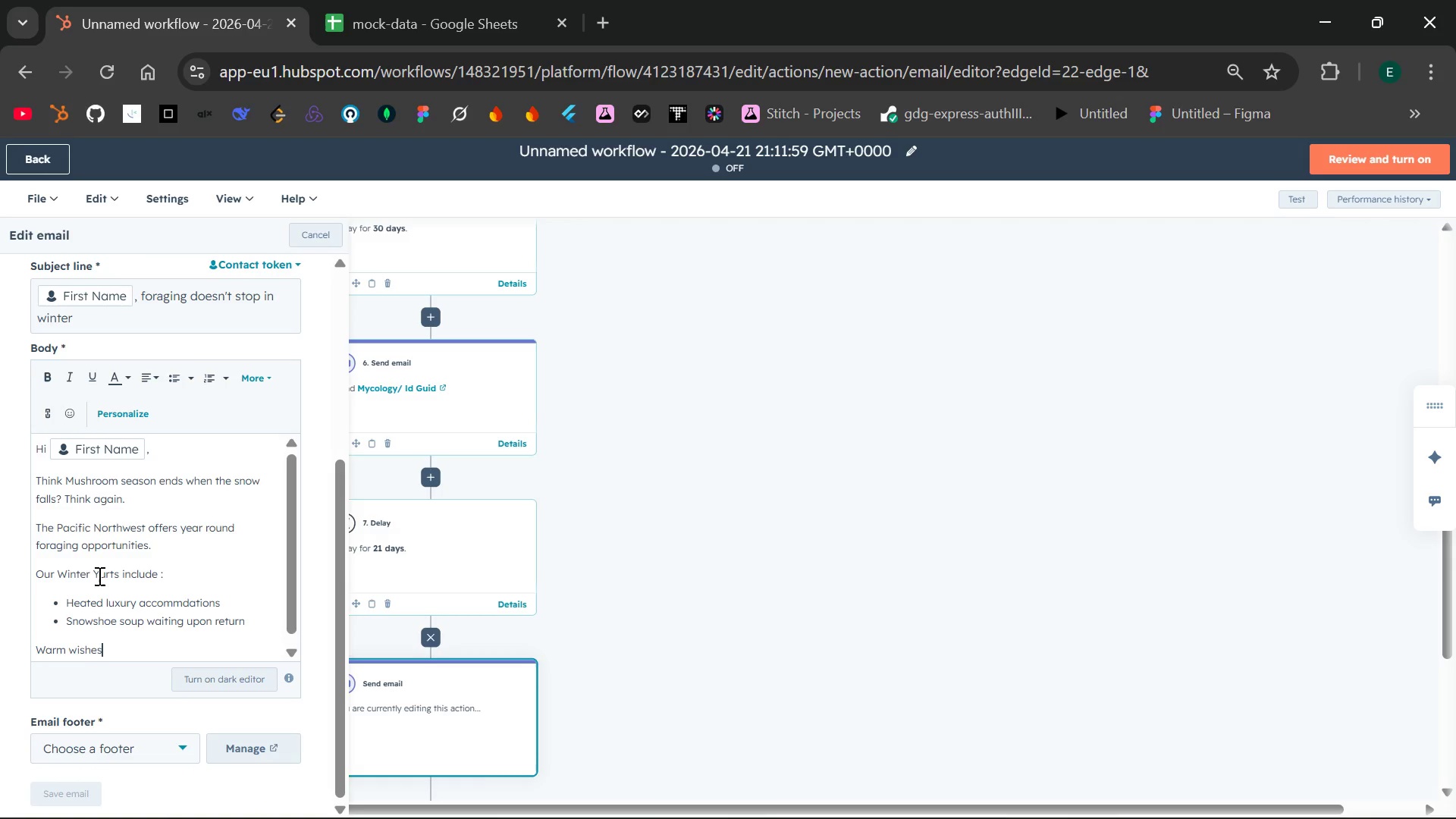 
 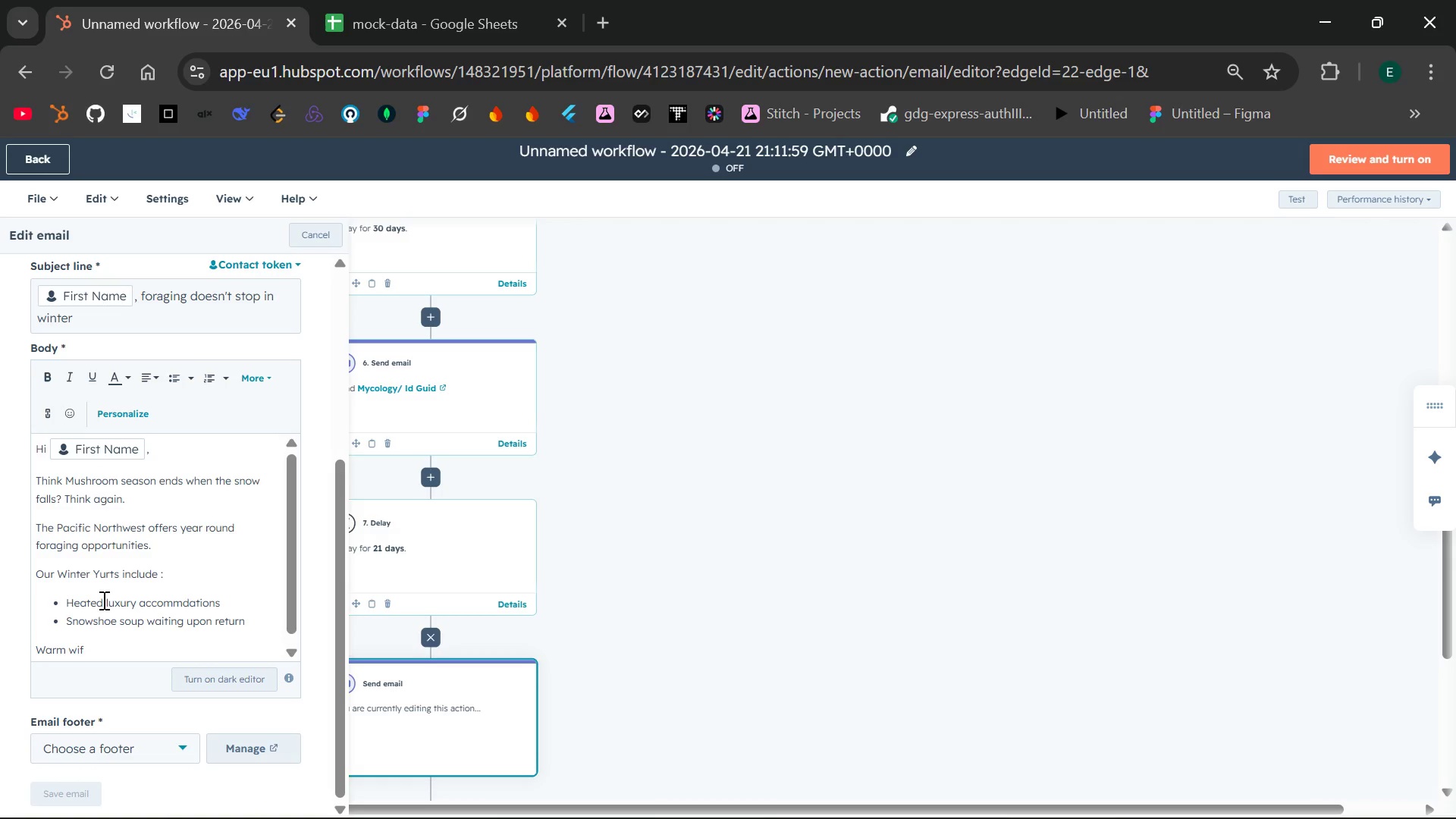 
key(Backspace)
type(es from the forest,)
 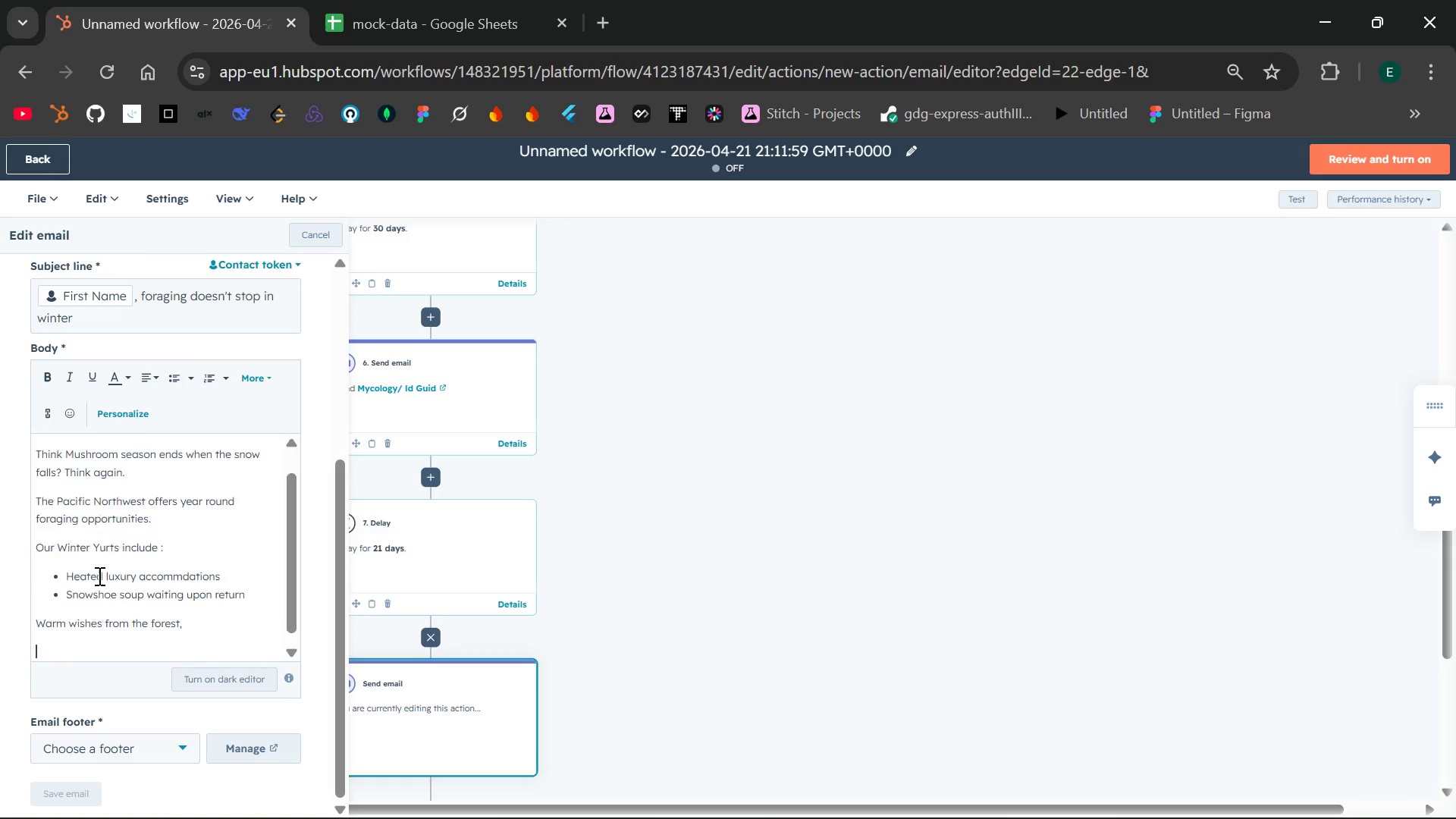 
key(Enter)
 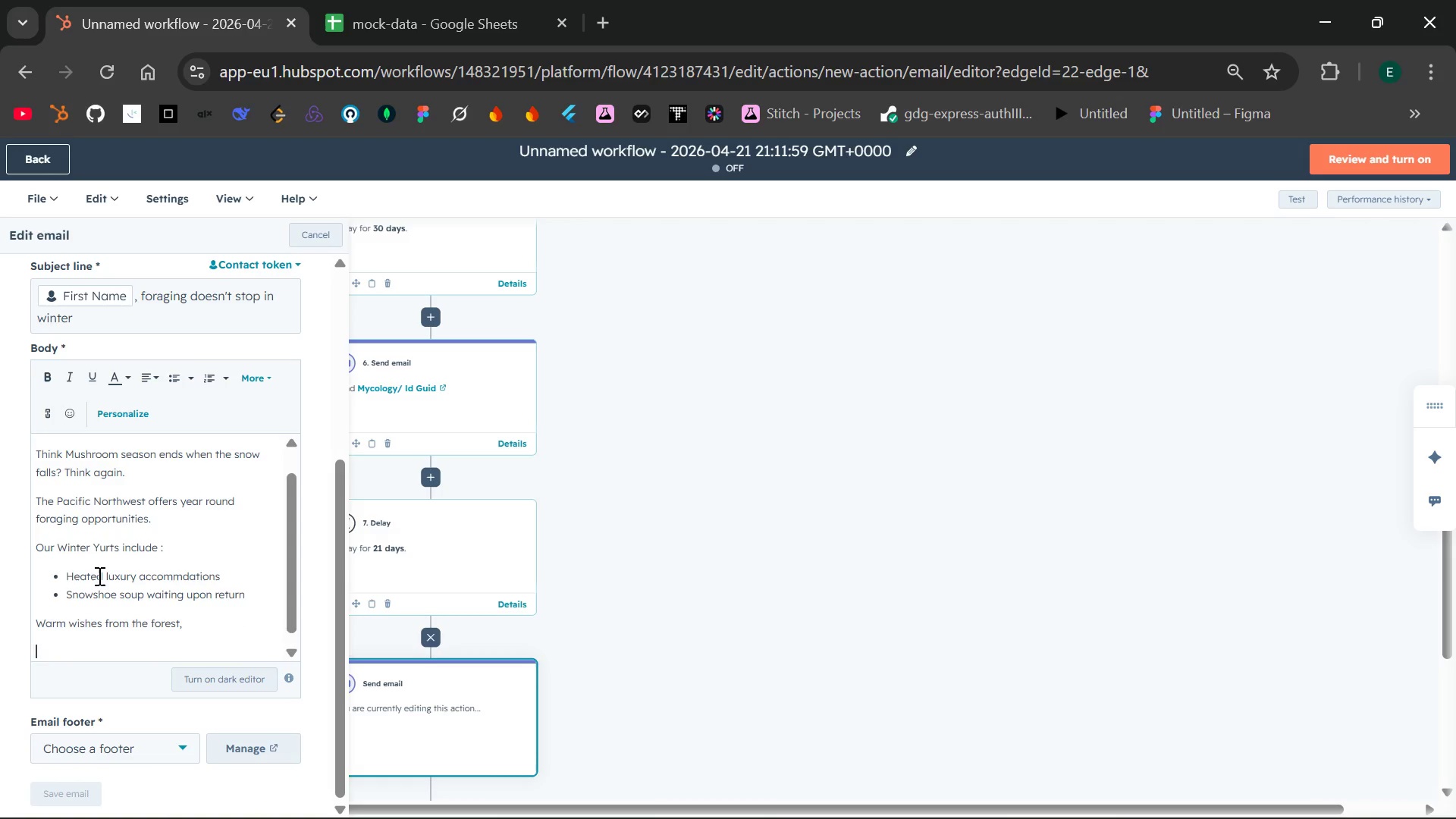 
type(The clest)
key(Backspace)
key(Backspace)
key(Backspace)
type(e)
key(Backspace)
key(Backspace)
type(elstial )
key(Backspace)
key(Backspace)
key(Backspace)
key(Backspace)
key(Backspace)
key(Backspace)
key(Backspace)
key(Backspace)
key(Backspace)
type(Celestial Yurts t)
key(Backspace)
type(Team)
 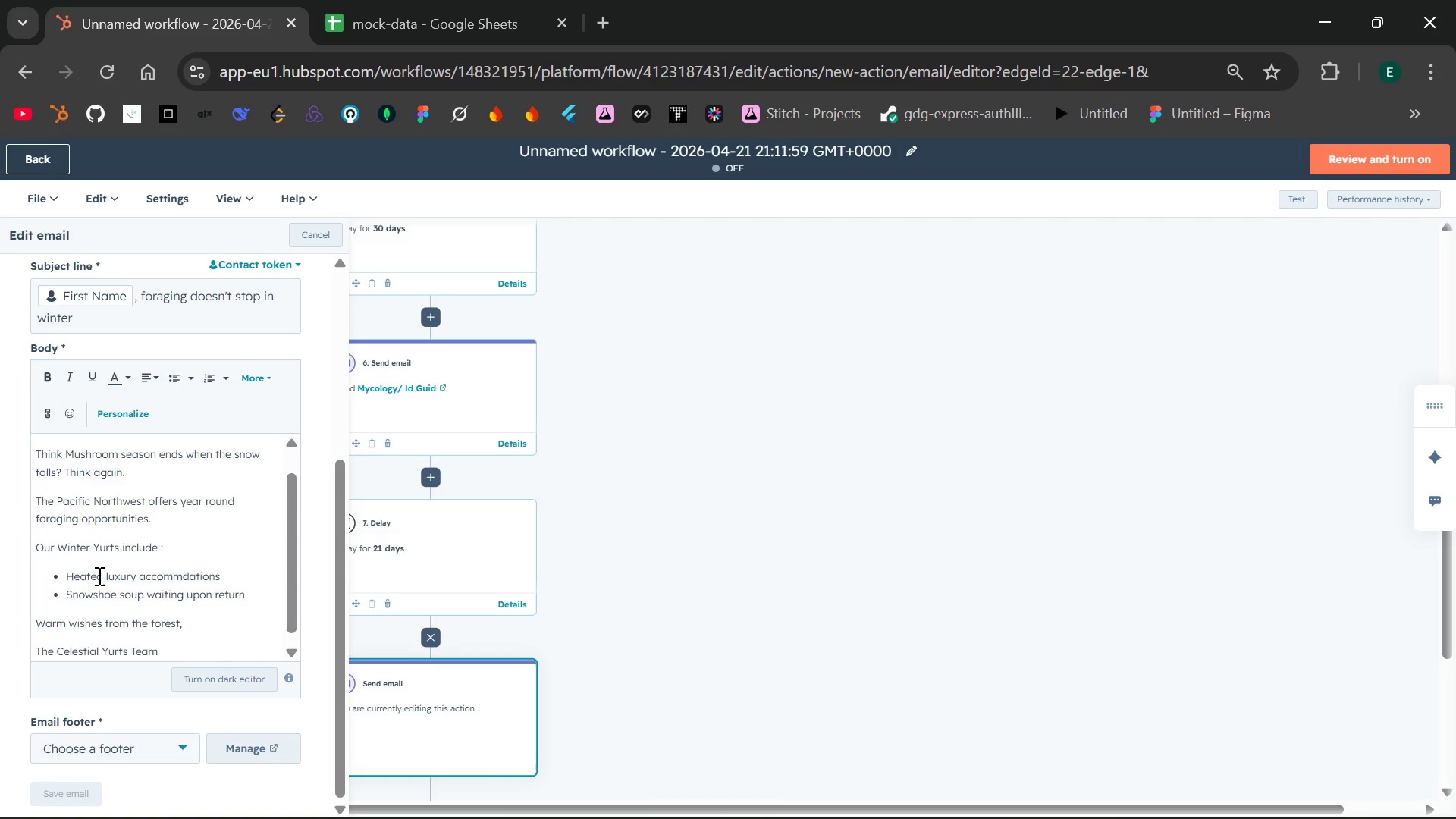 
key(Enter)
 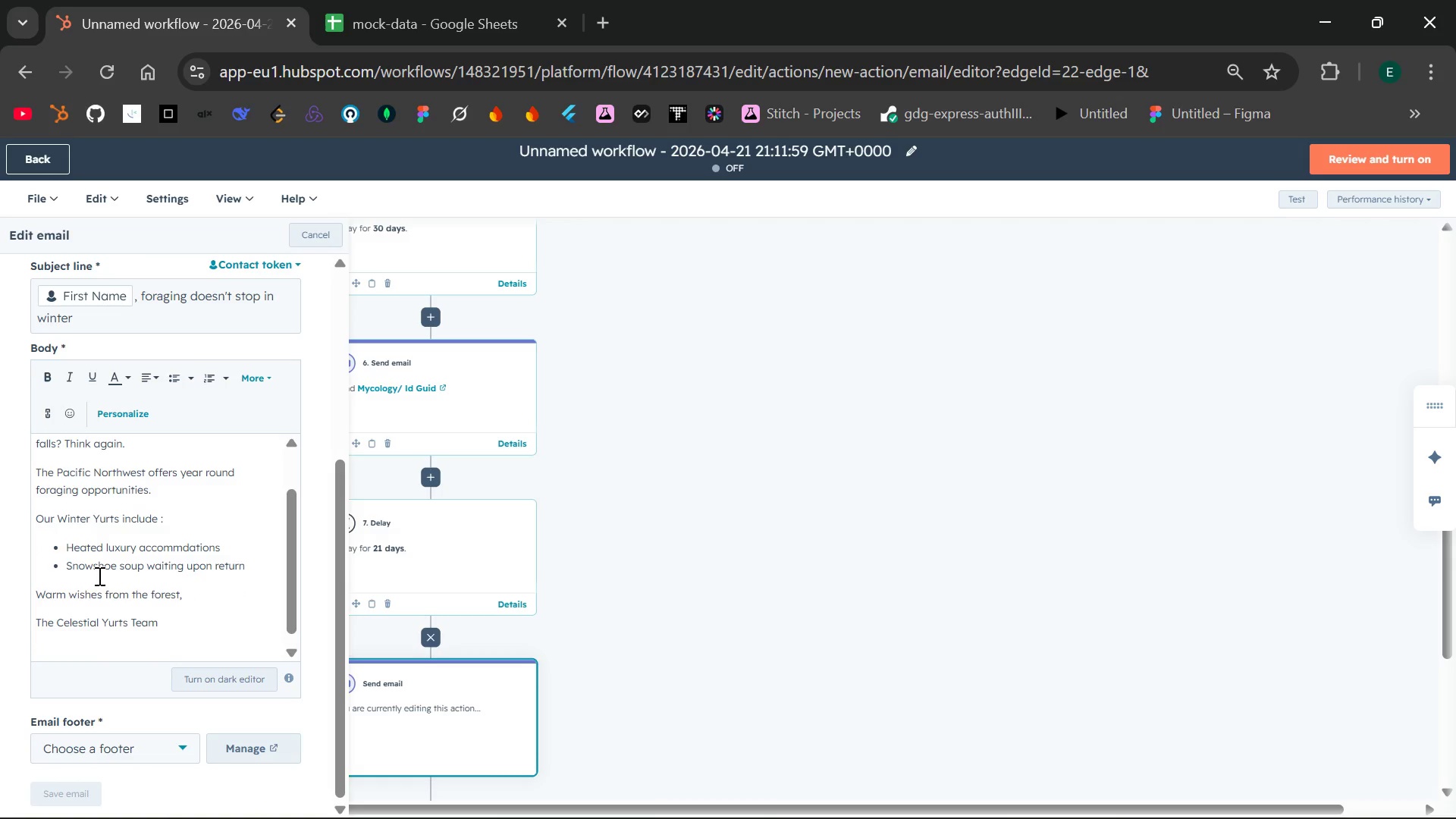 
key(Enter)
 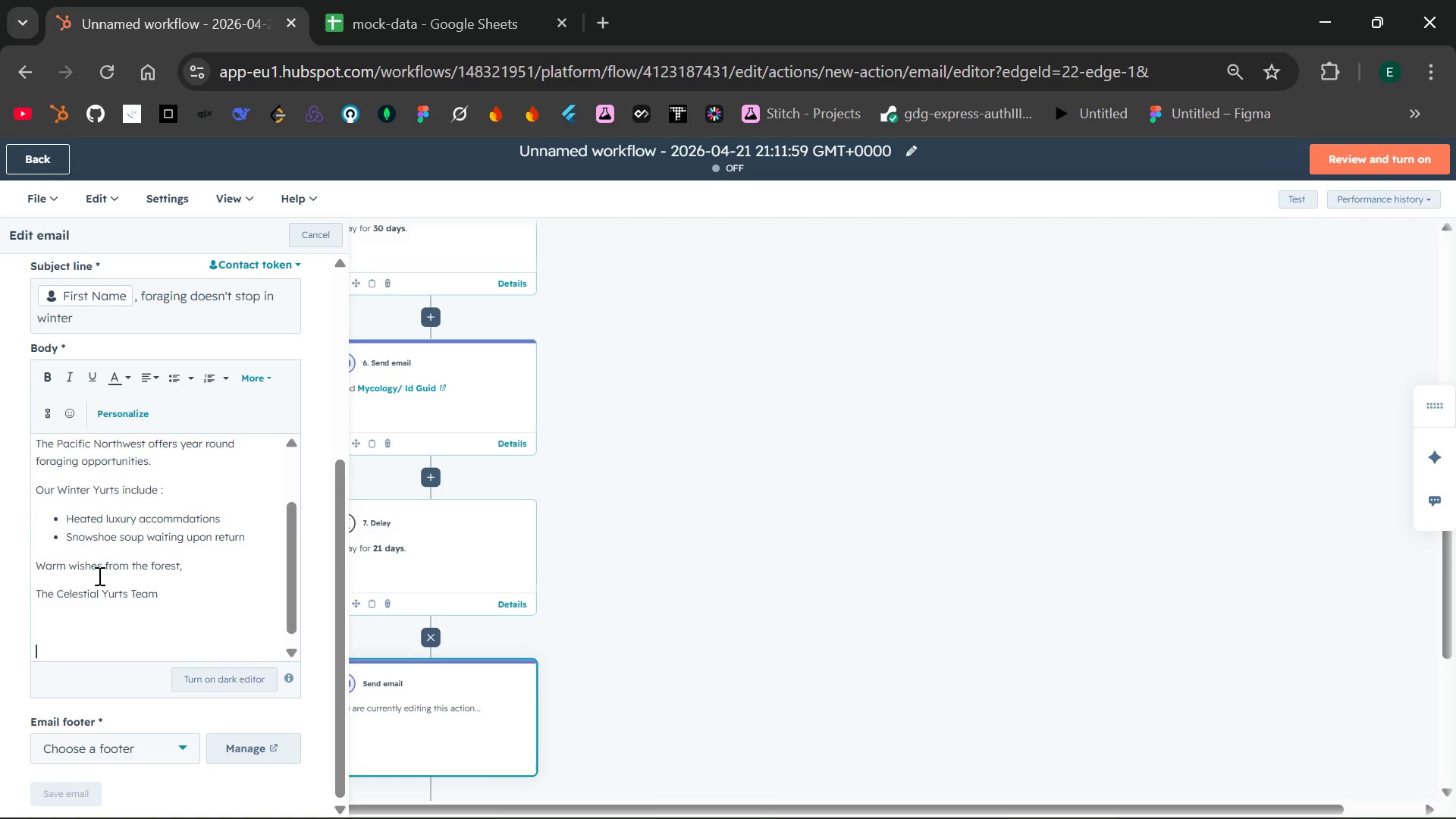 
type(Your are rev)
key(Backspace)
type(e)
key(Backspace)
type(ceiving this seasonal update baso)
key(Backspace)
type(ed on your {{contact.guest)
 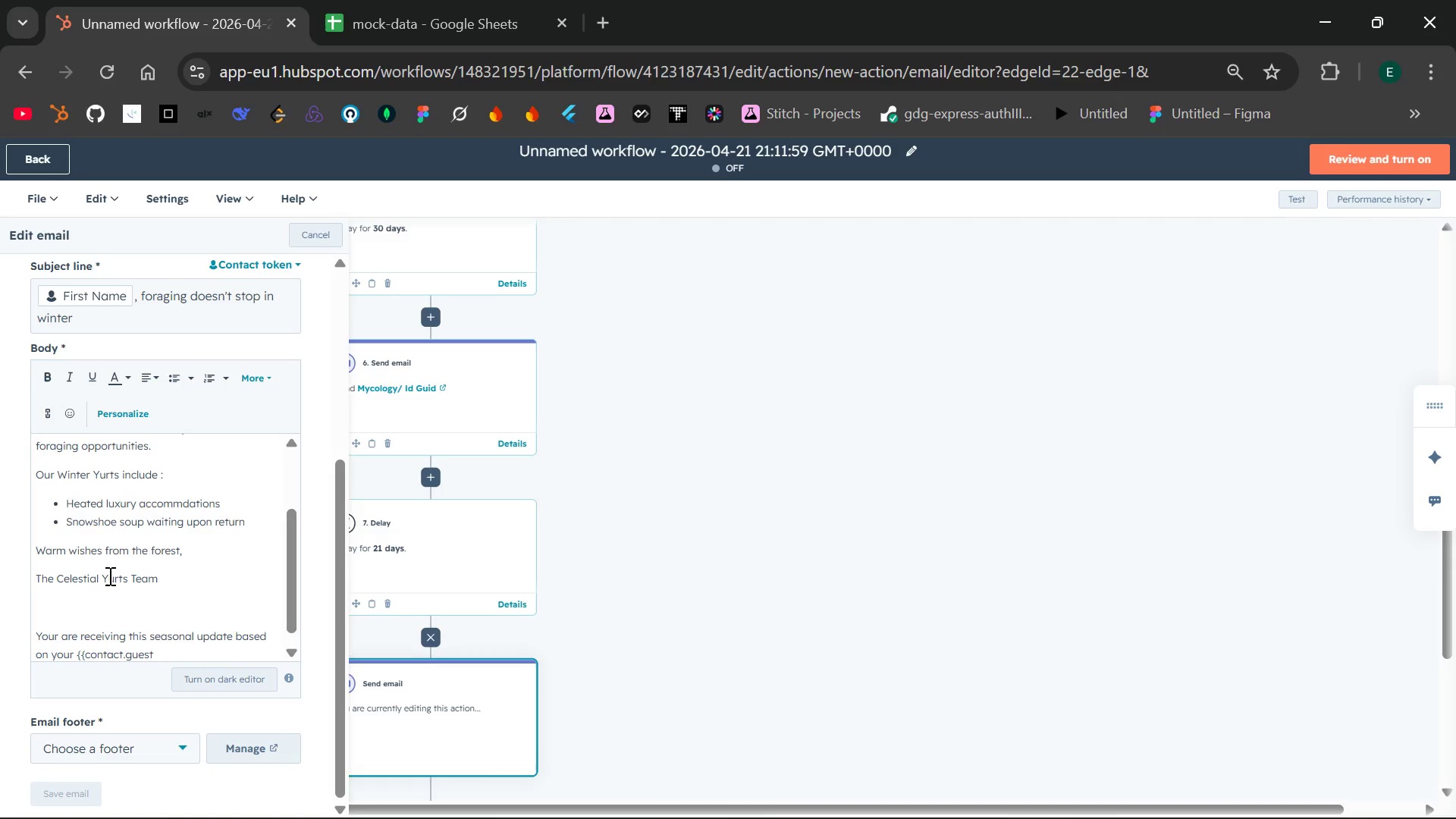 
wait(20.41)
 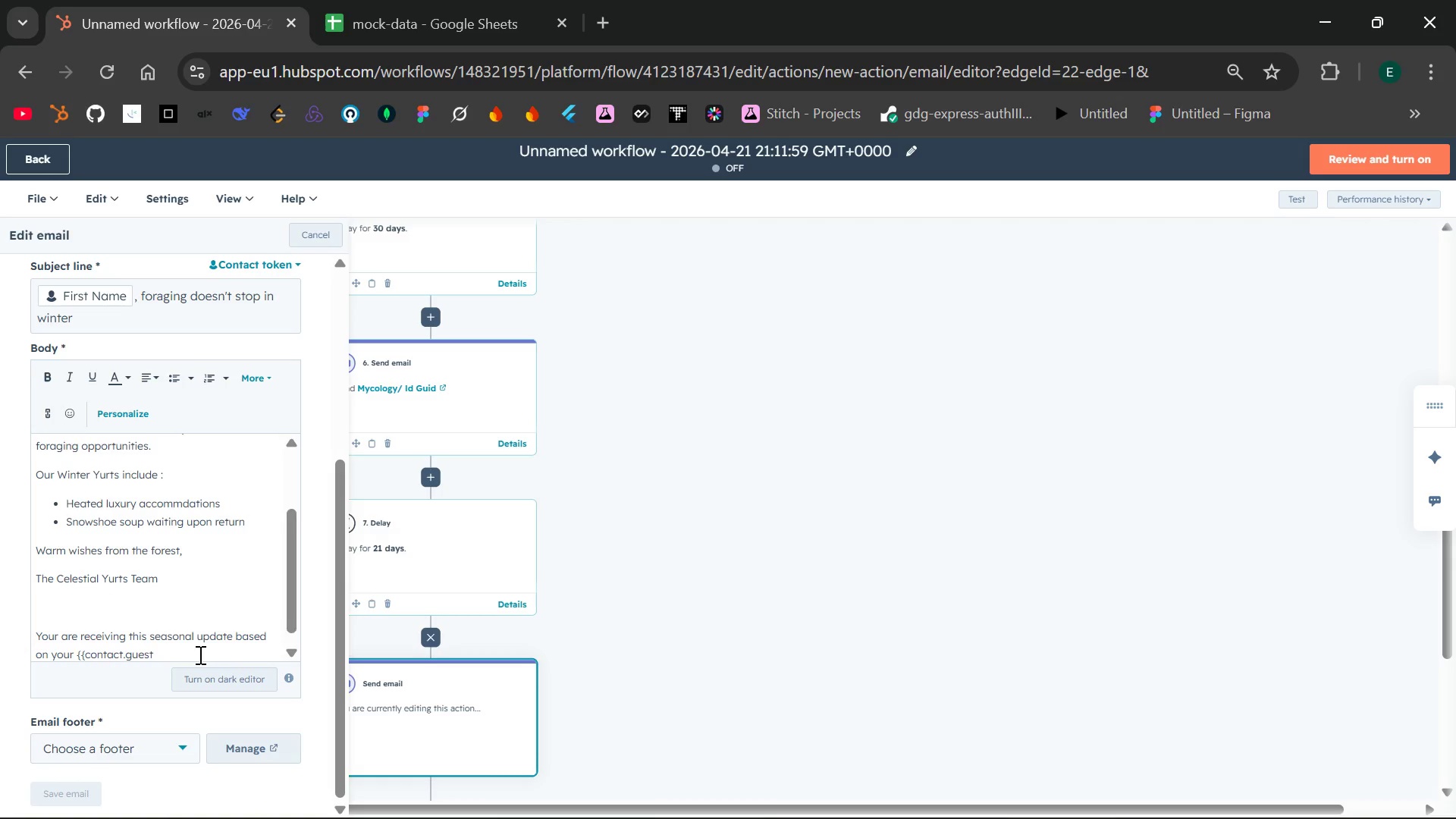 
type(_interest_tye)
key(Backspace)
type(p)
key(Backspace)
type(pe}})
 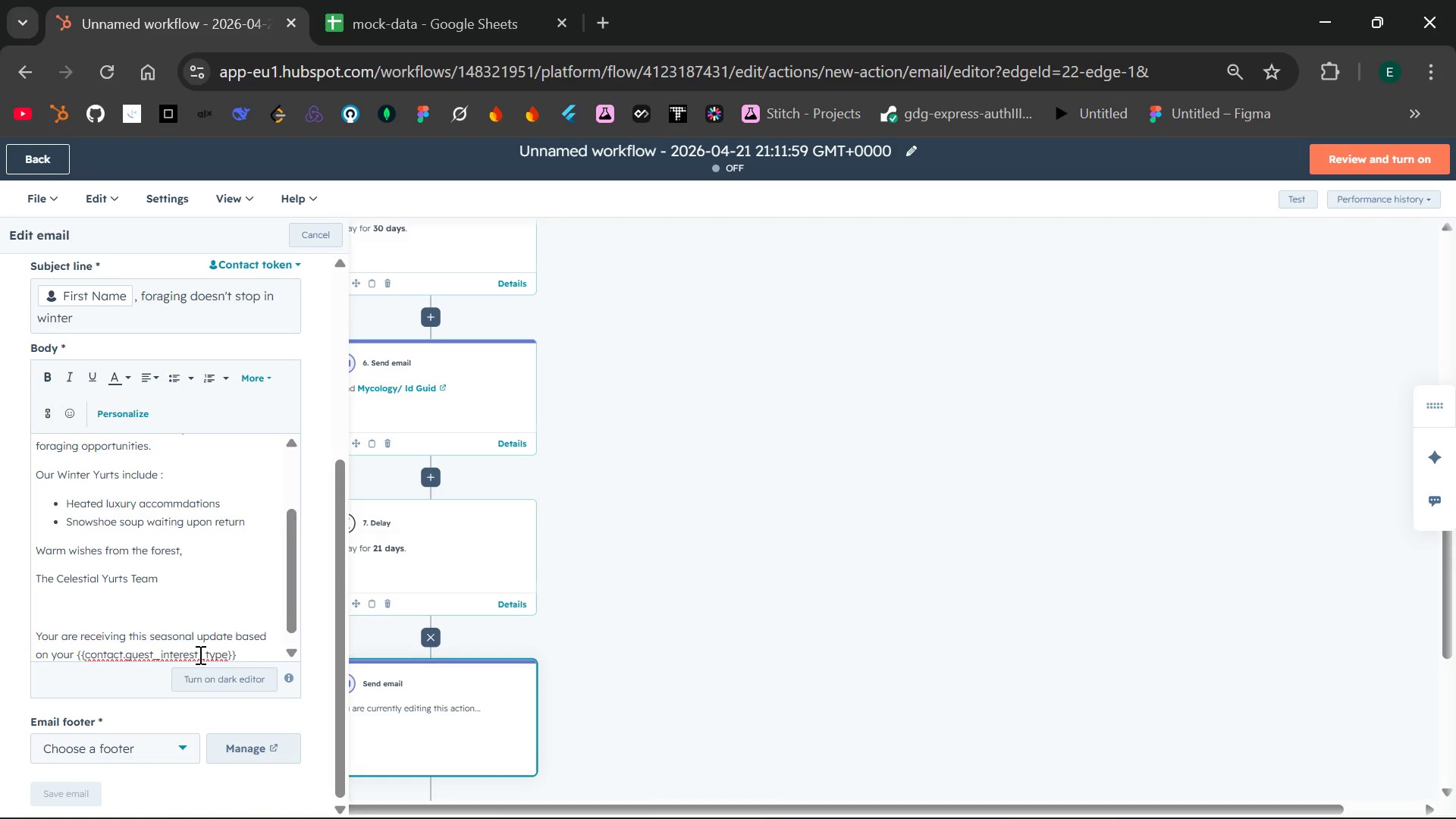 
left_click_drag(start_coordinate=[256, 654], to_coordinate=[74, 645])
 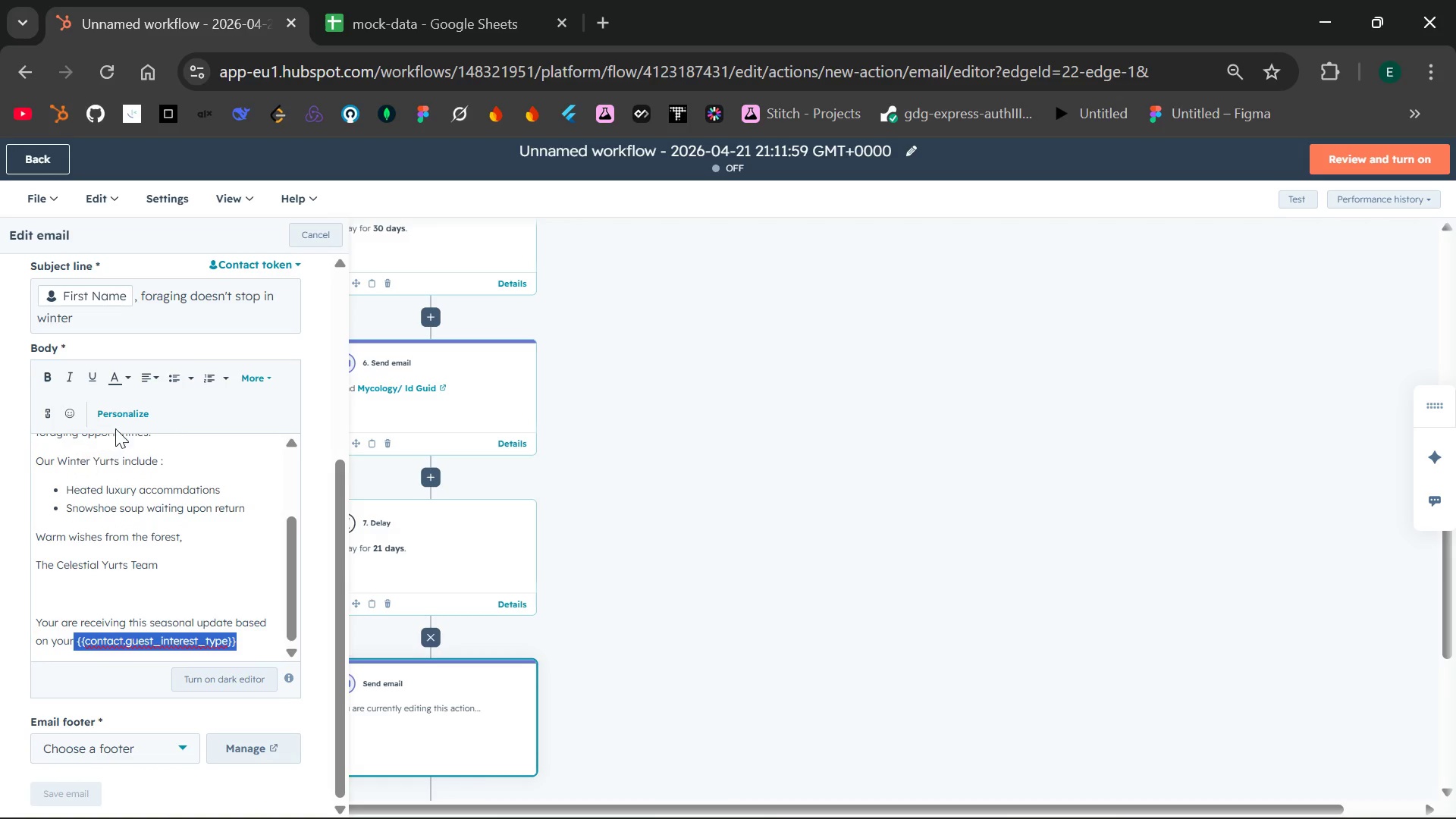 
left_click([122, 419])
 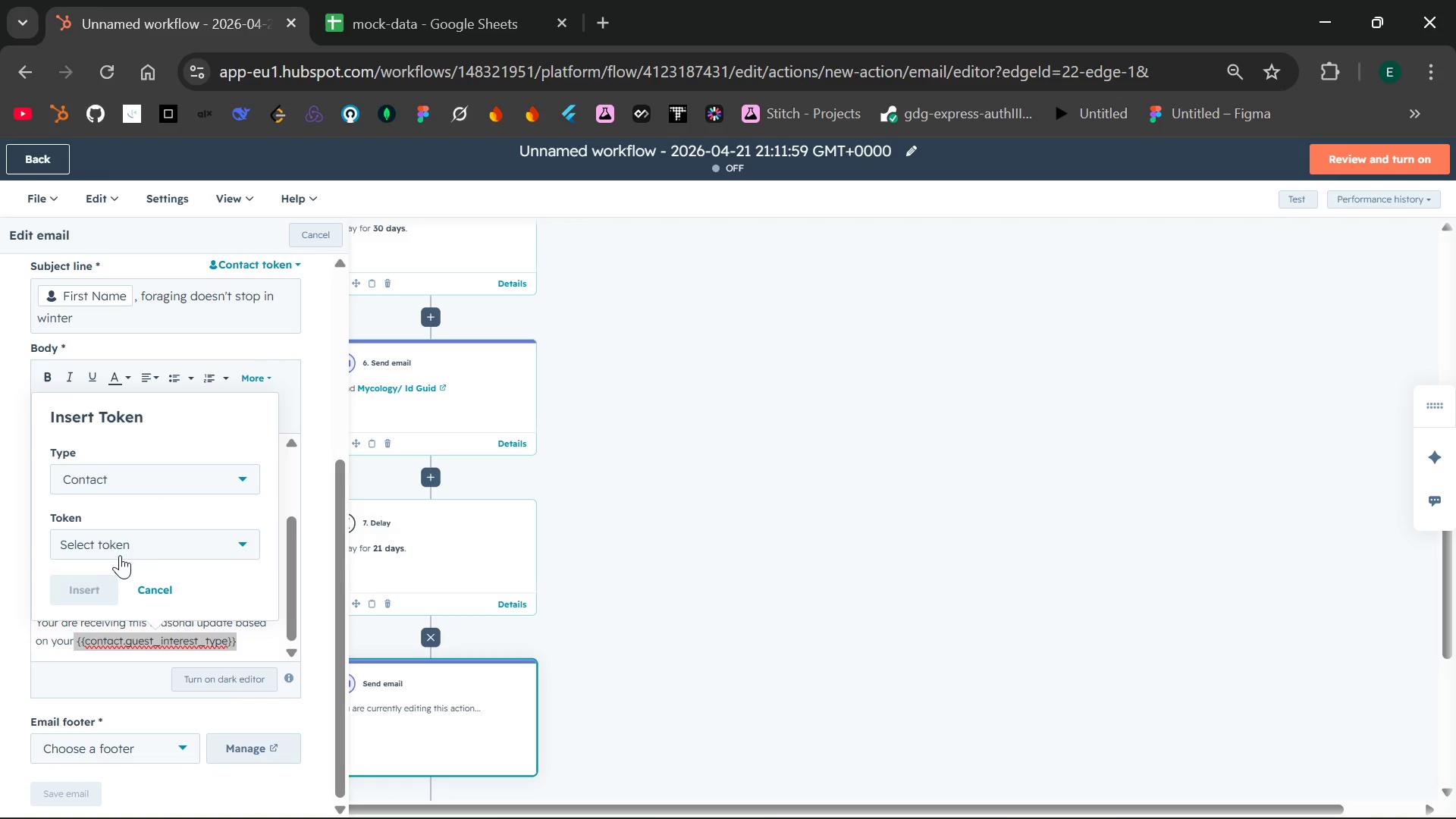 
left_click([122, 551])
 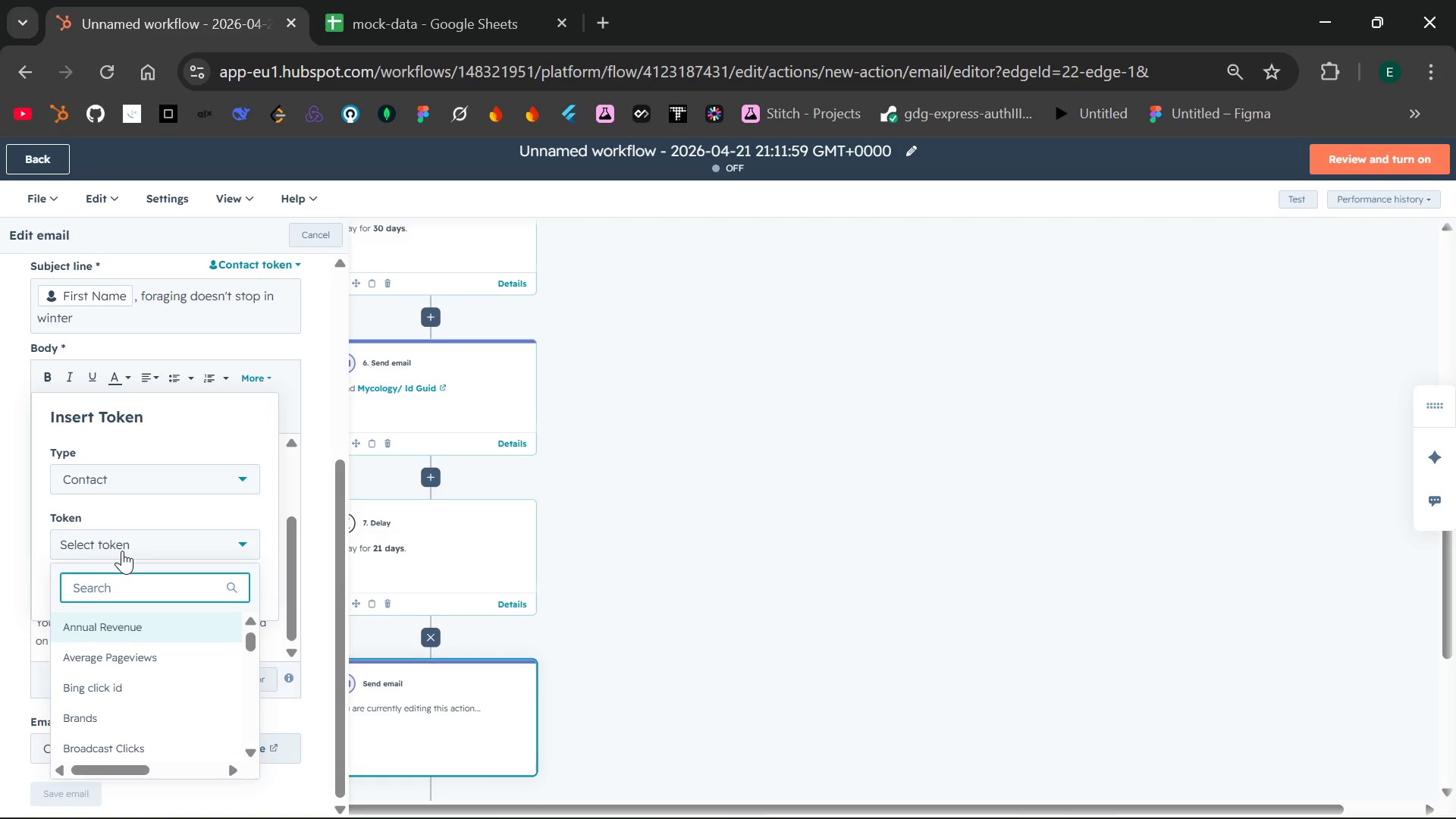 
type(gues)
 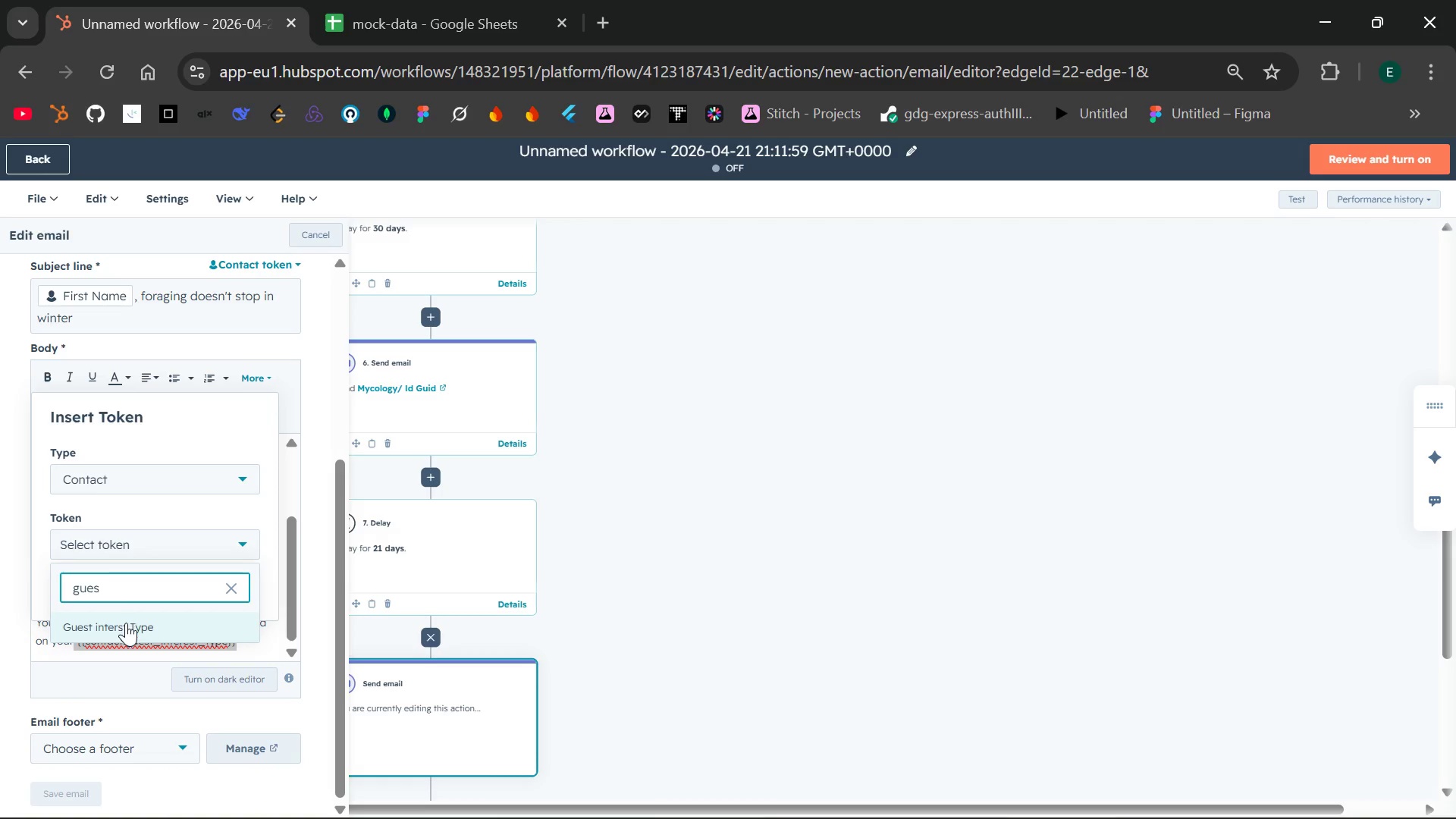 
left_click([126, 623])
 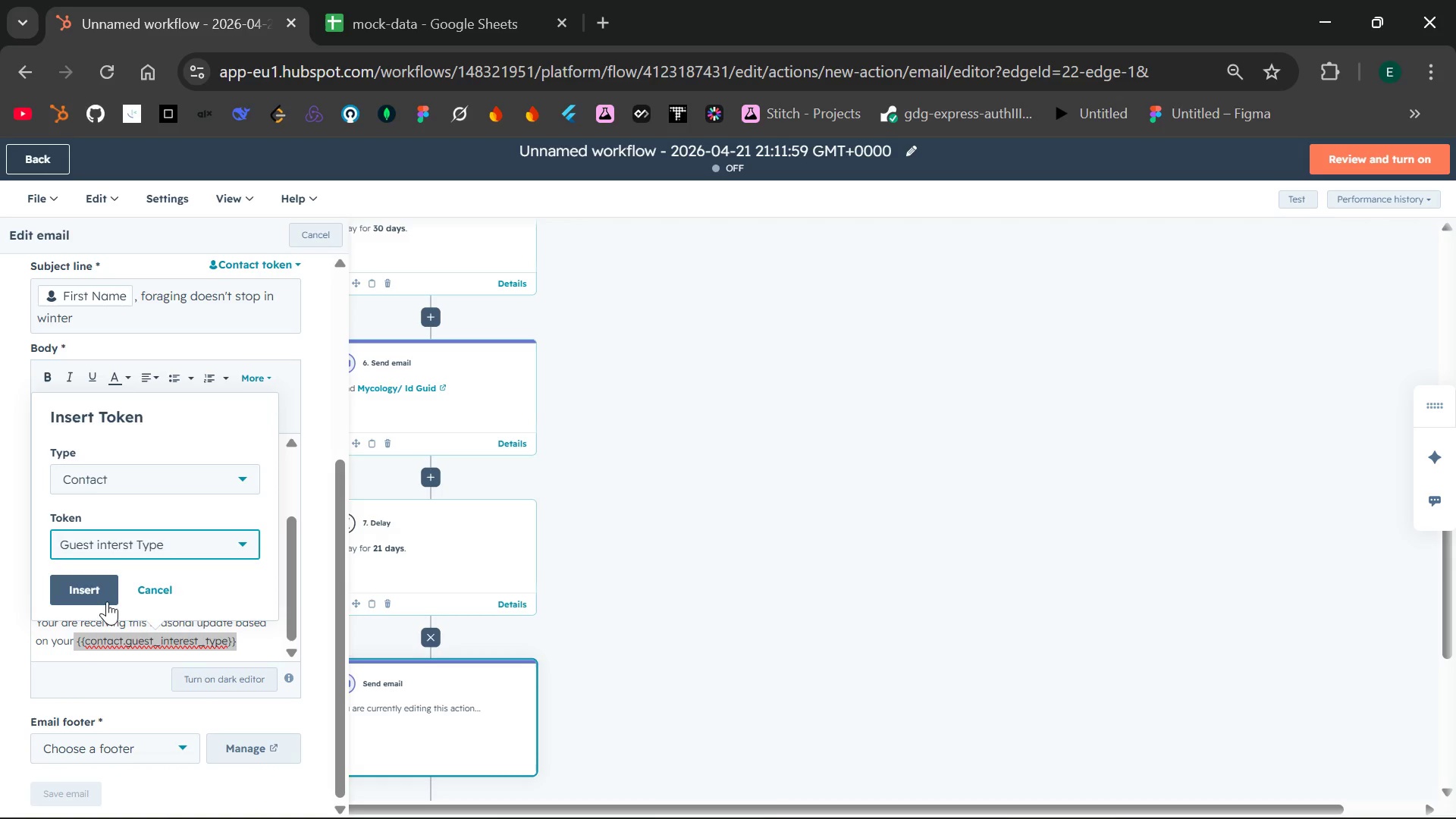 
left_click([80, 584])
 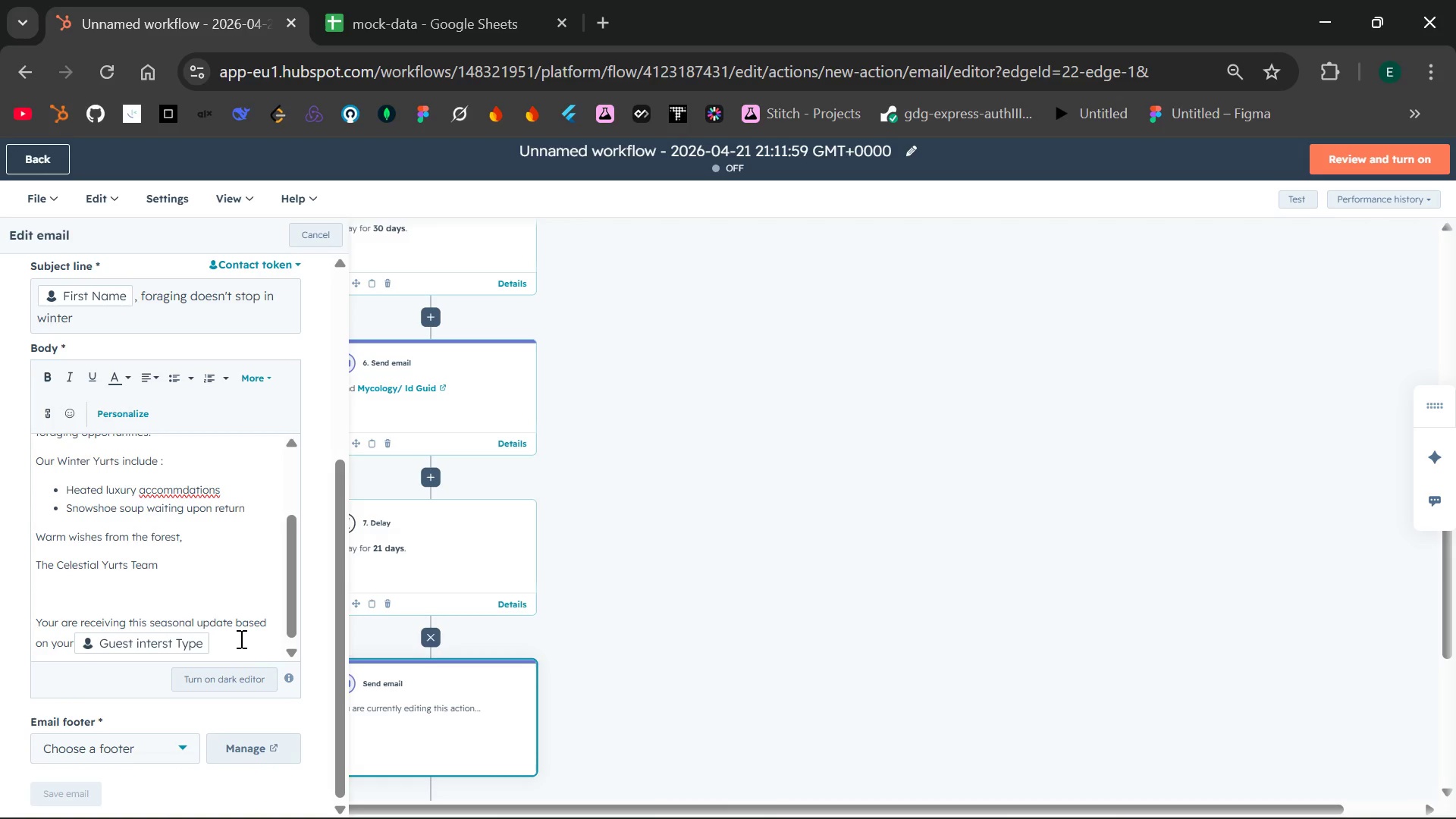 
type( preference)
 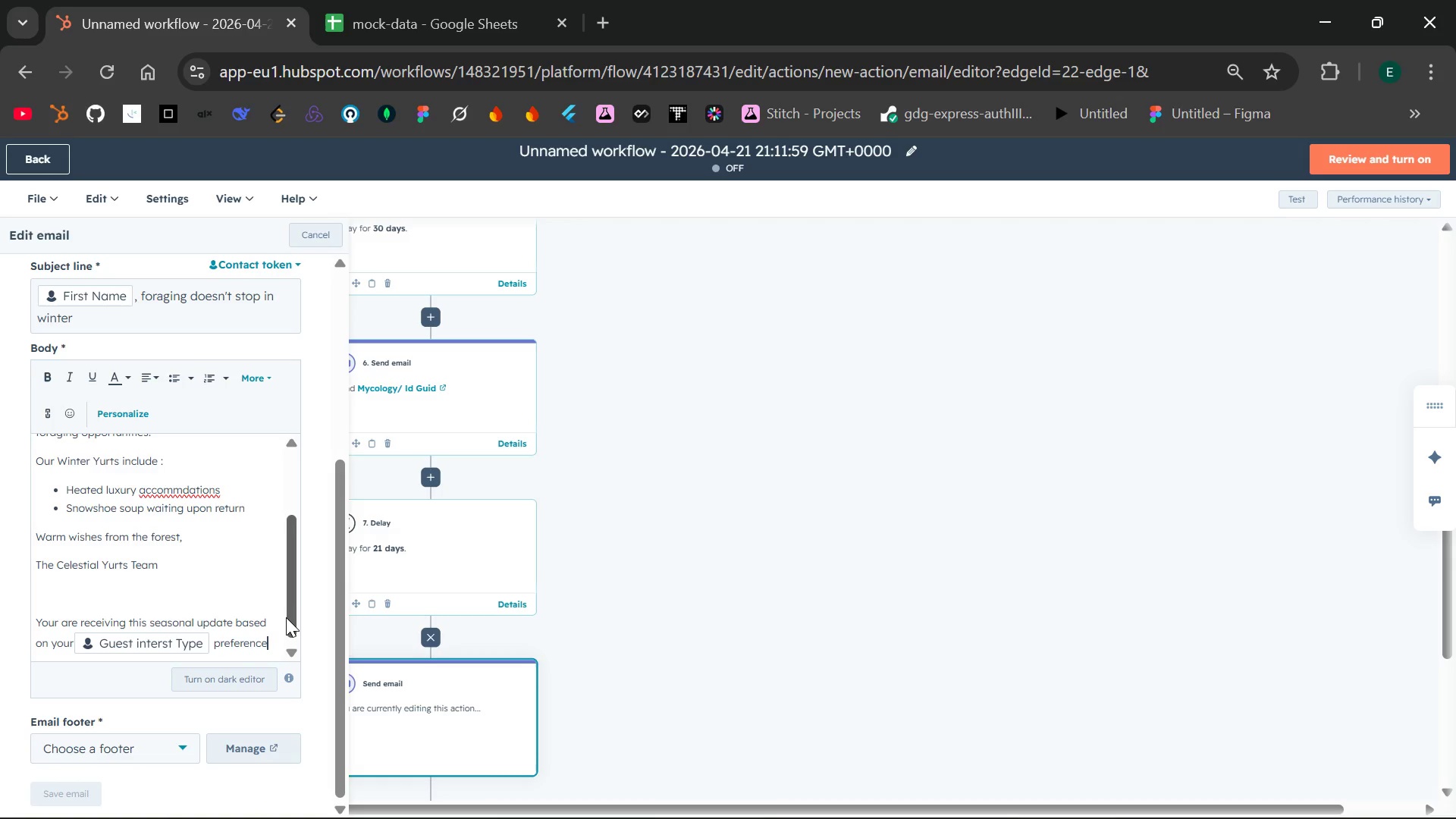 
key(Period)
 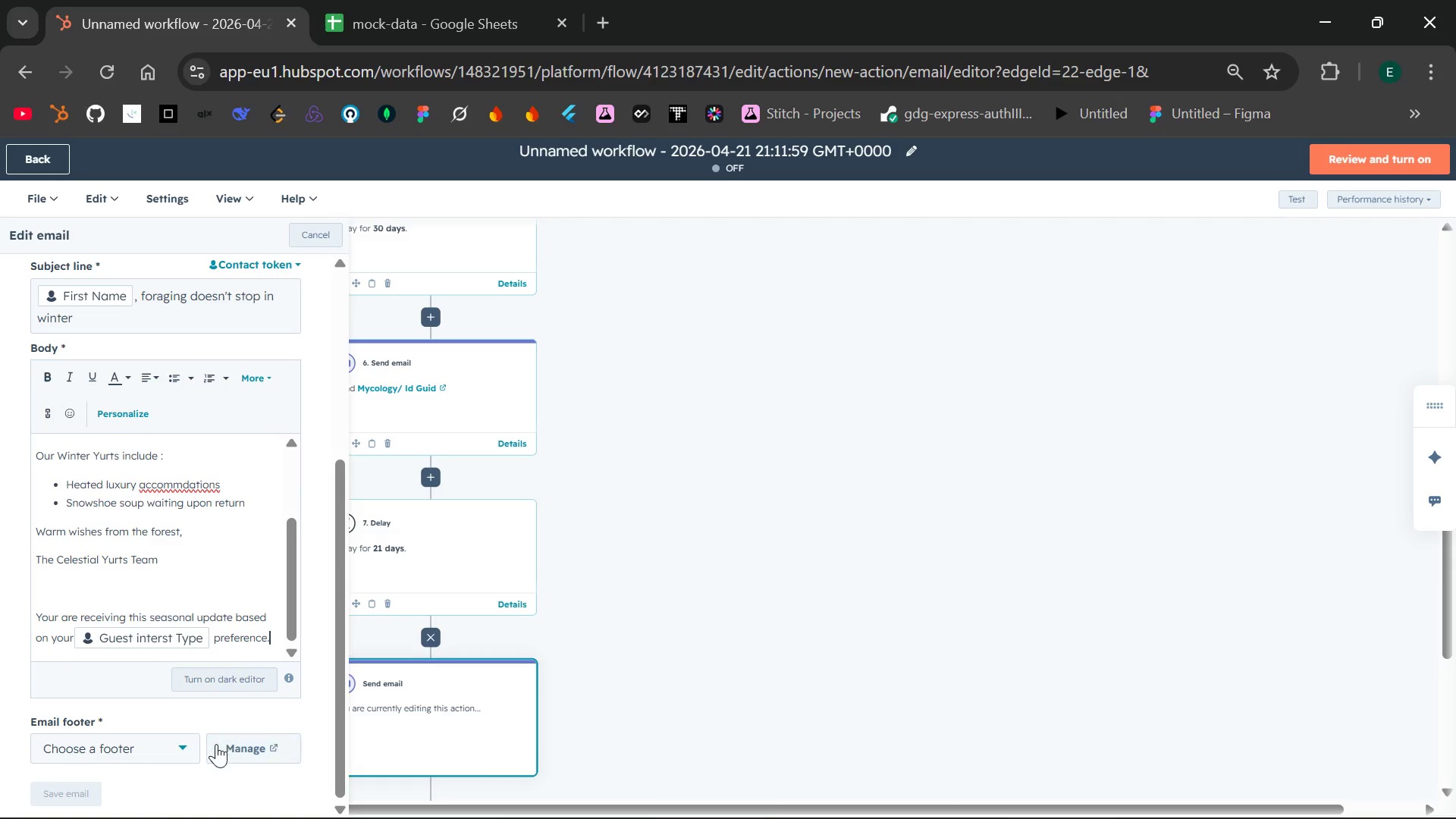 
left_click([170, 748])
 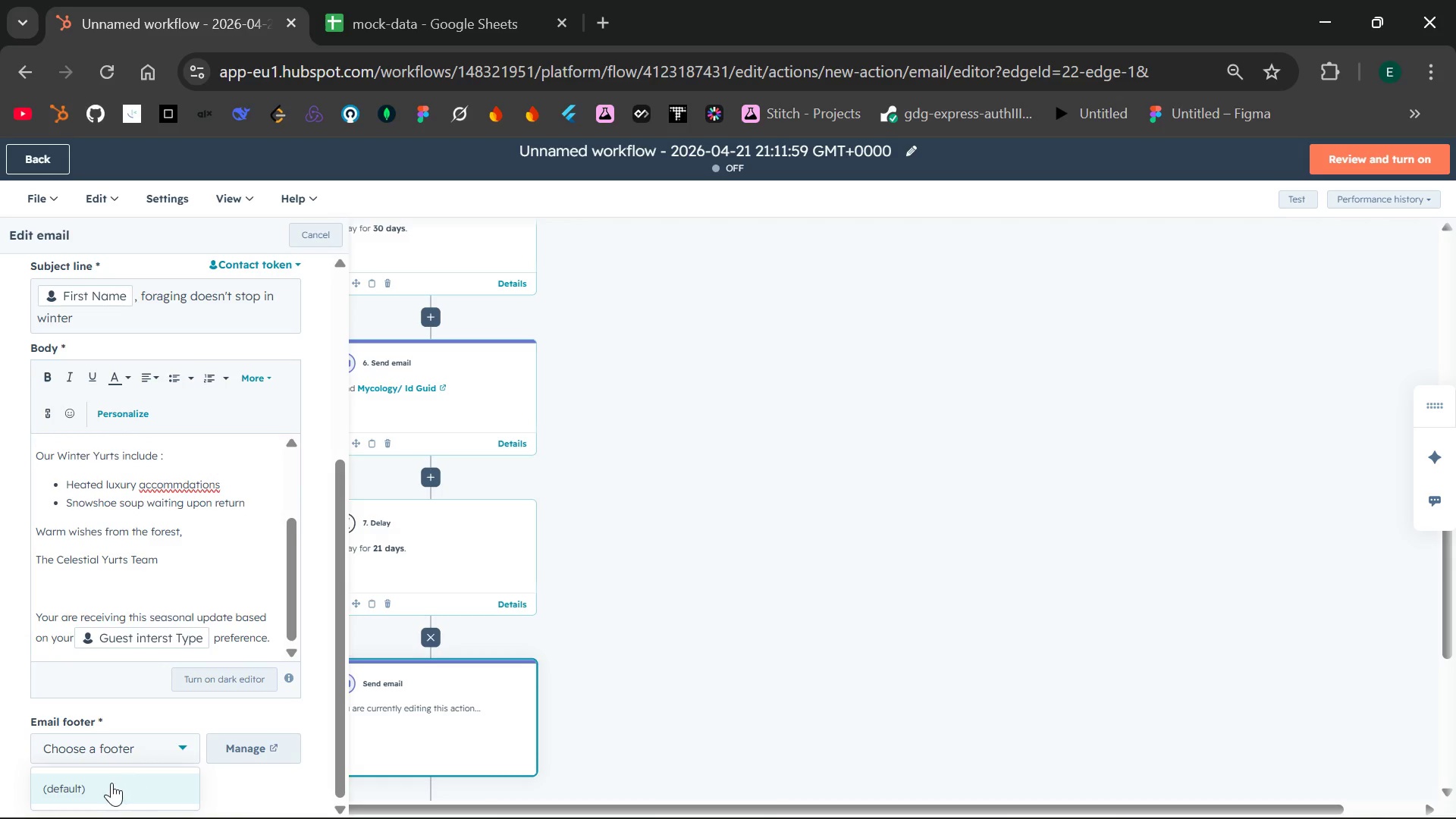 
left_click([111, 783])
 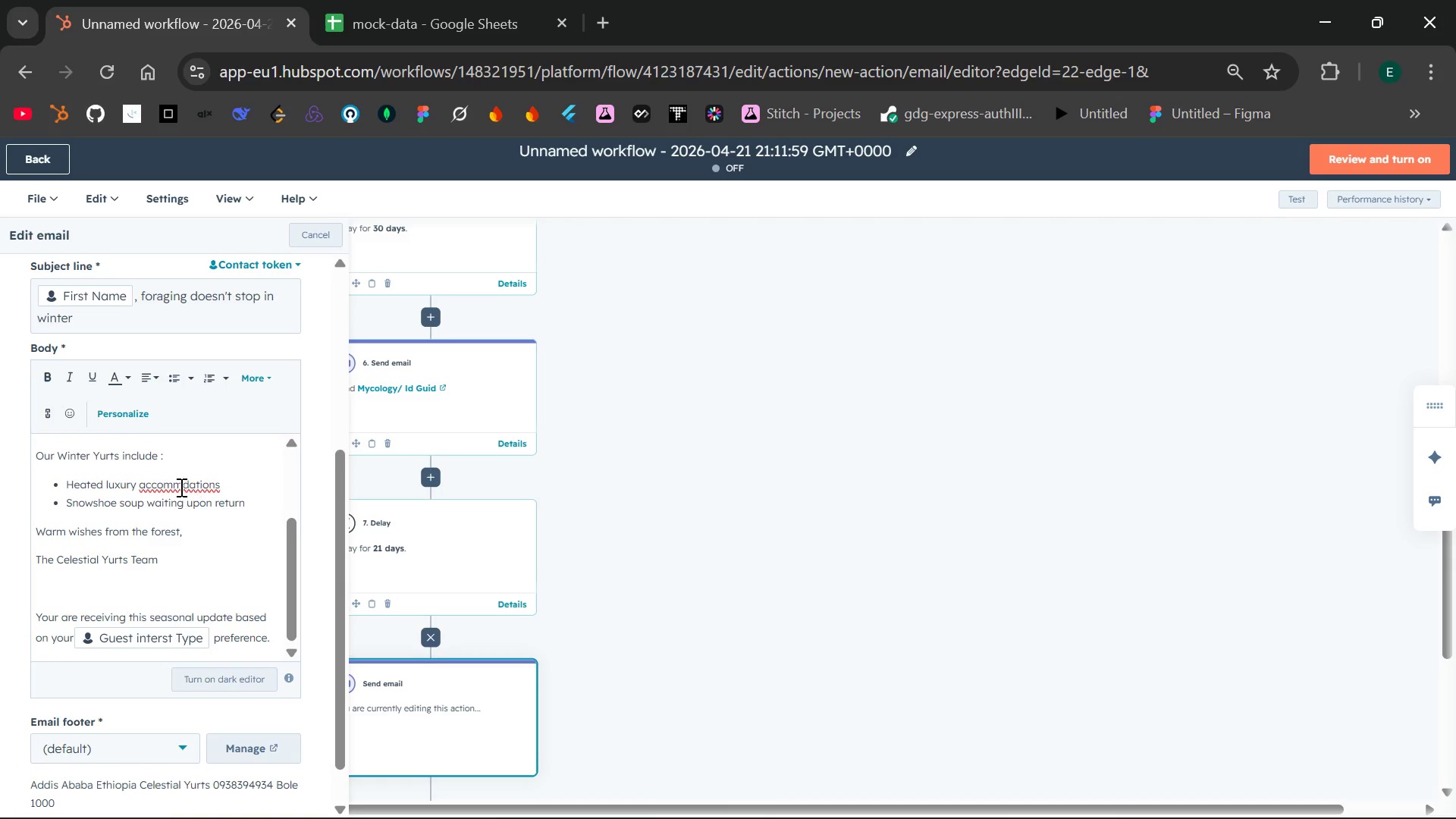 
double_click([179, 487])
 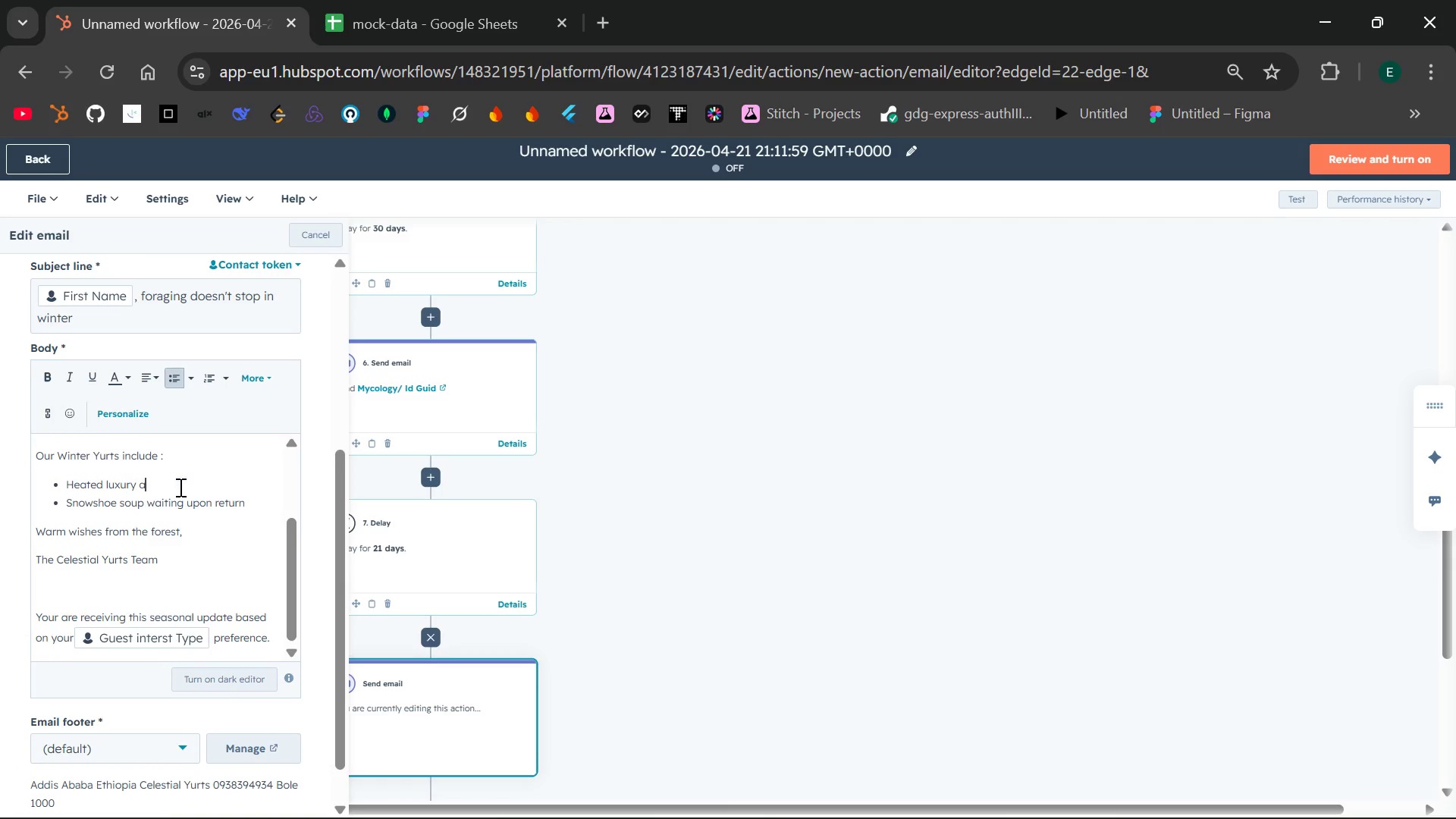 
type(accom)
 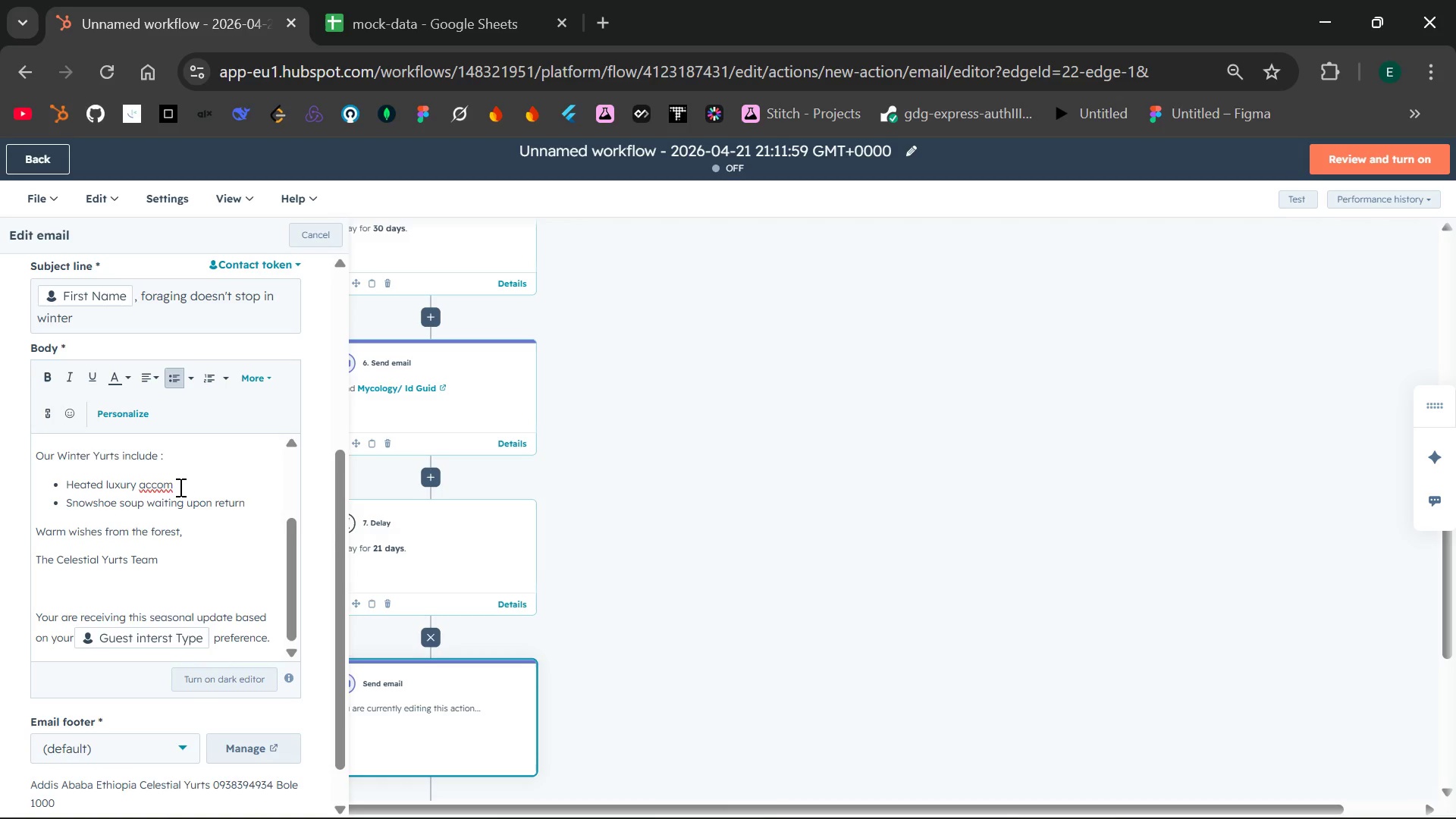 
type(modations)
 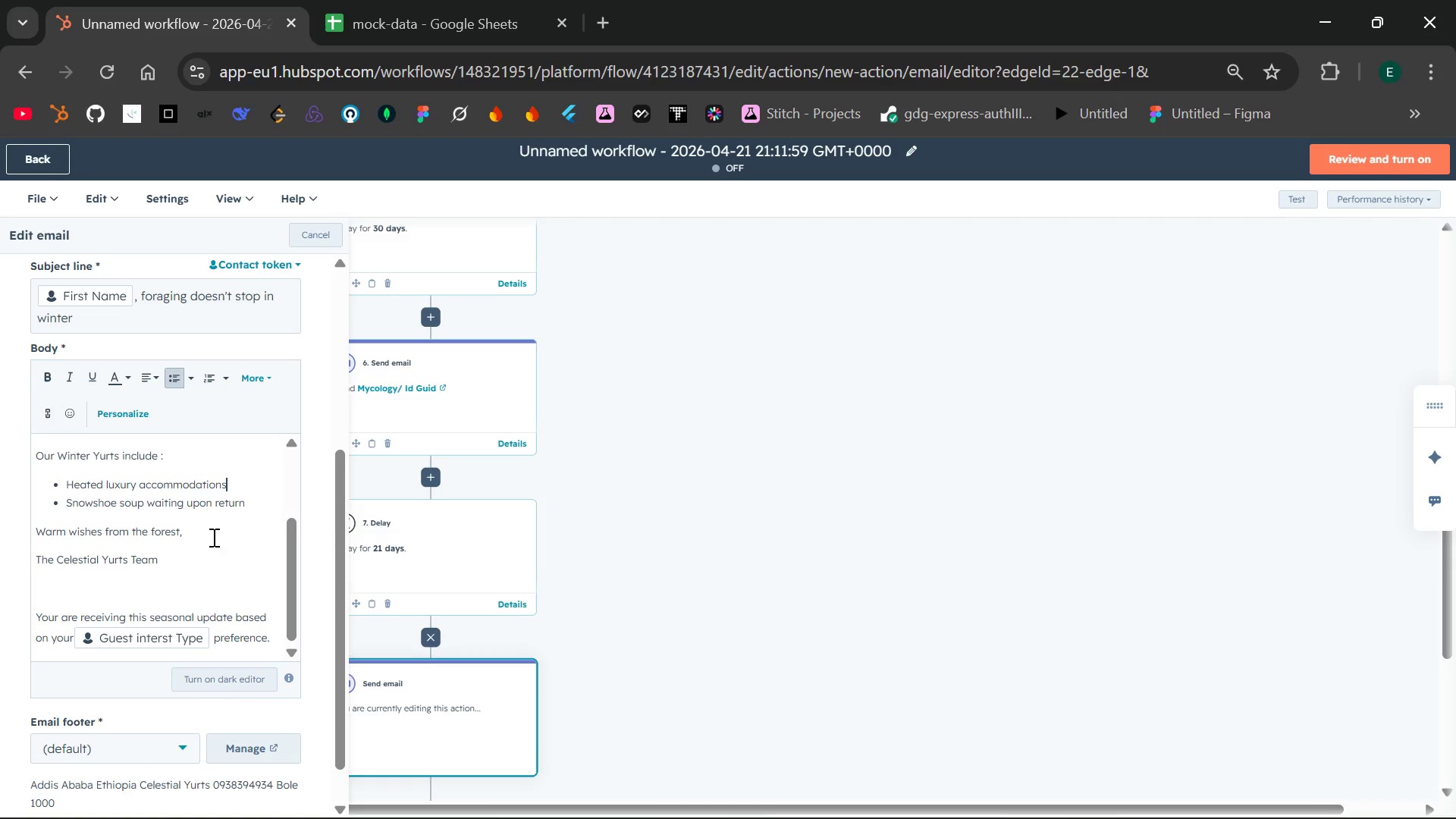 
left_click([213, 540])
 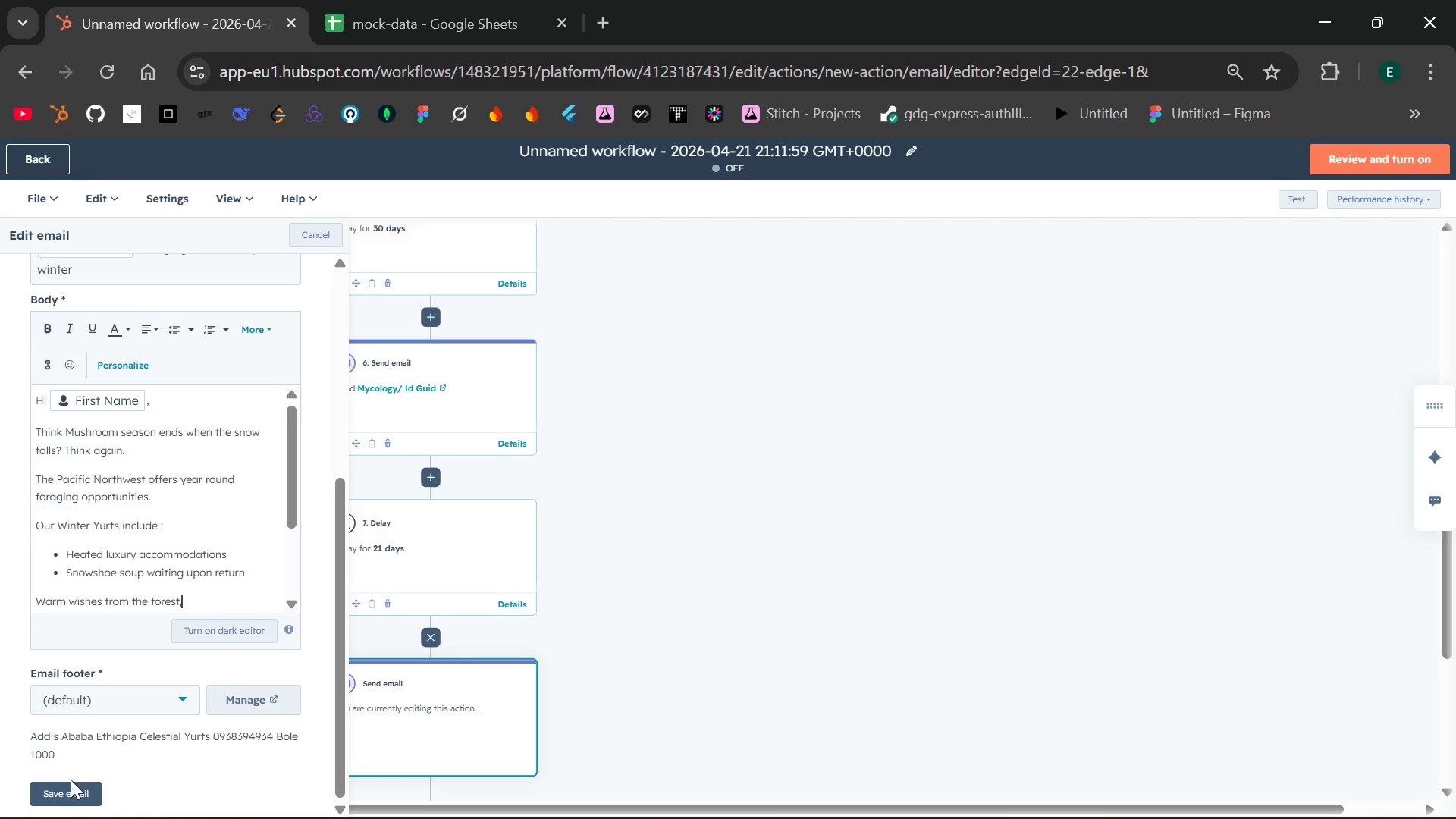 
left_click([63, 792])
 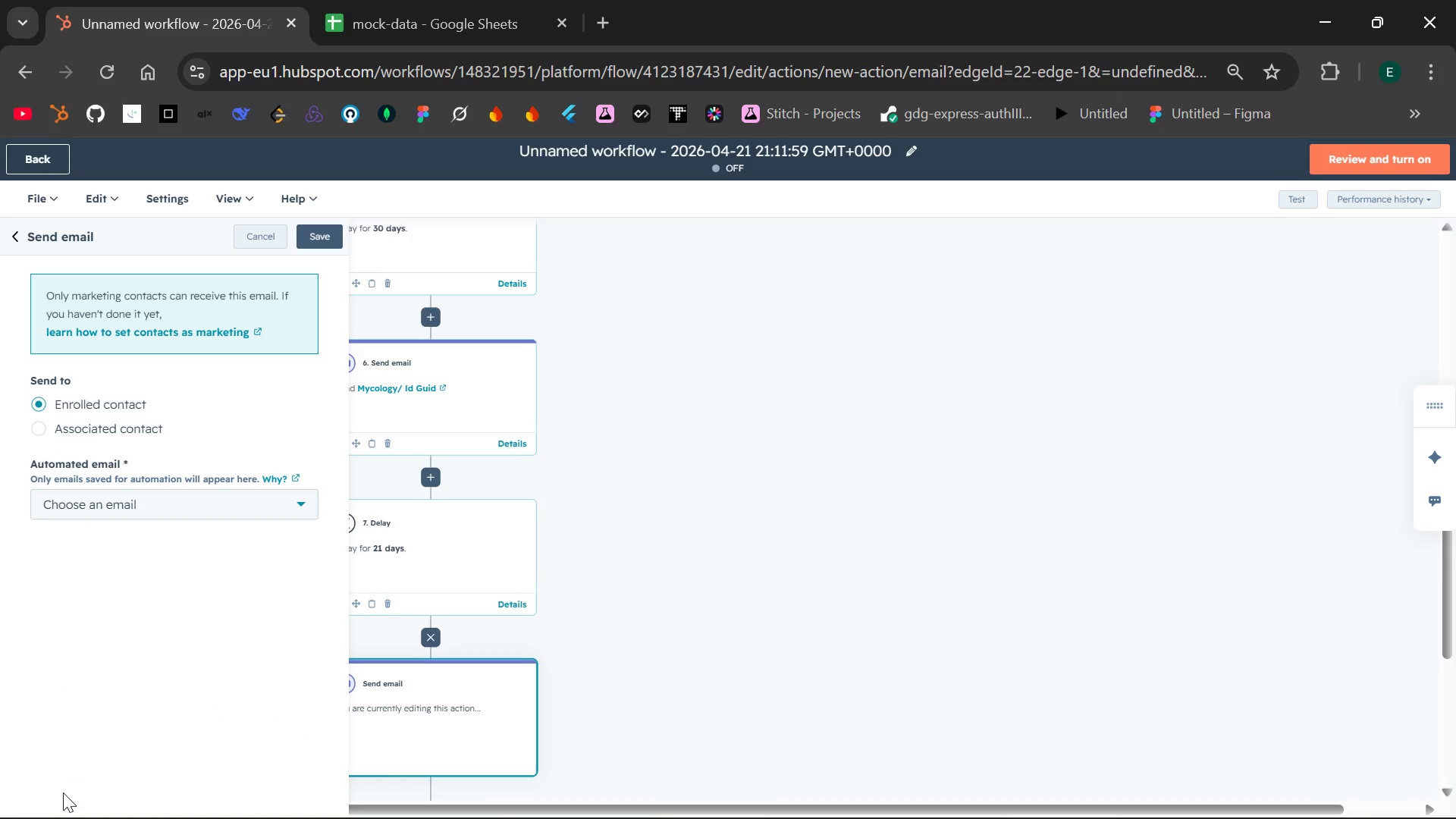 
wait(6.56)
 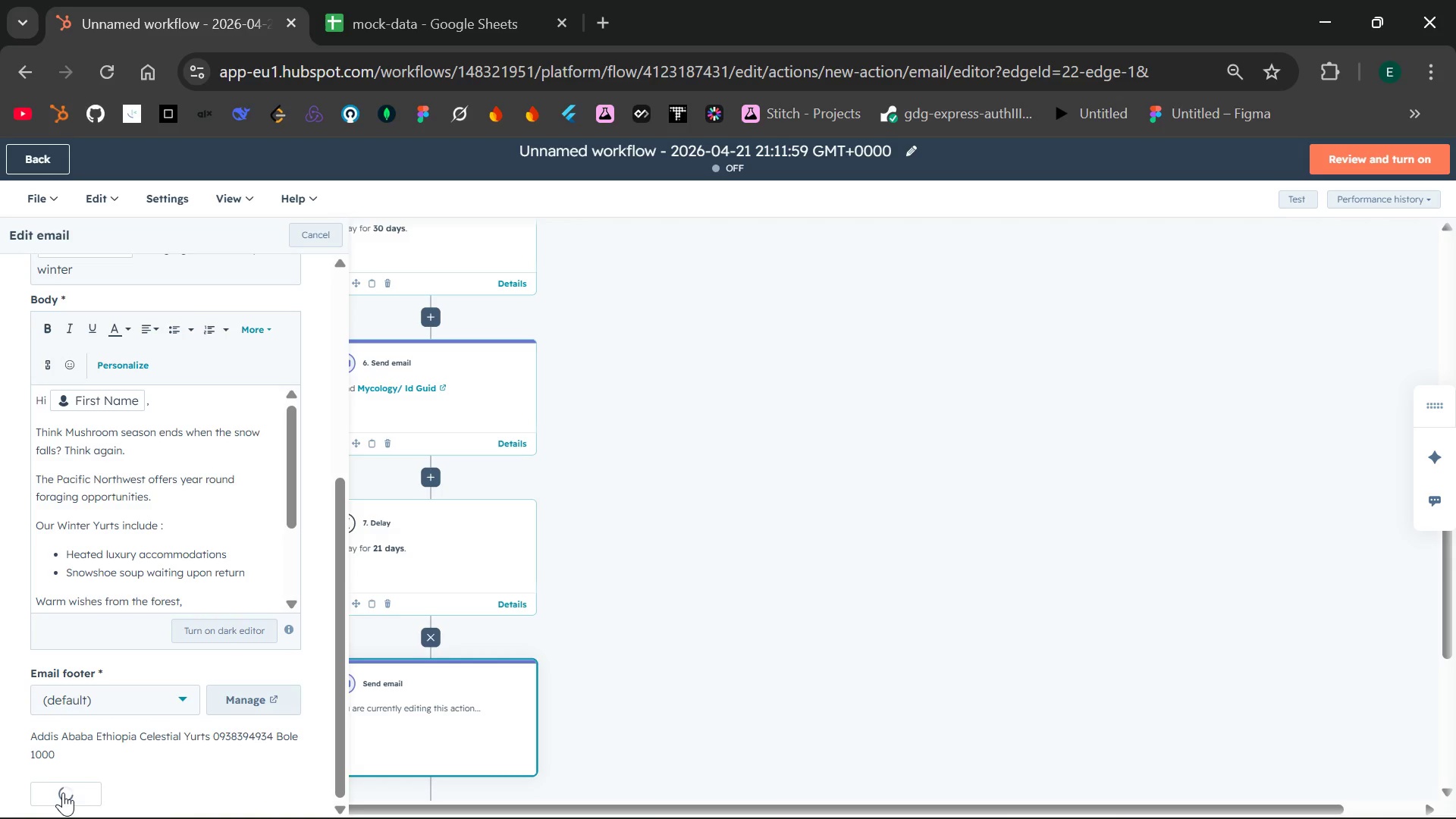 
left_click([313, 233])
 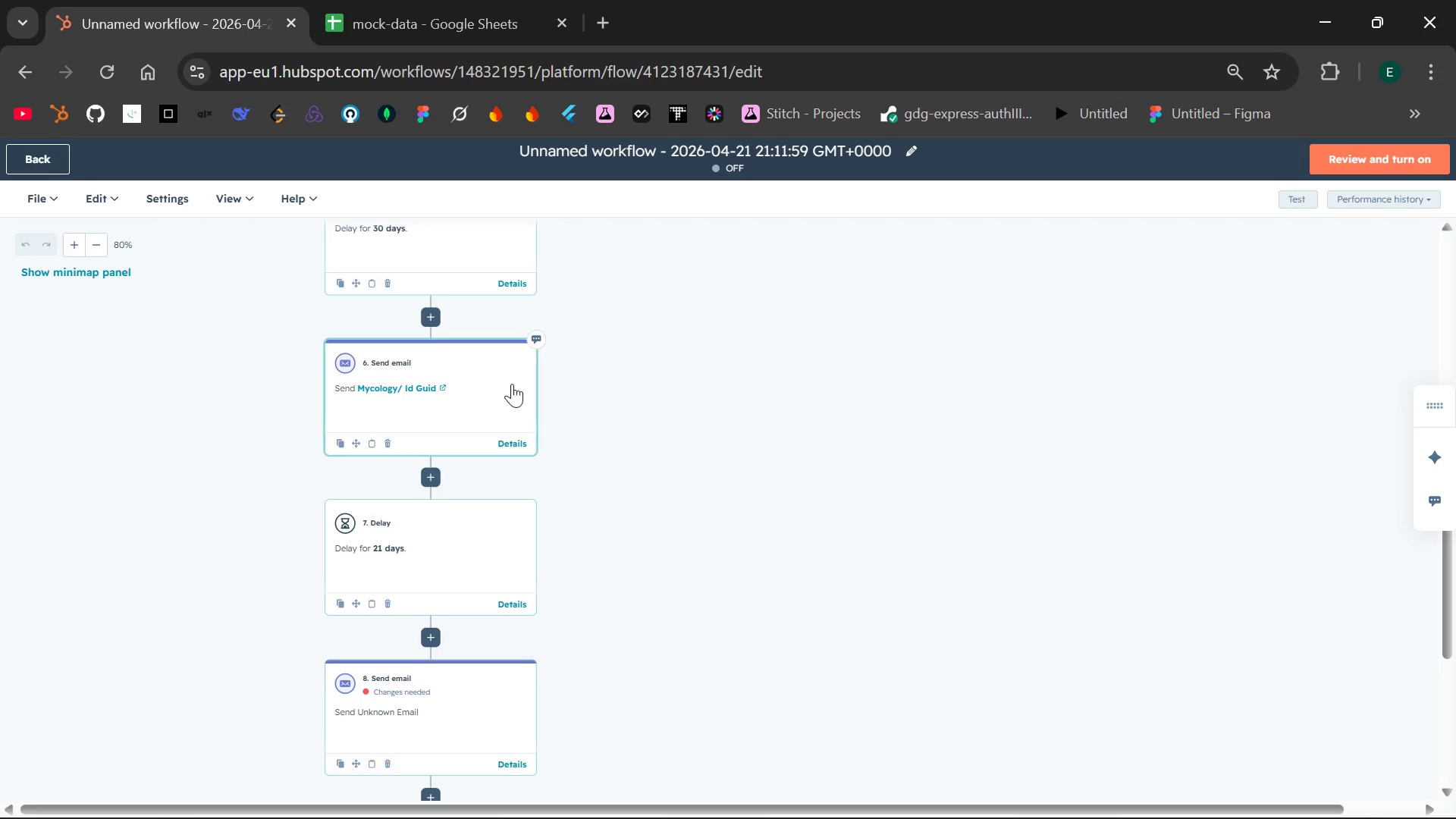 
left_click([391, 695])
 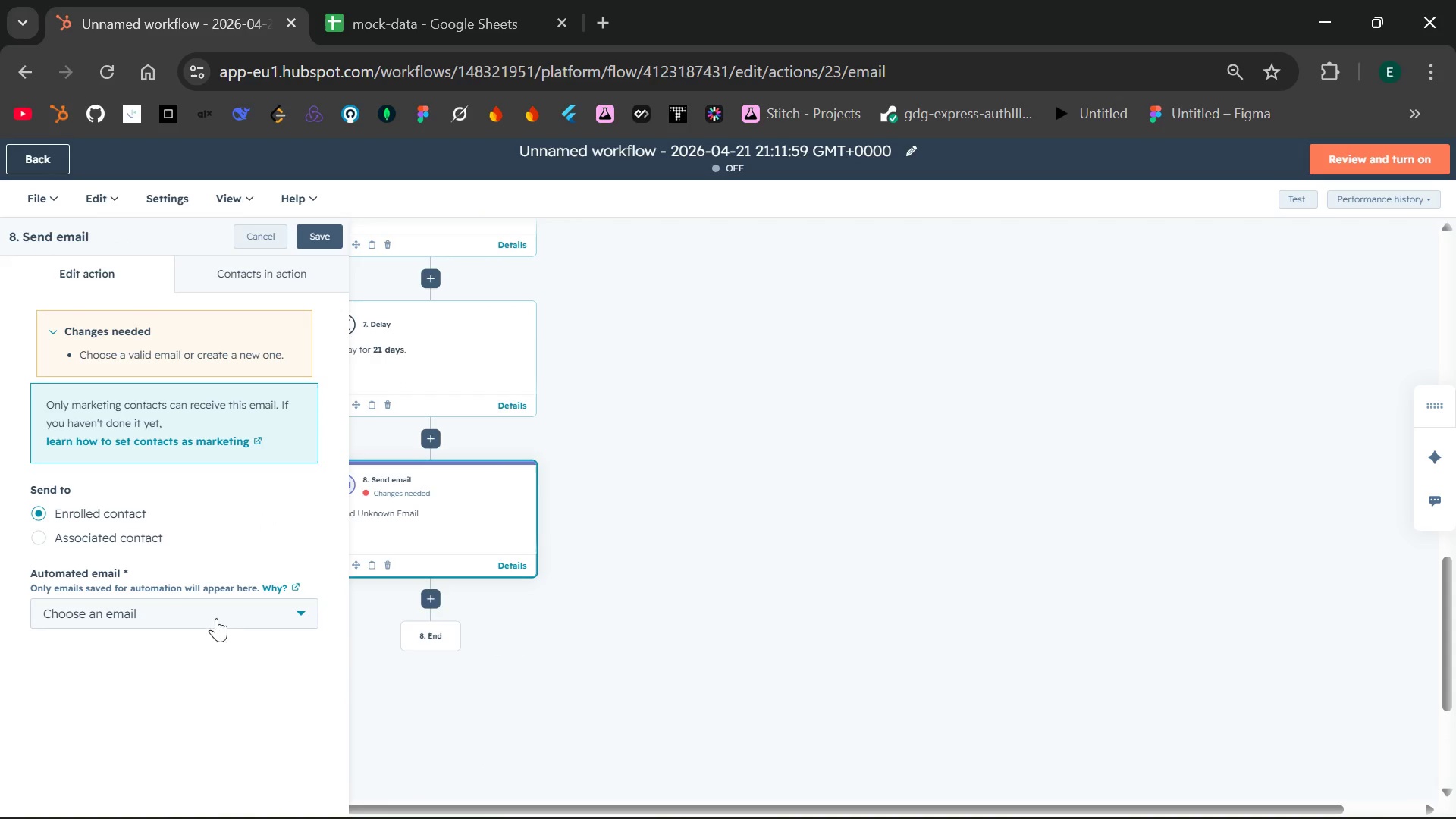 
left_click([301, 603])
 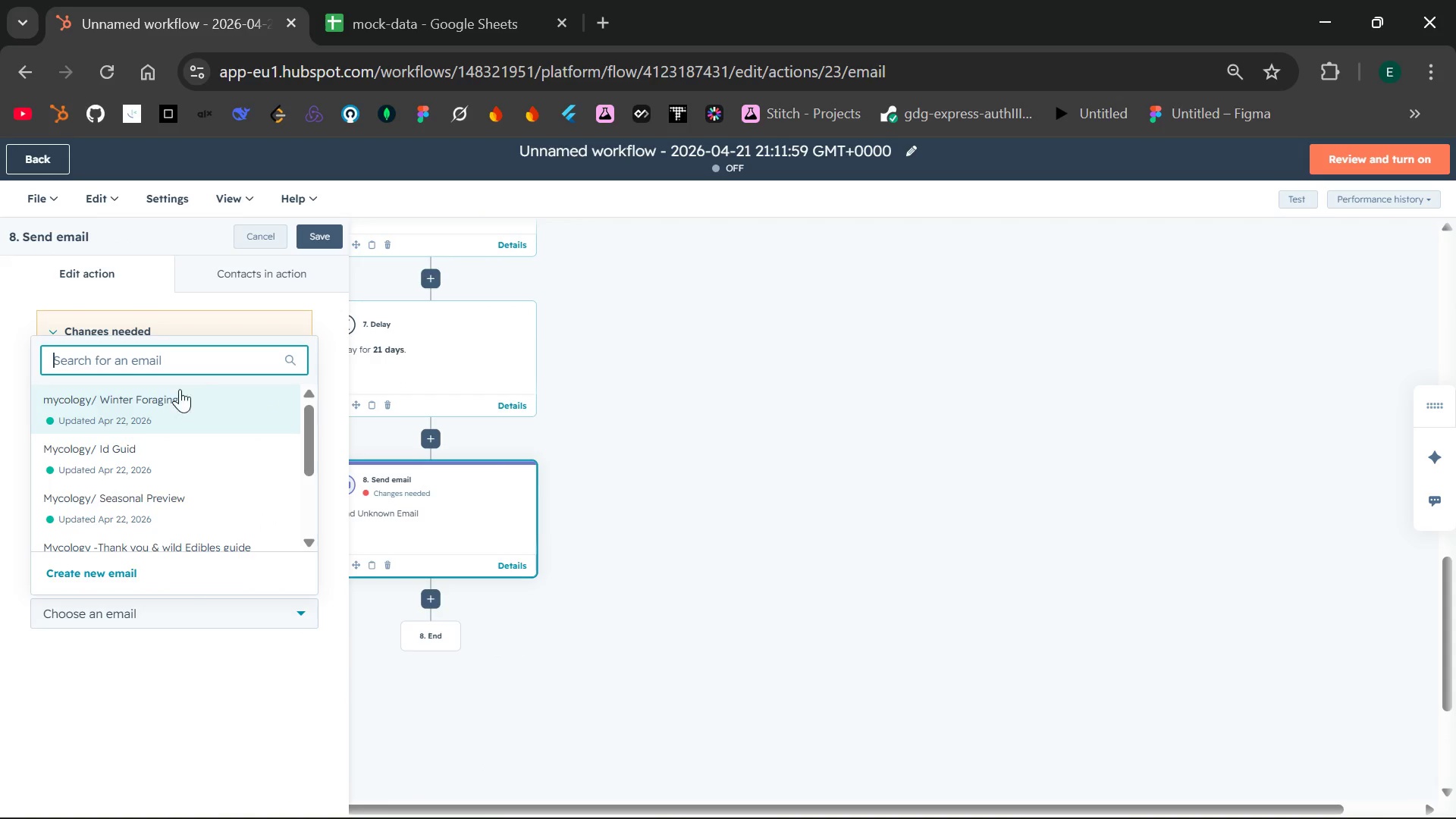 
left_click([241, 391])
 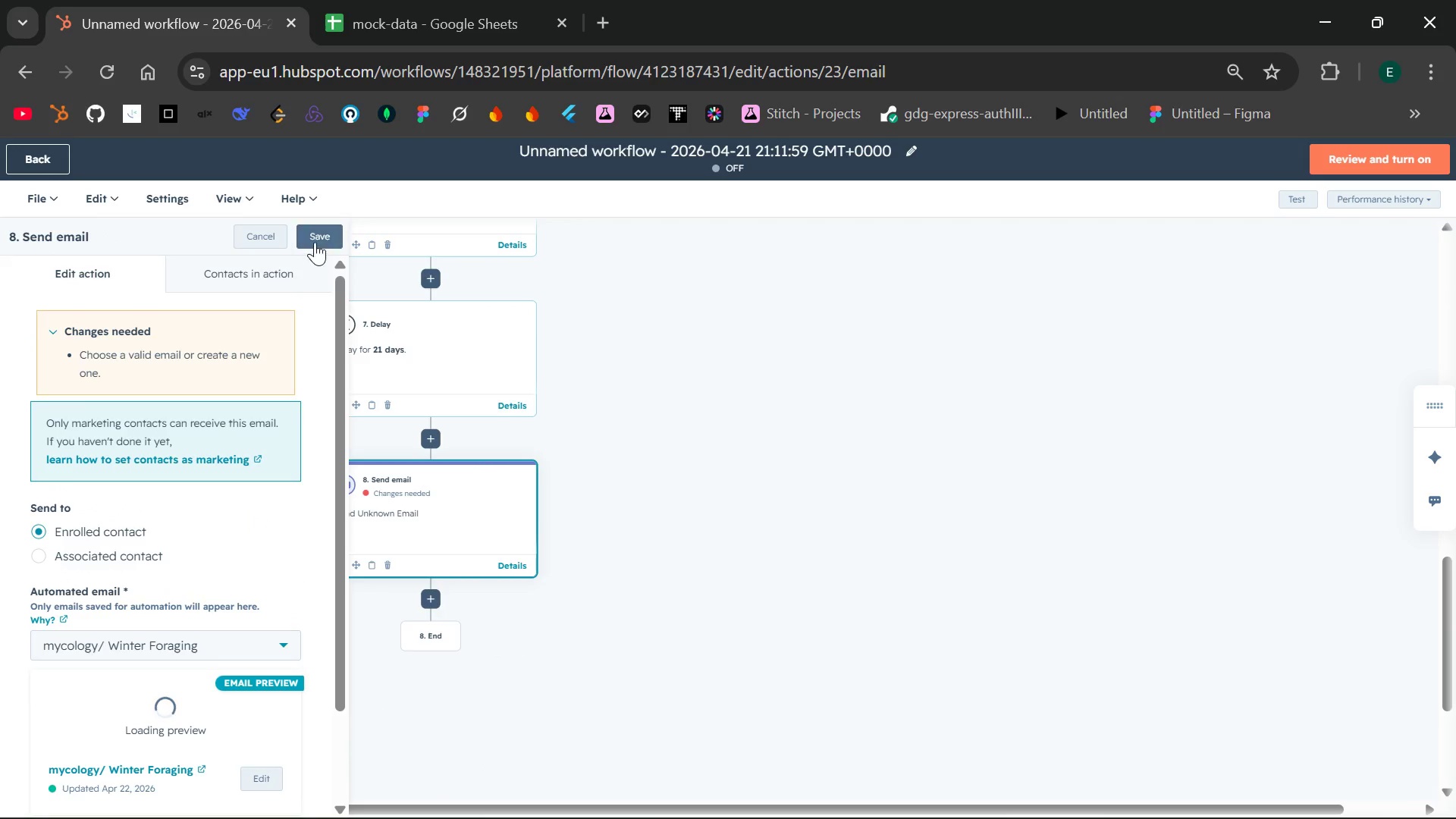 
left_click([315, 242])
 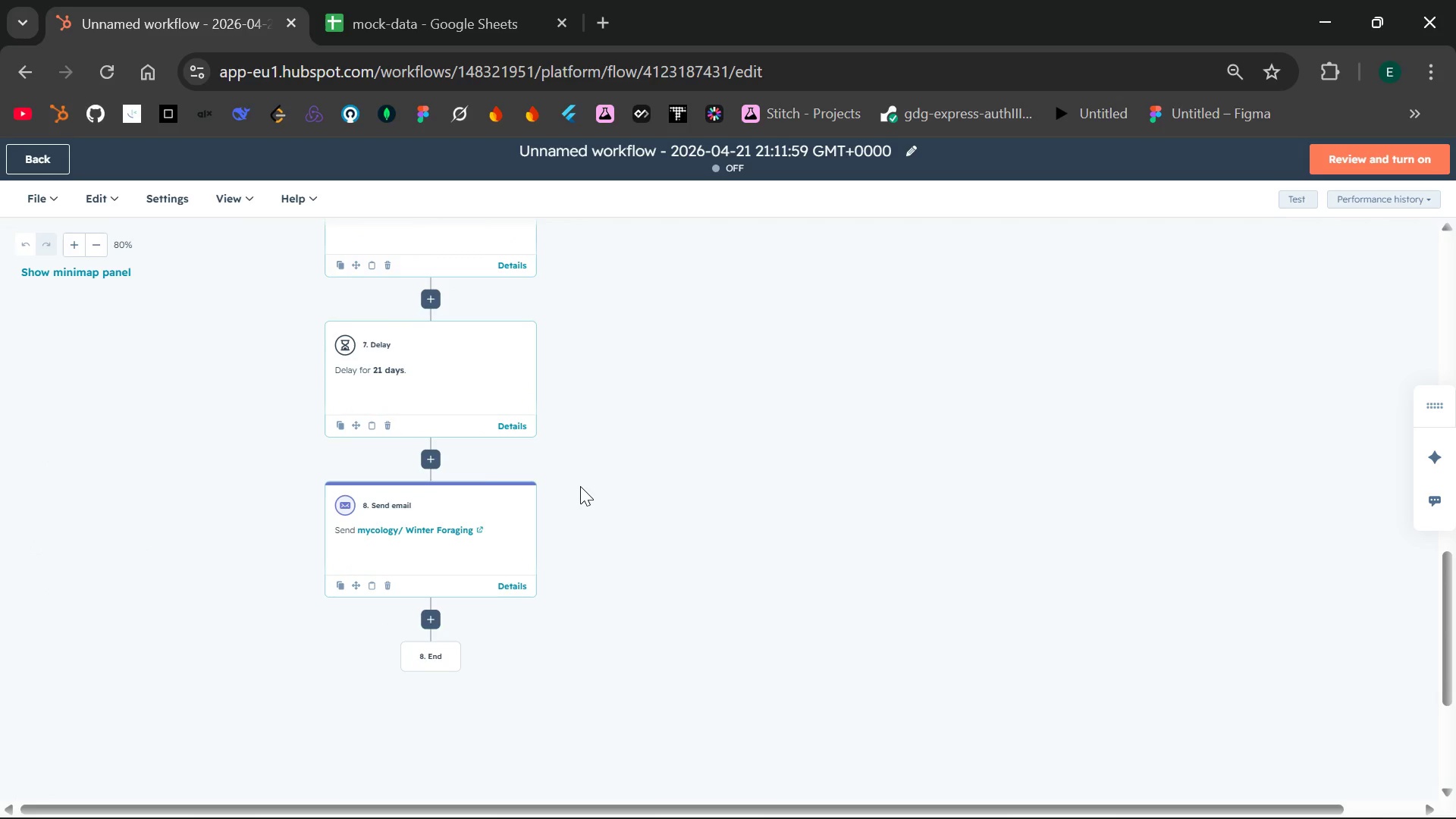 
wait(6.52)
 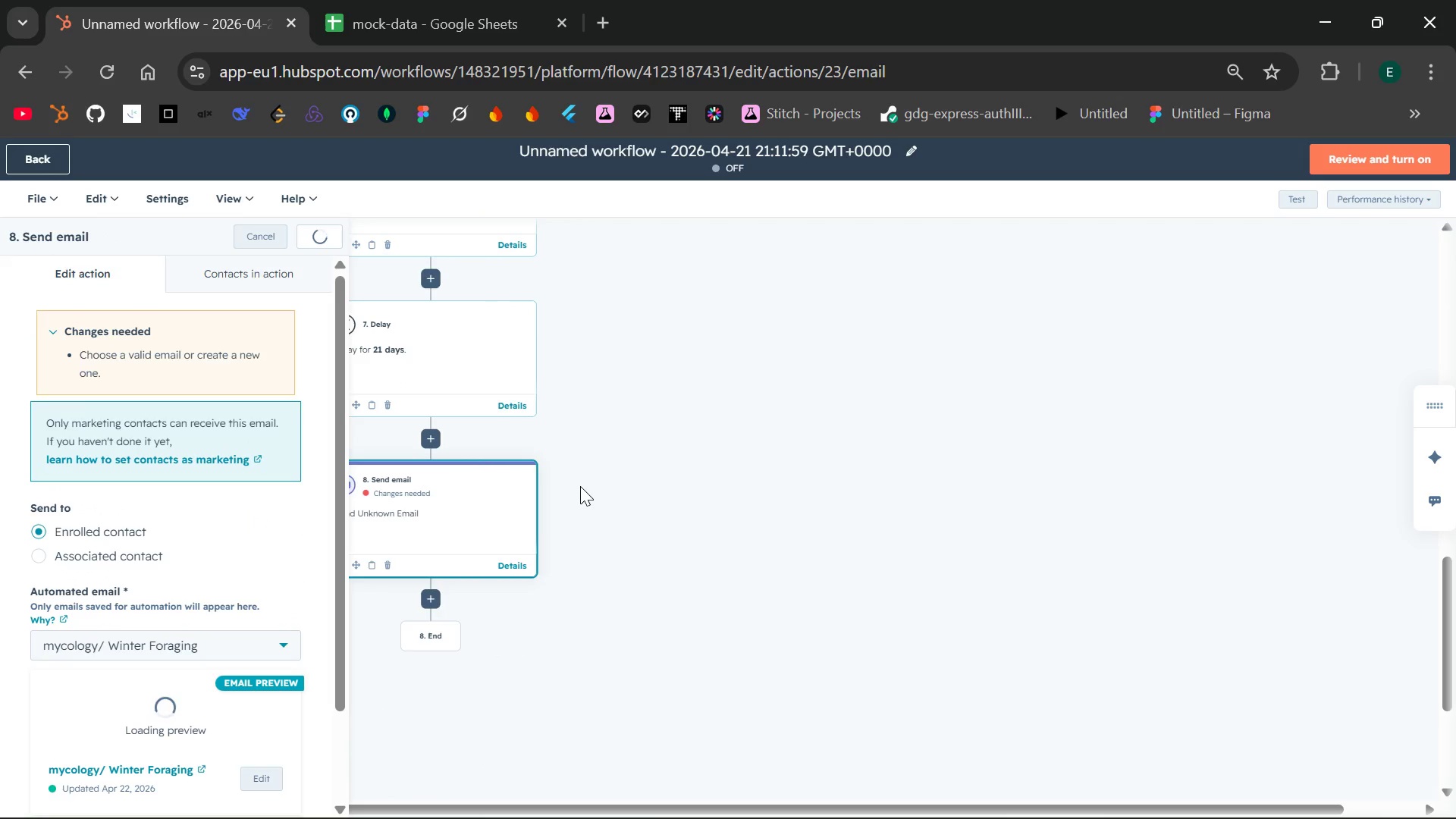 
left_click([431, 523])
 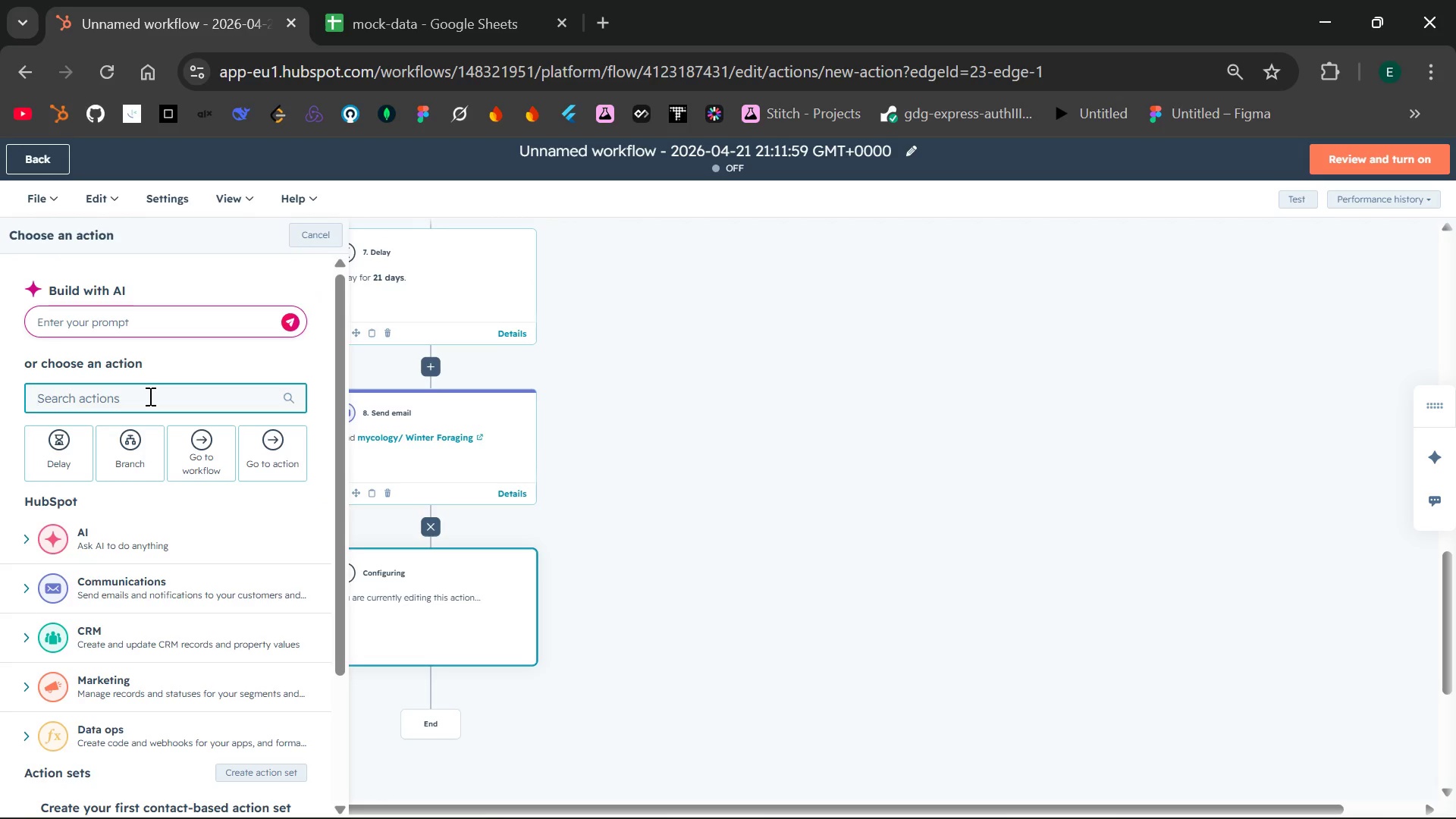 
wait(11.53)
 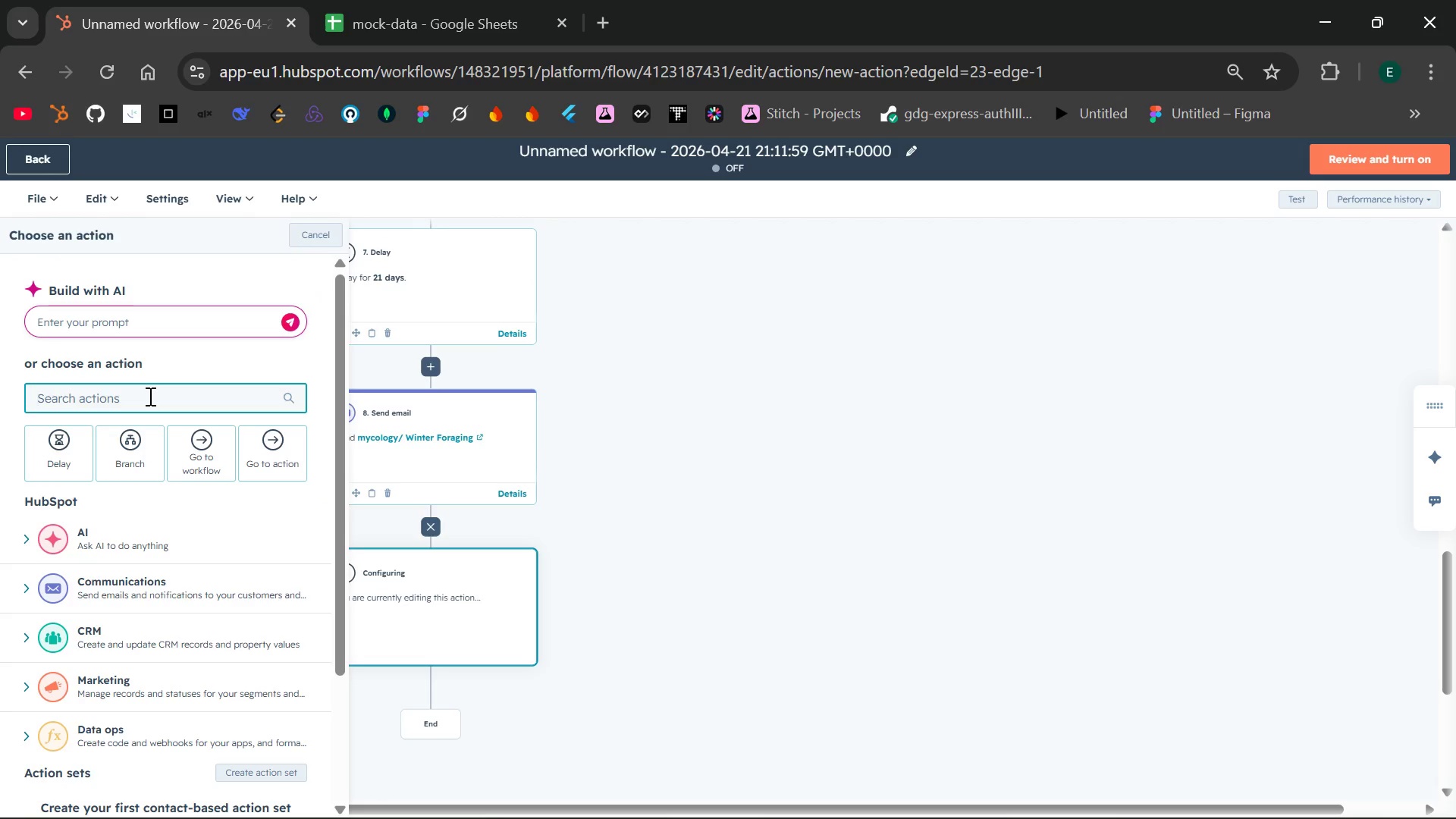 
left_click([64, 462])
 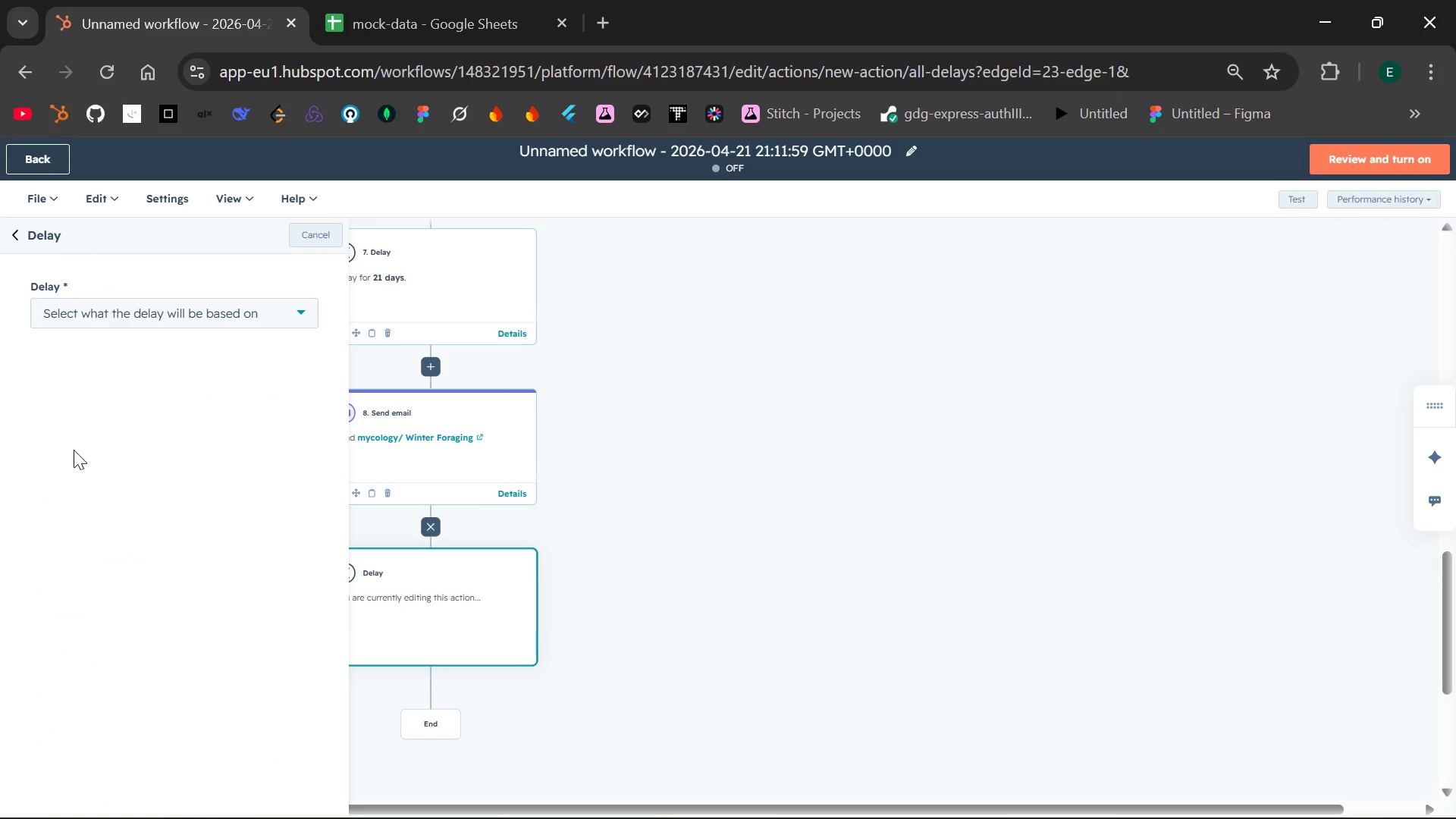 
left_click([257, 305])
 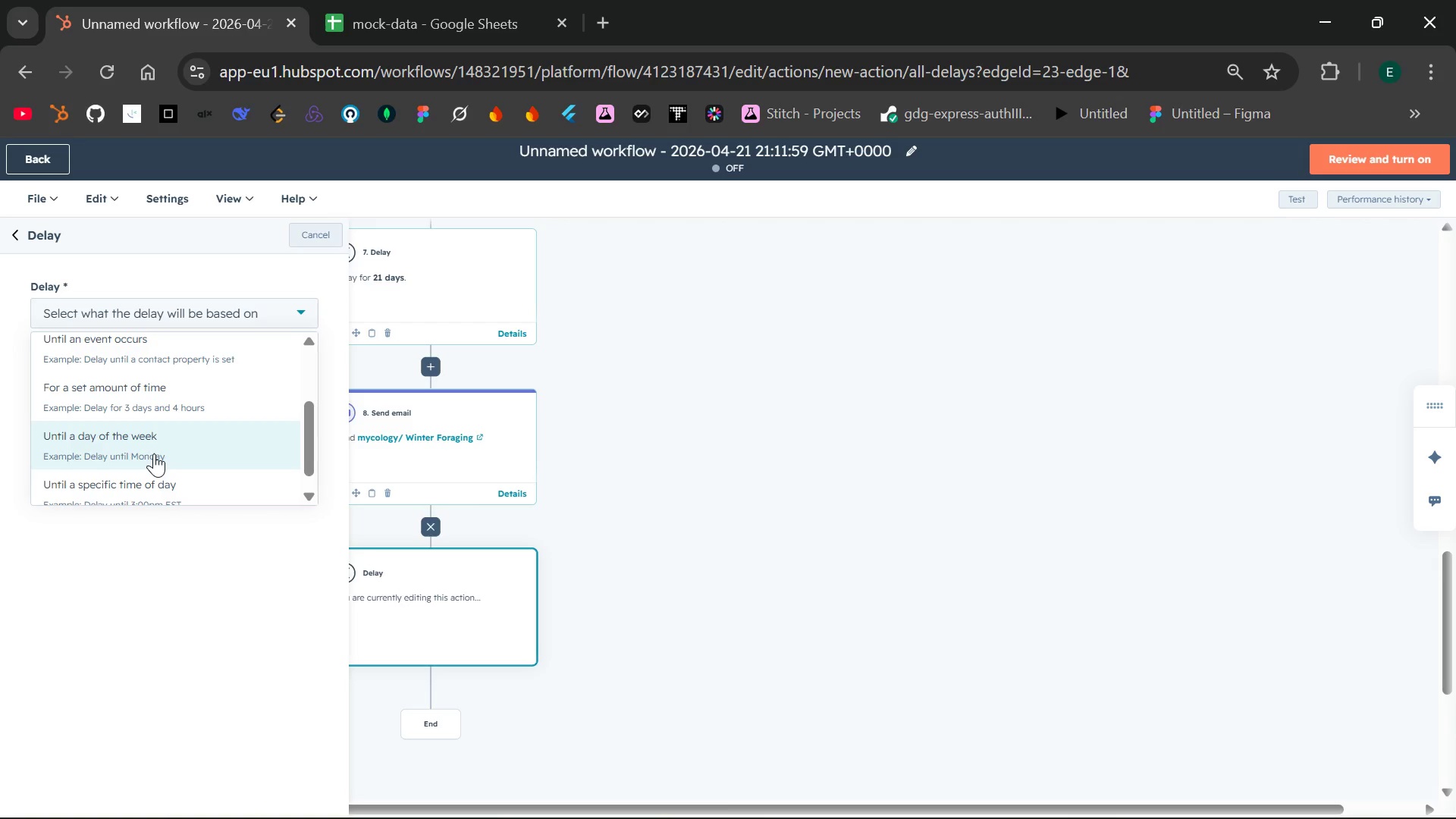 
wait(10.89)
 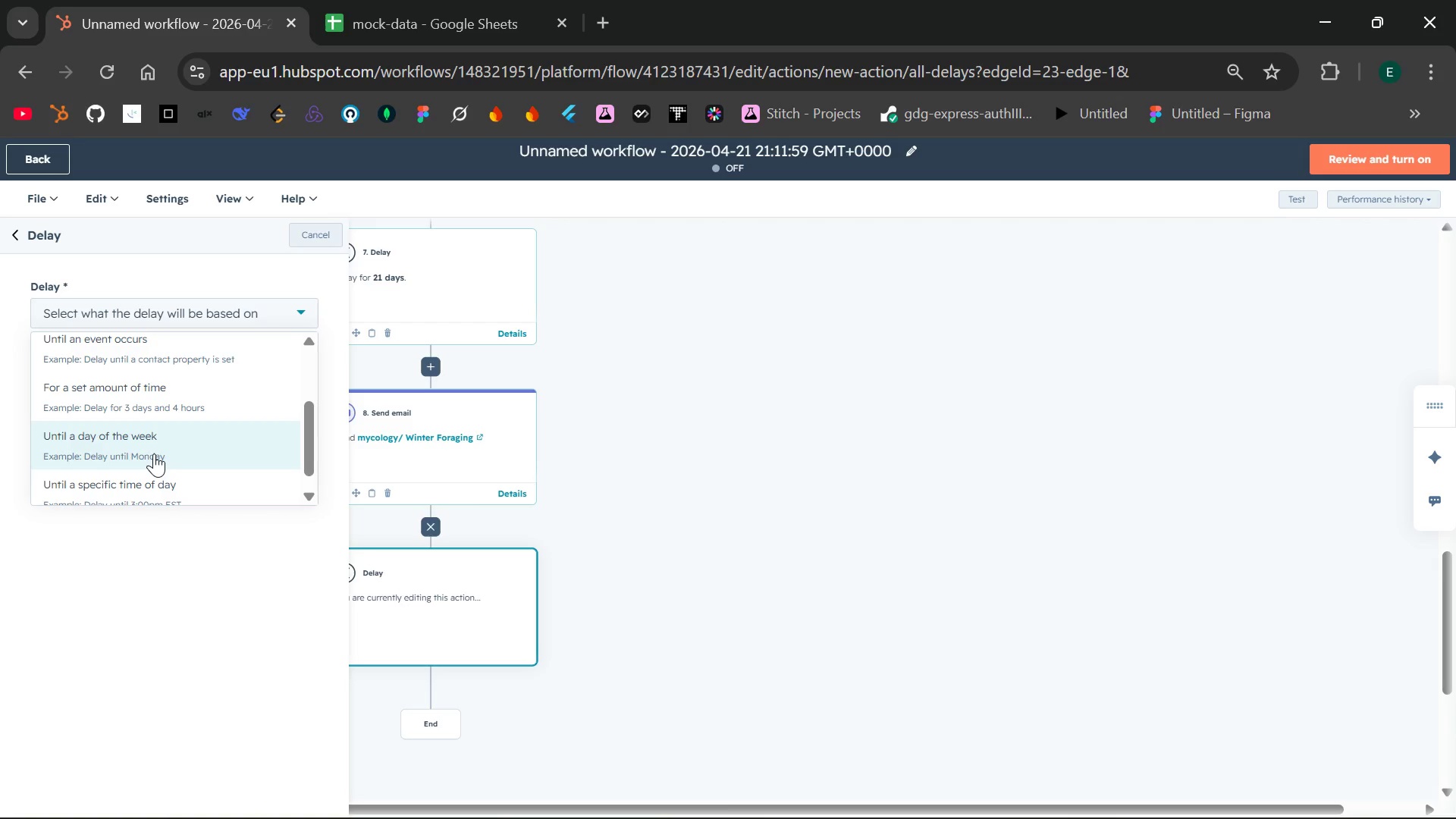 
left_click([128, 454])
 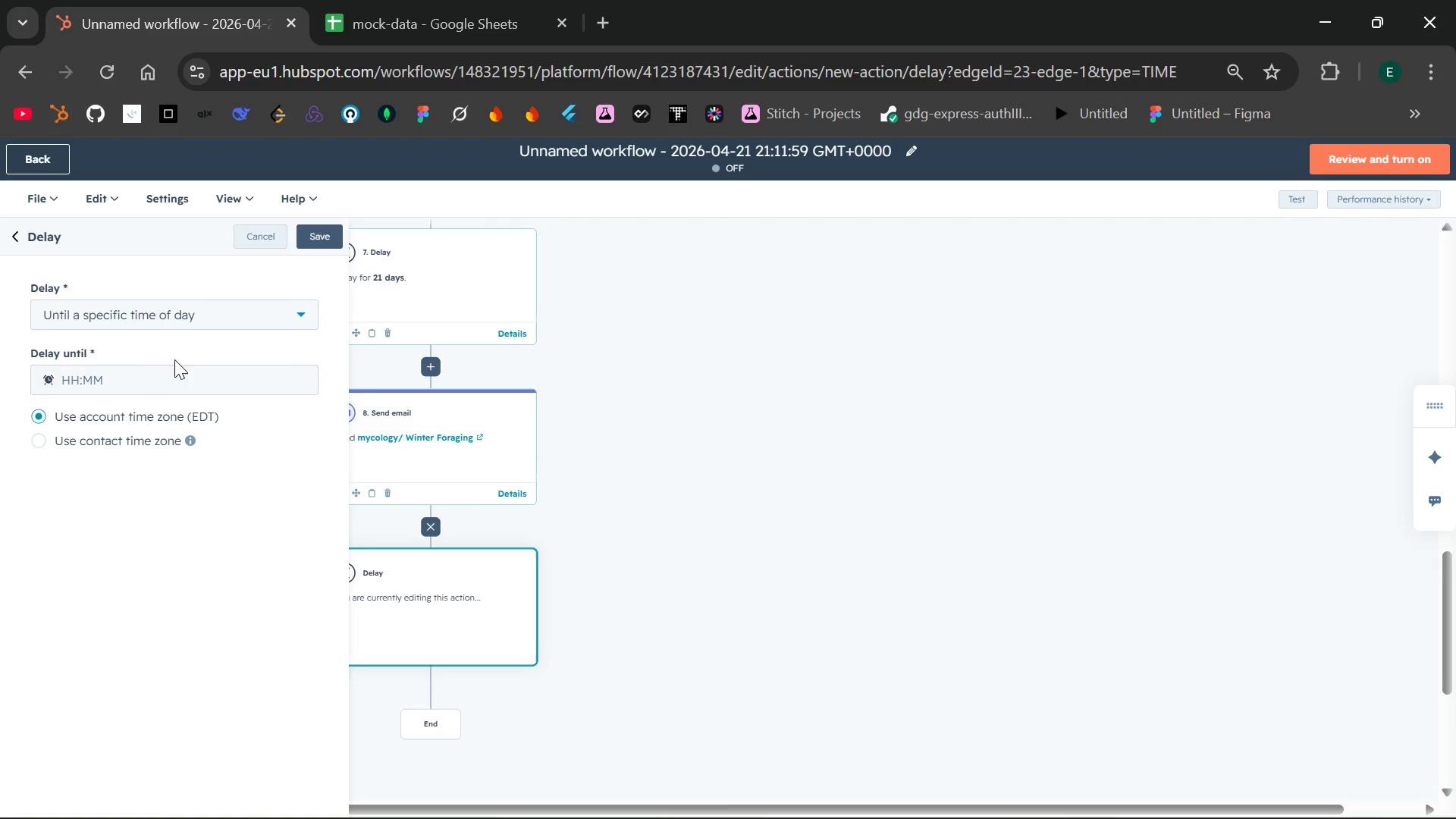 
left_click([206, 315])
 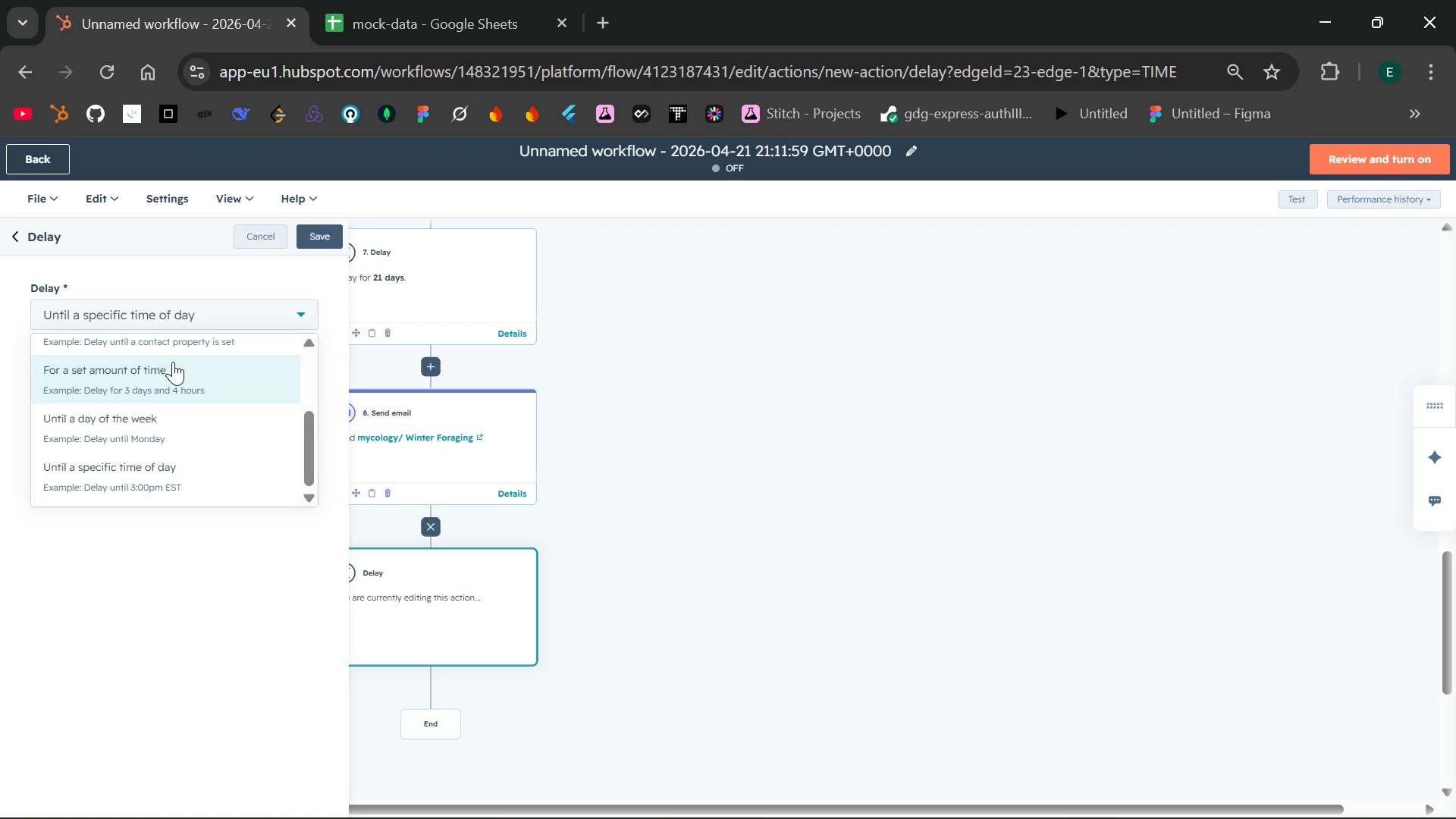 
left_click([173, 362])
 